 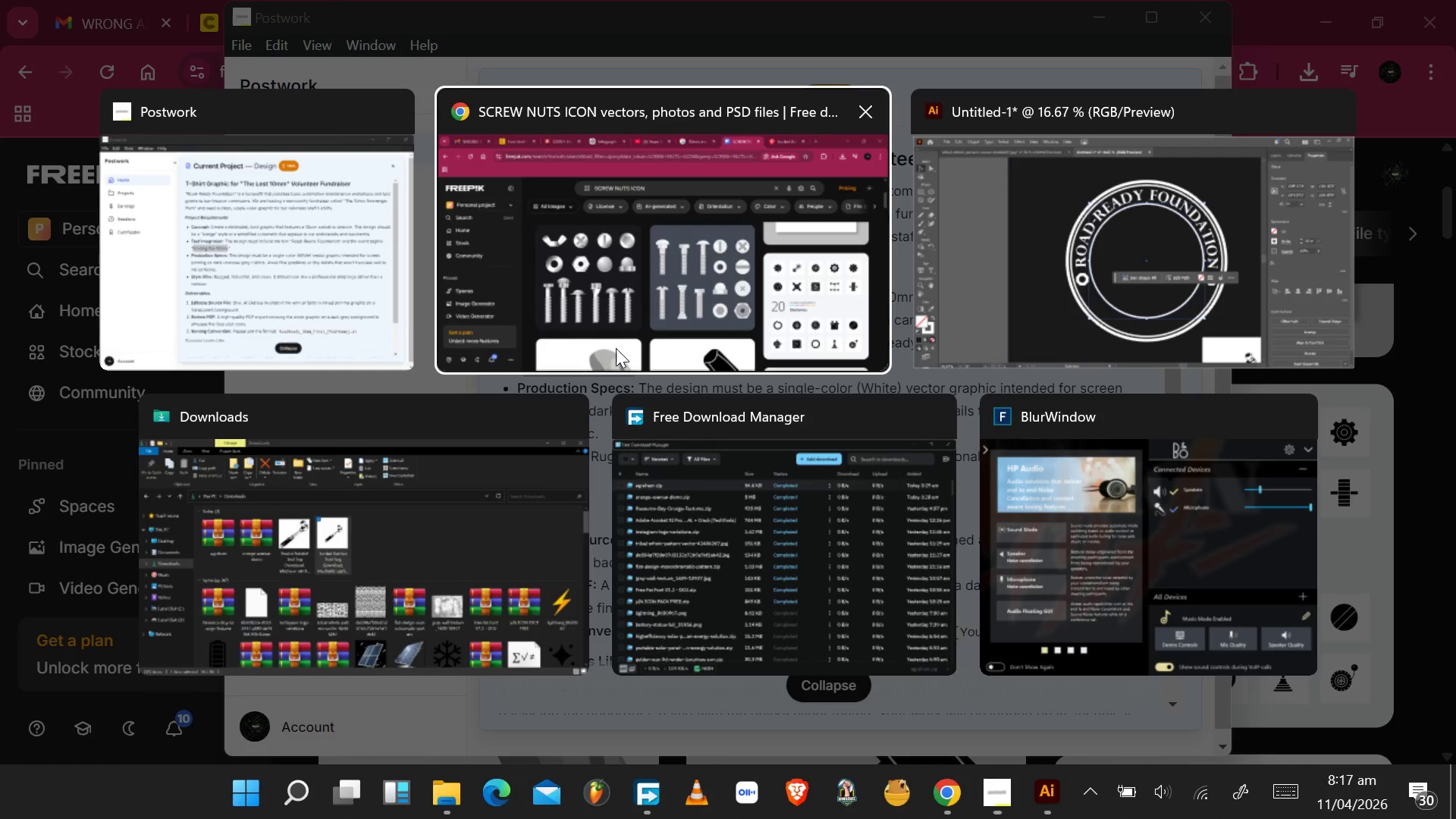 
key(Alt+Tab)
 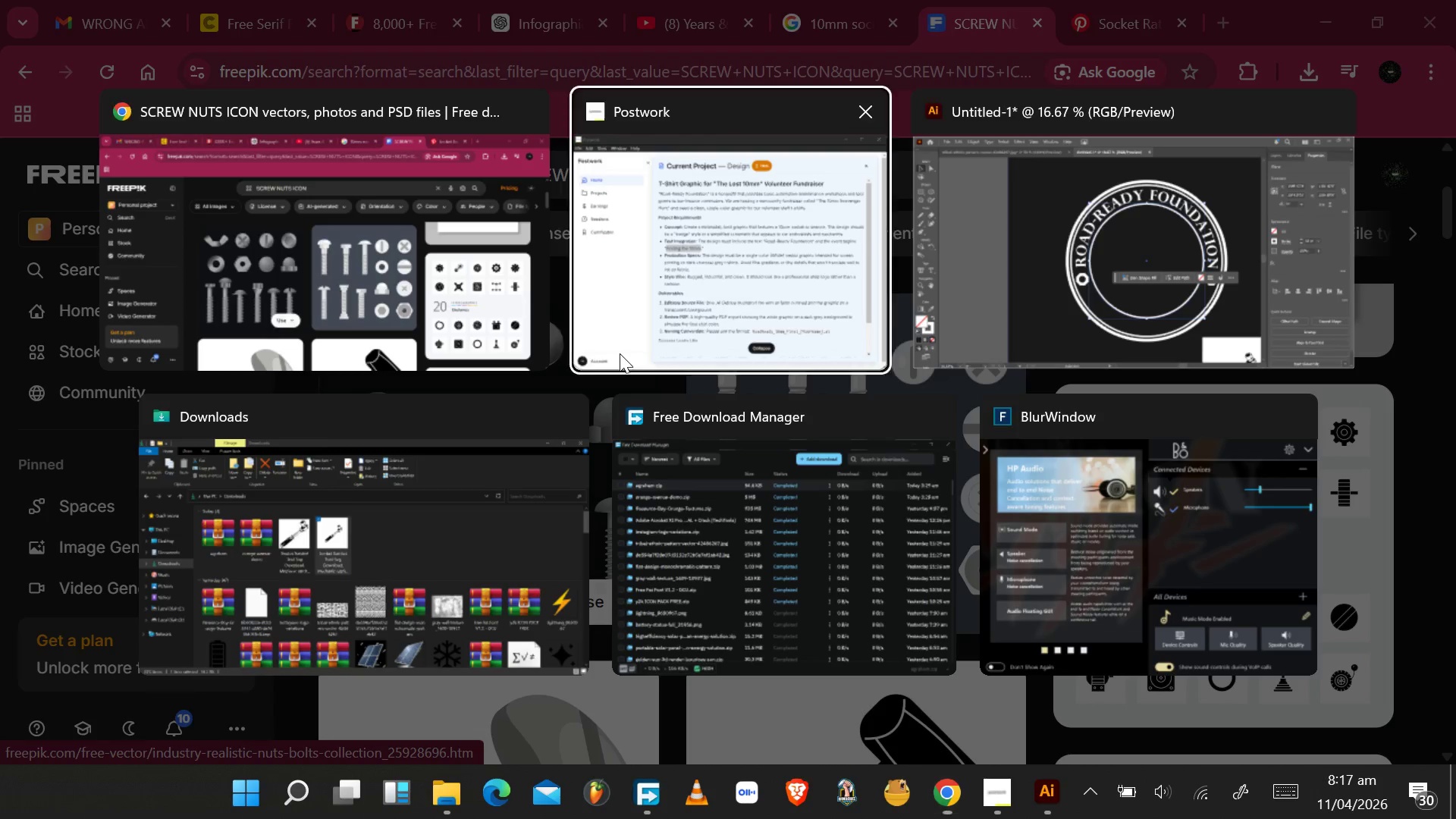 
key(Alt+Tab)
 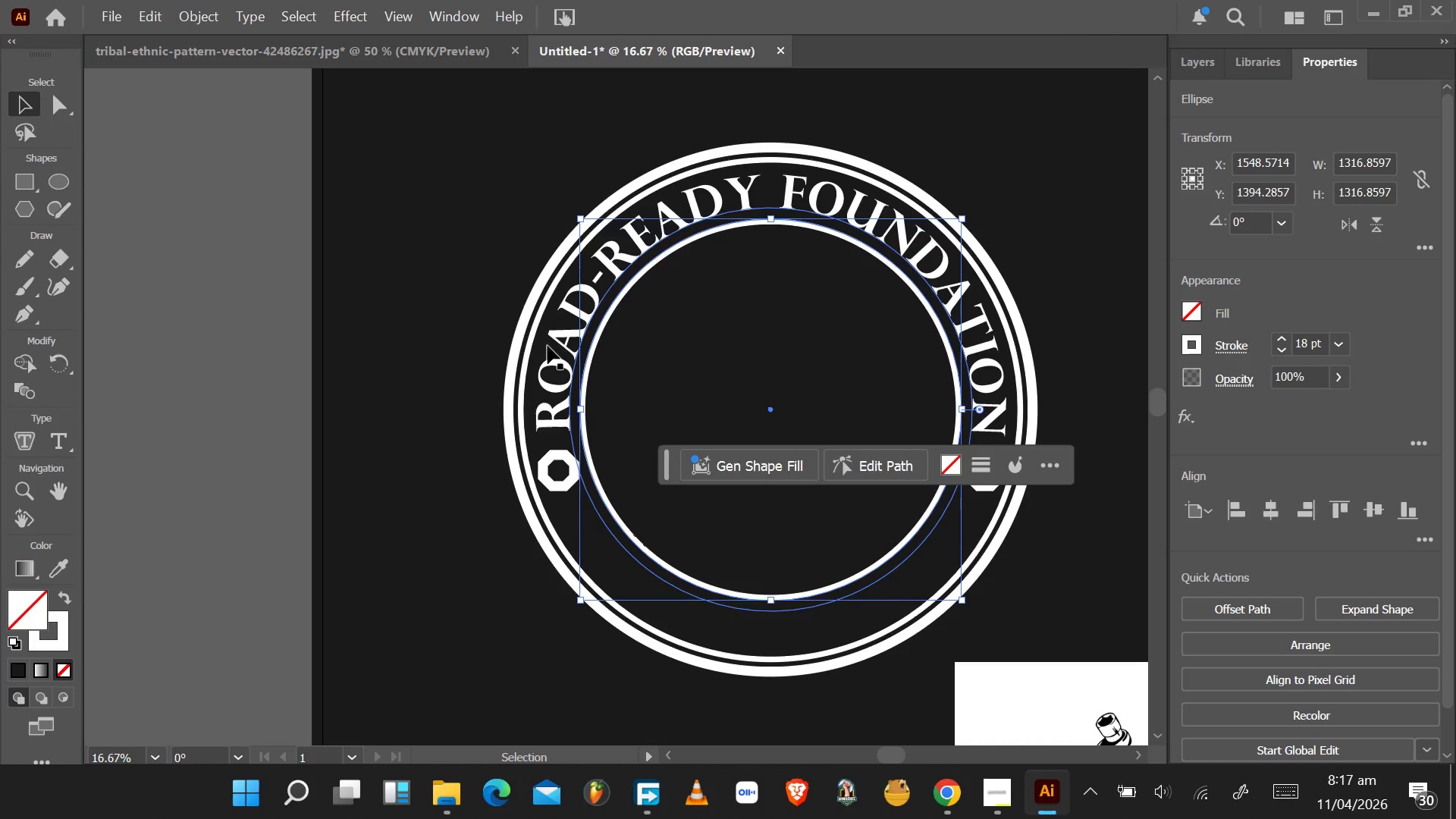 
left_click([556, 353])
 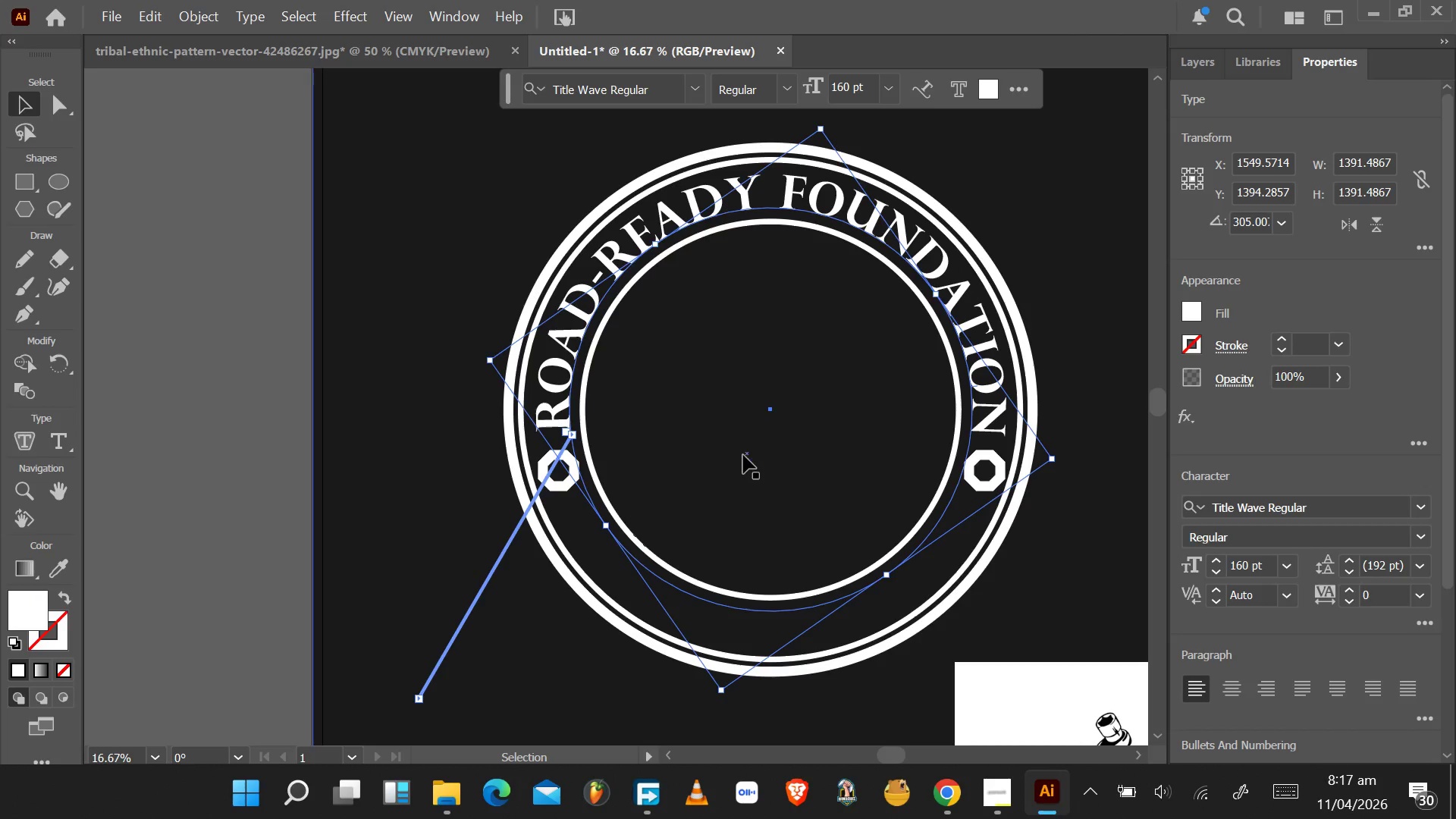 
hold_key(key=ControlLeft, duration=1.5)
 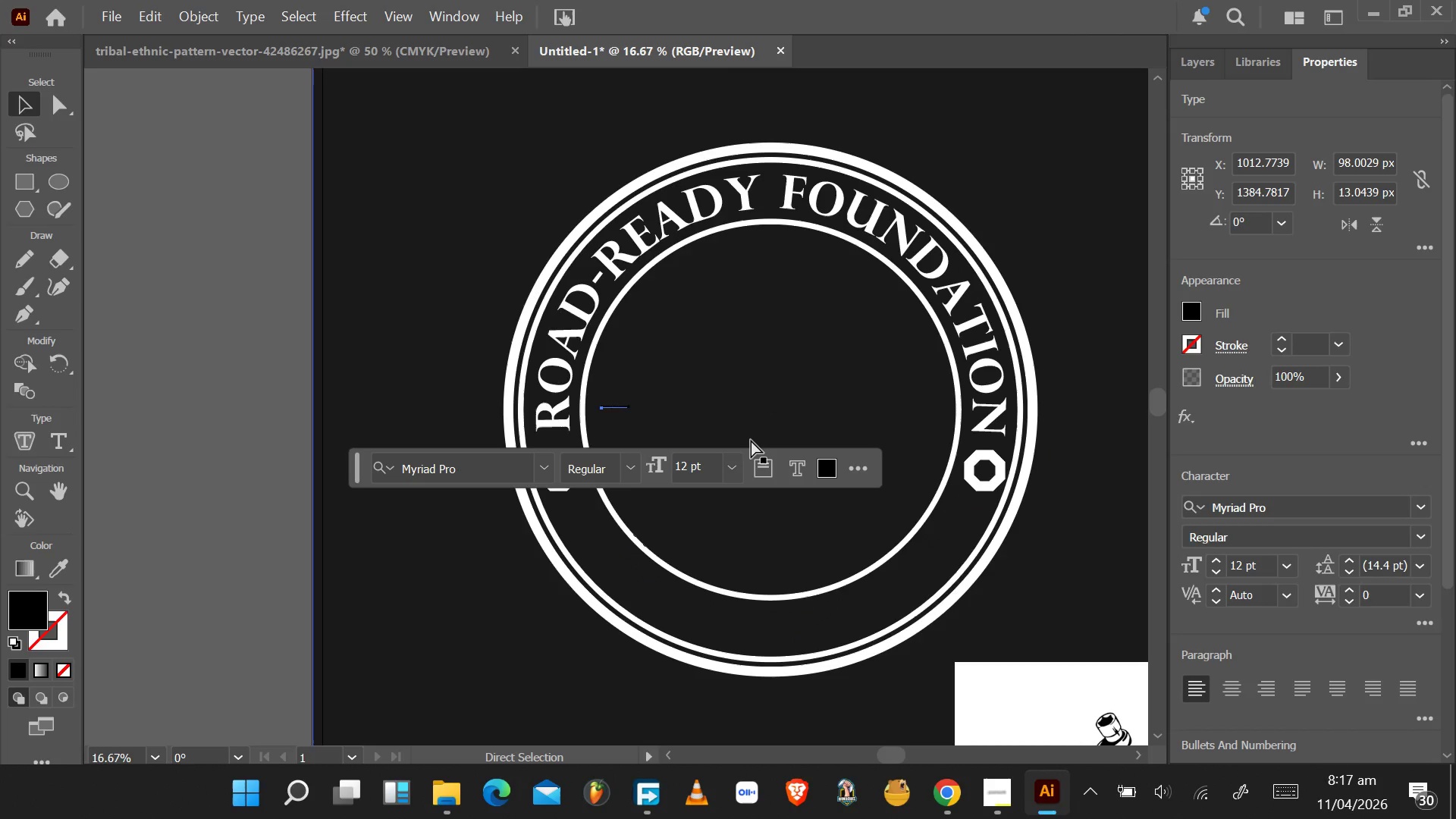 
key(Control+V)
 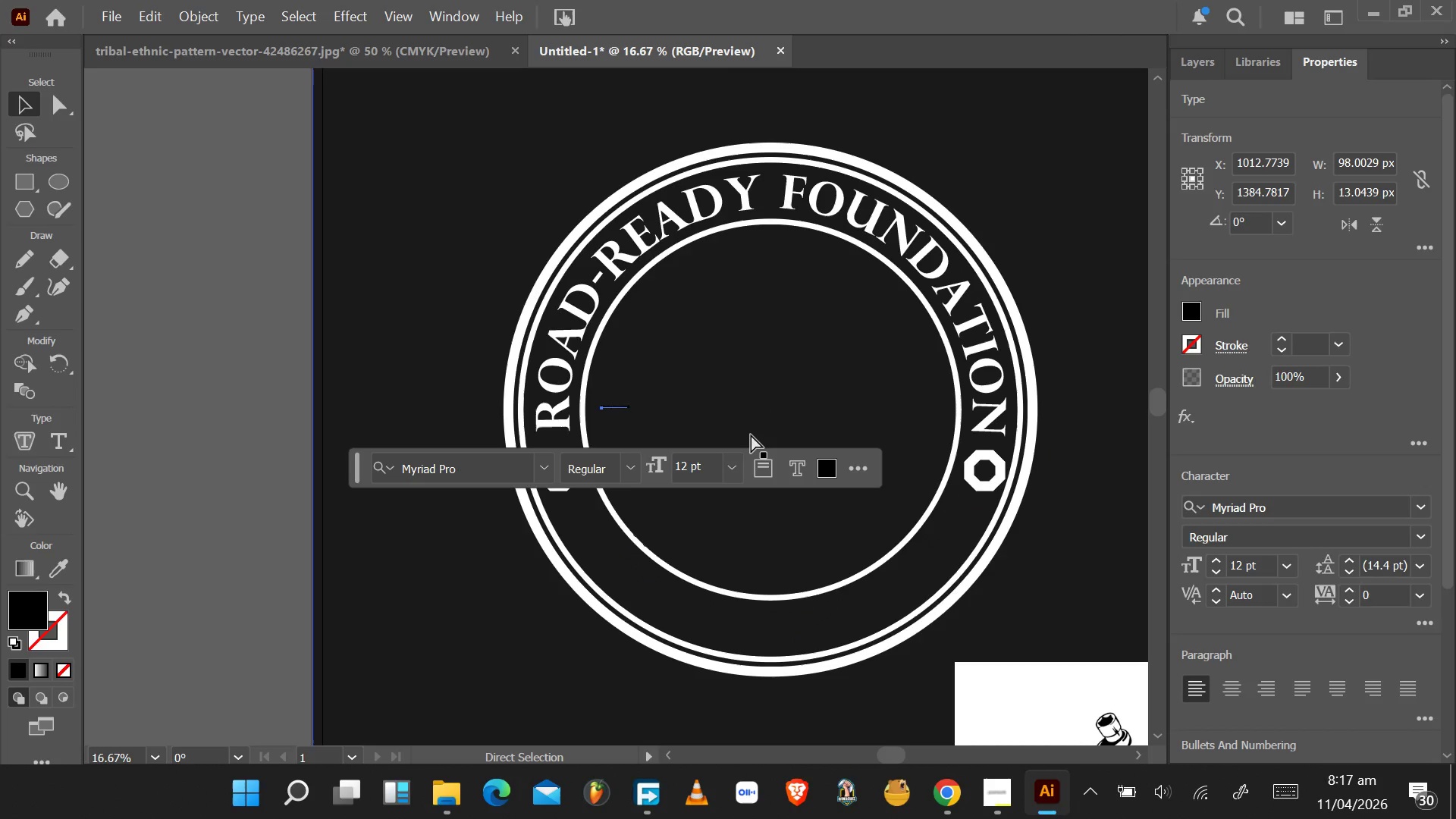 
hold_key(key=ControlLeft, duration=1.55)
 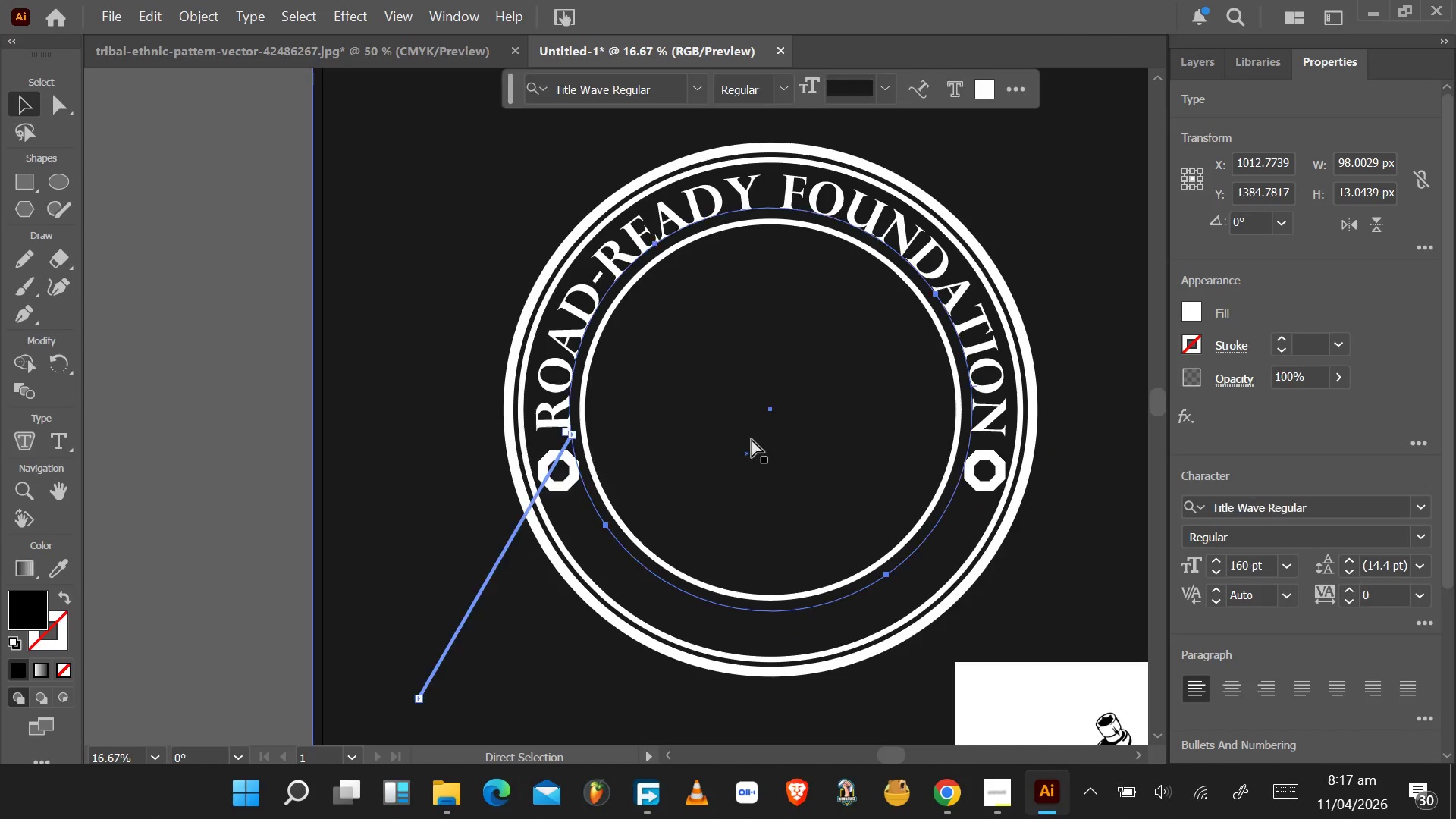 
key(Control+Z)
 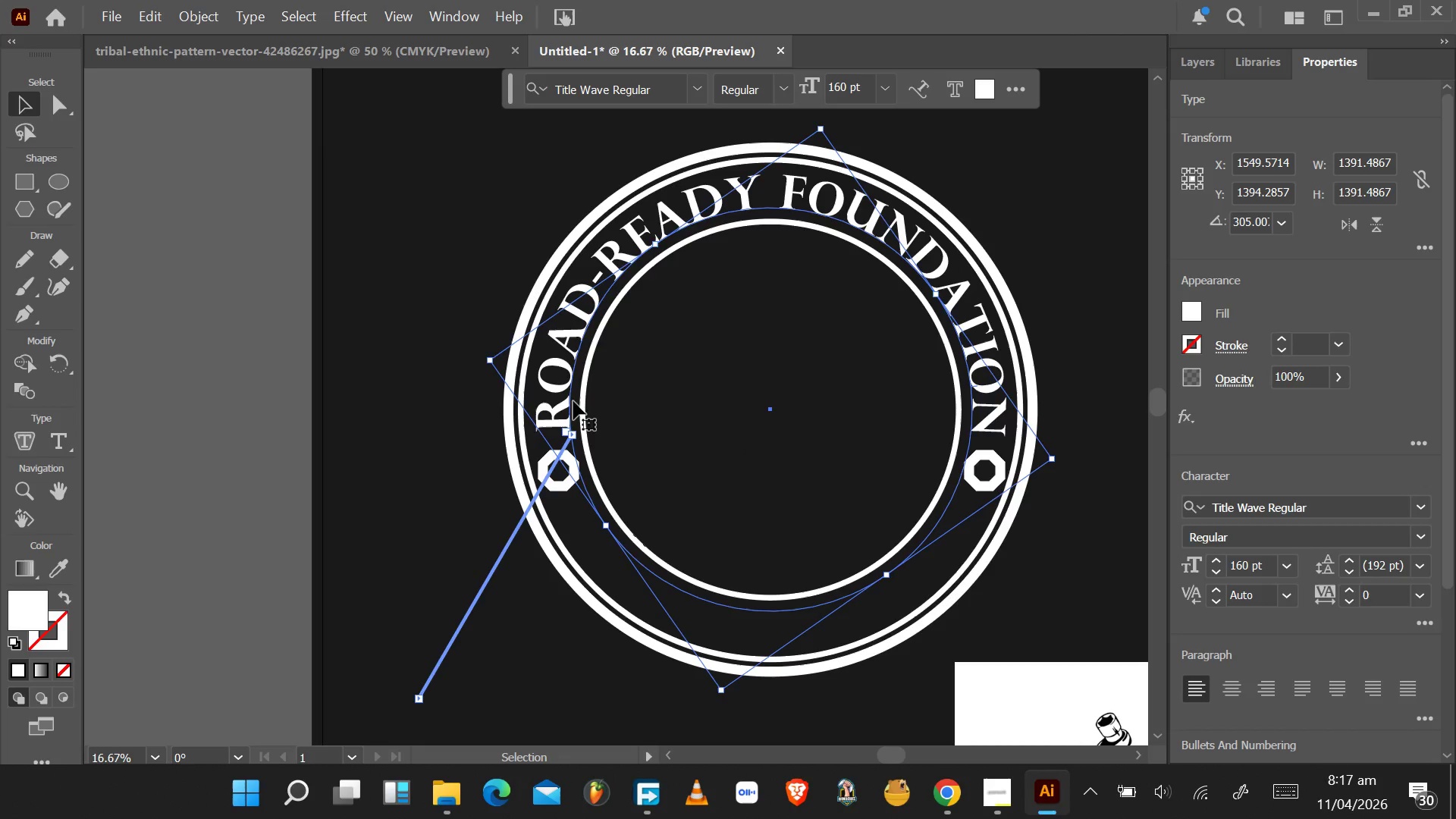 
key(Control+C)
 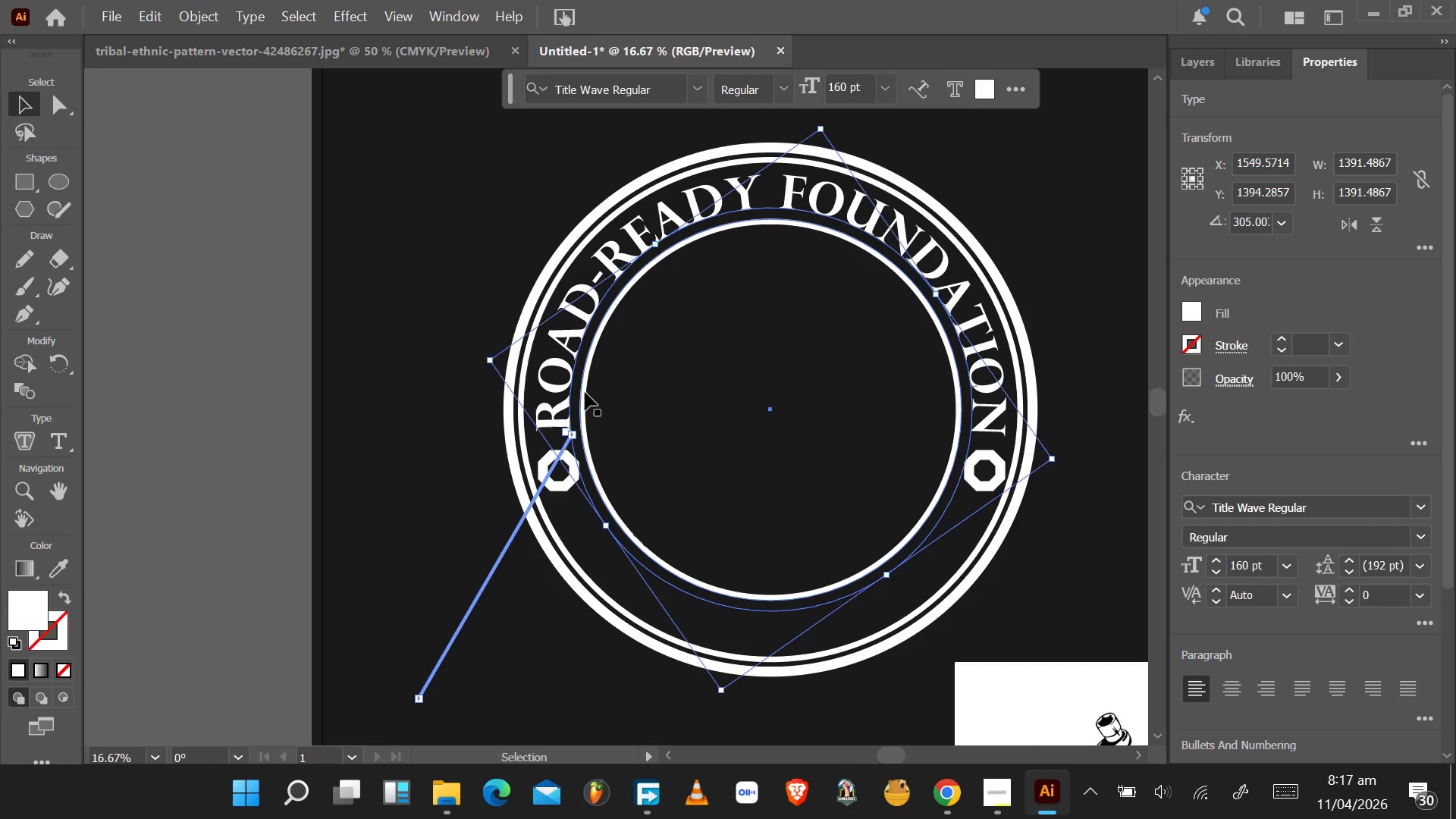 
hold_key(key=ControlLeft, duration=0.89)
 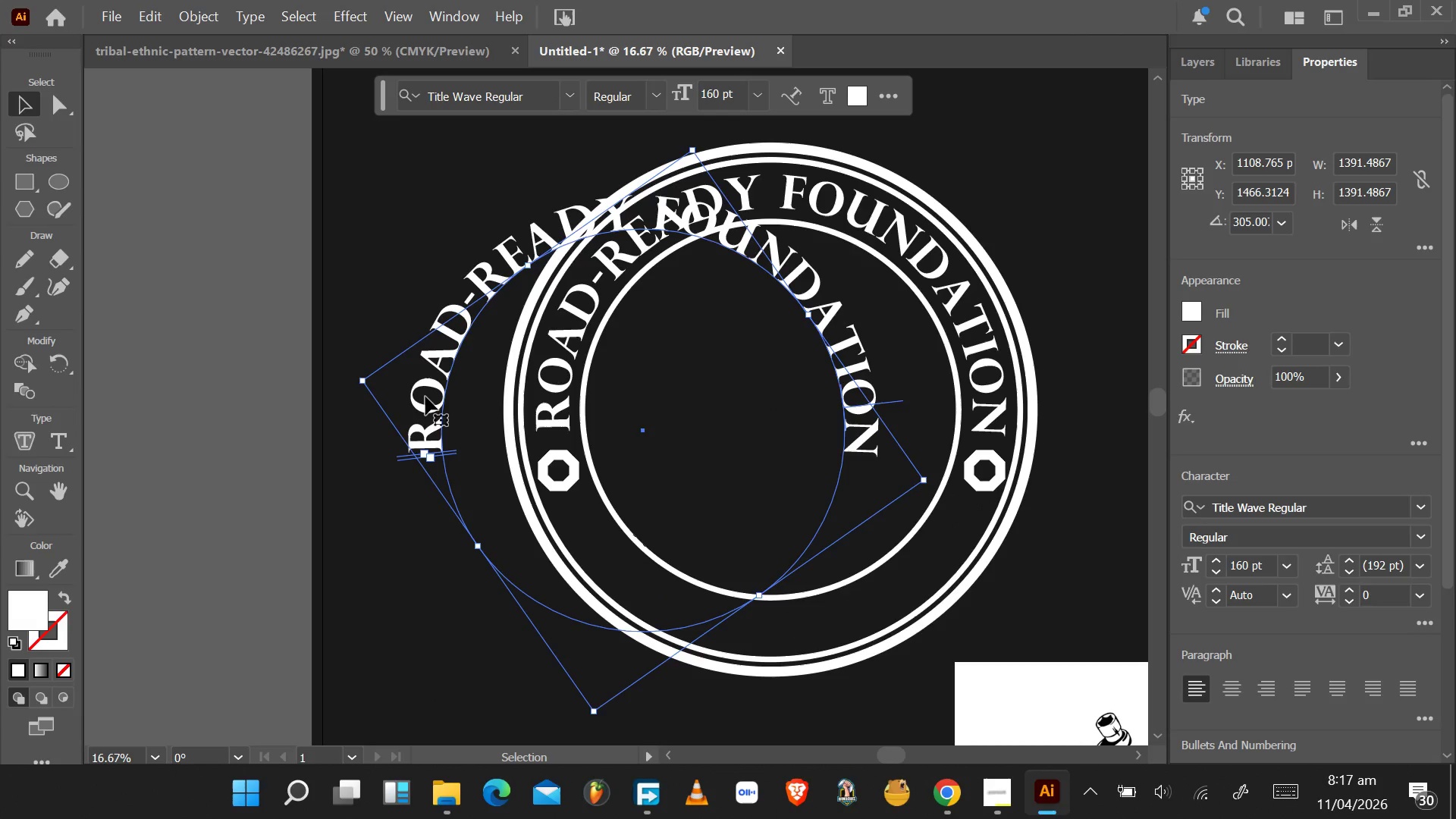 
double_click([425, 397])
 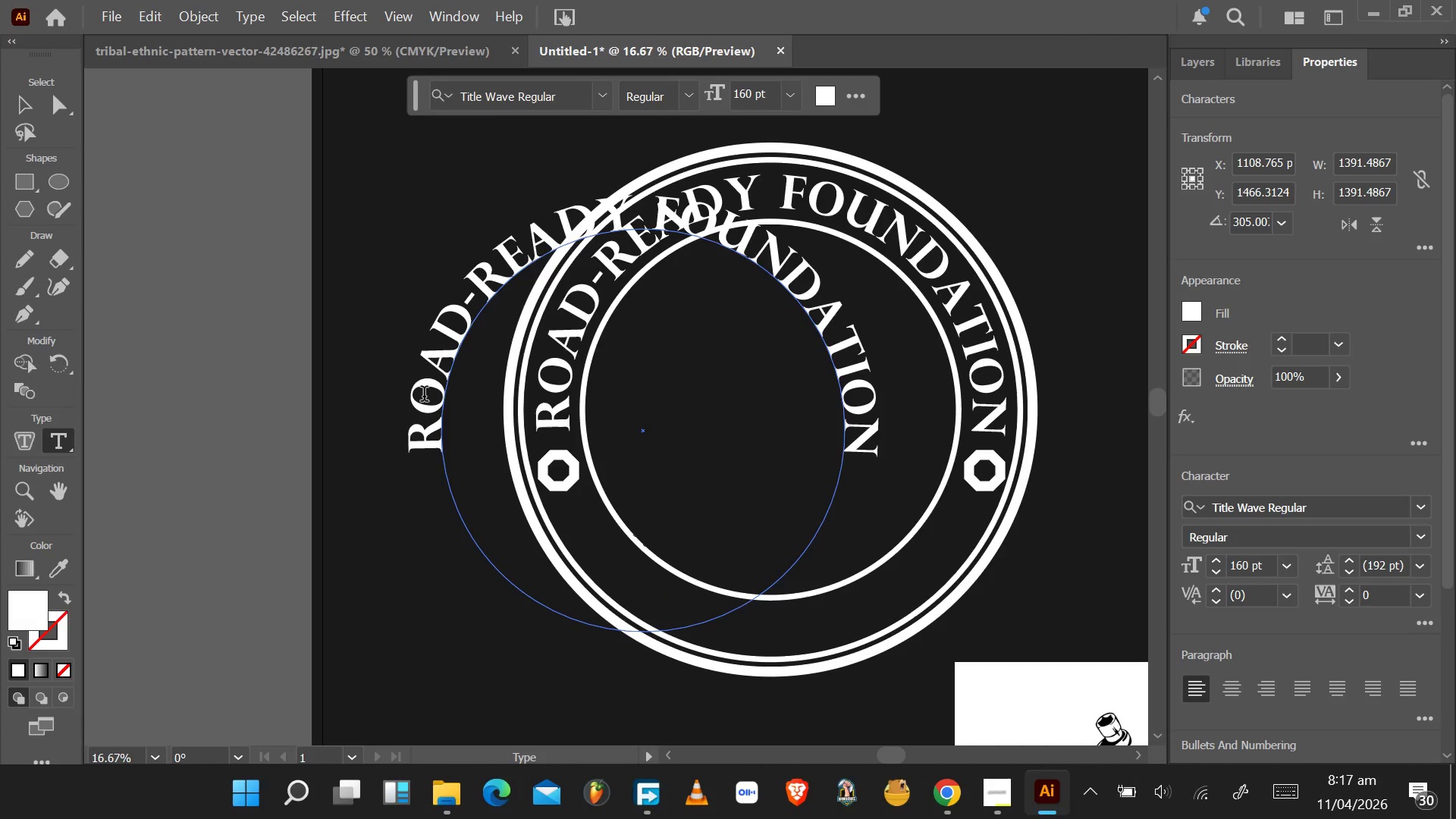 
key(Control+A)
 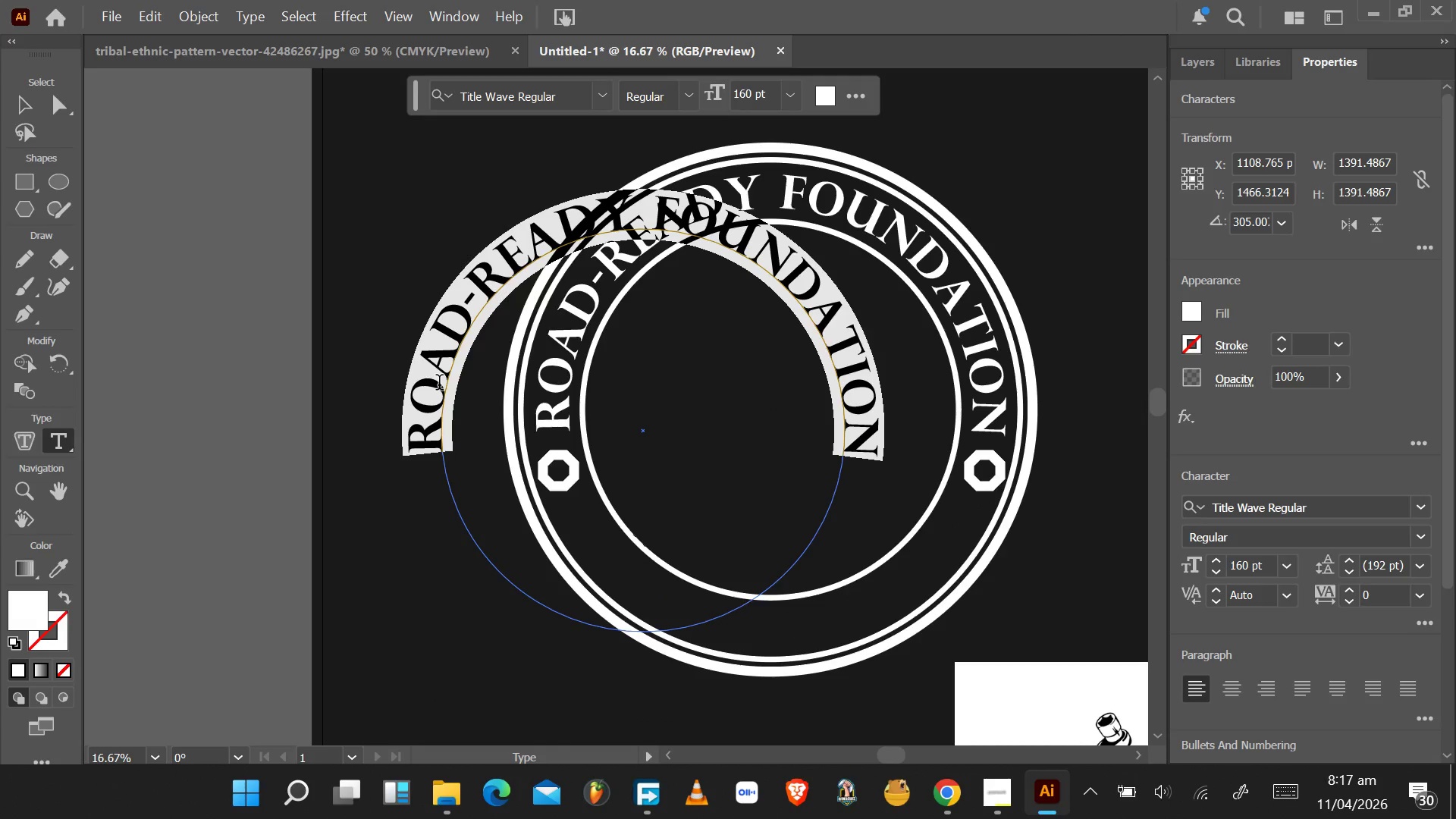 
hold_key(key=ControlLeft, duration=1.5)
 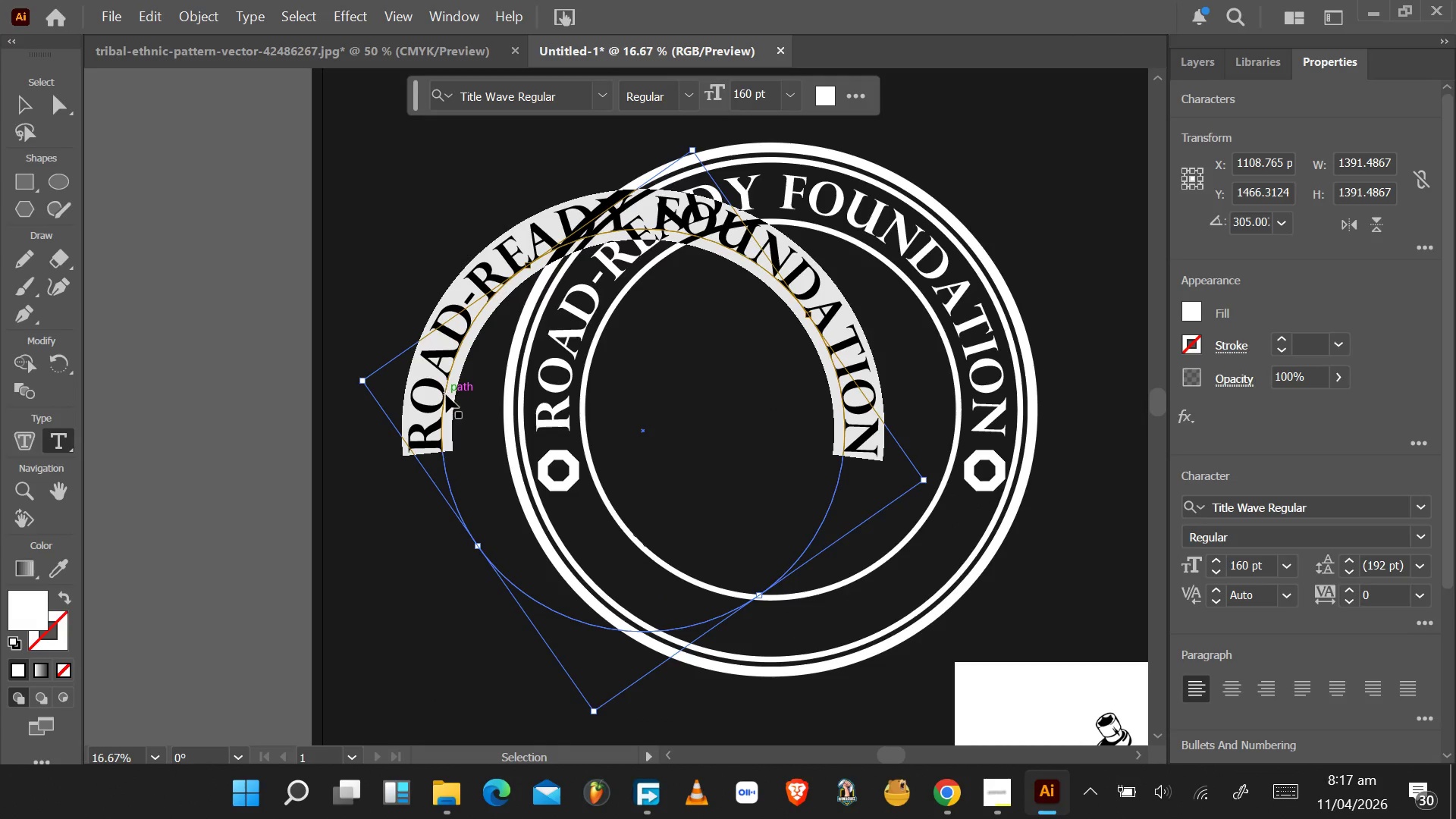 
hold_key(key=ControlLeft, duration=0.95)
 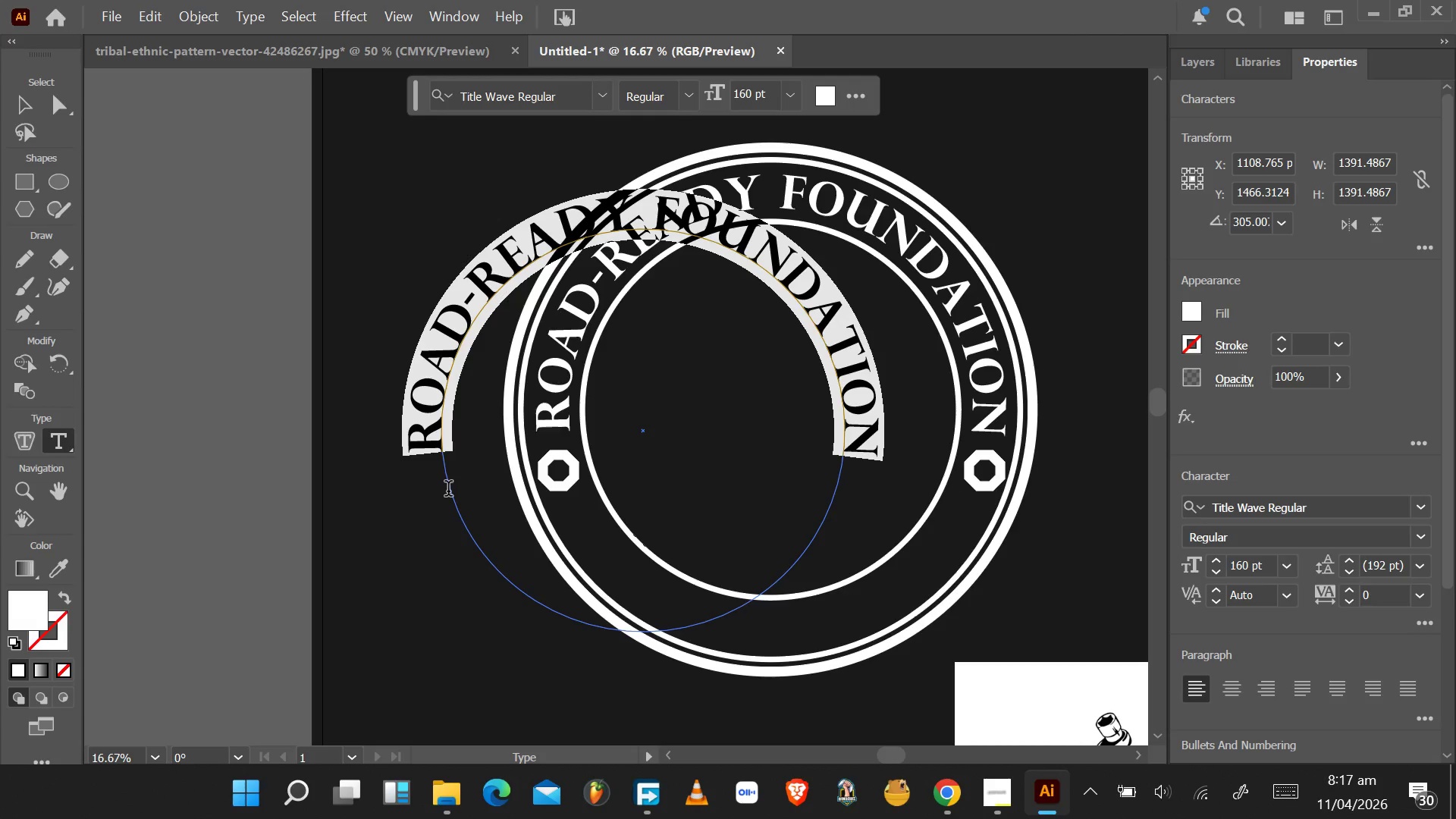 
wait(7.12)
 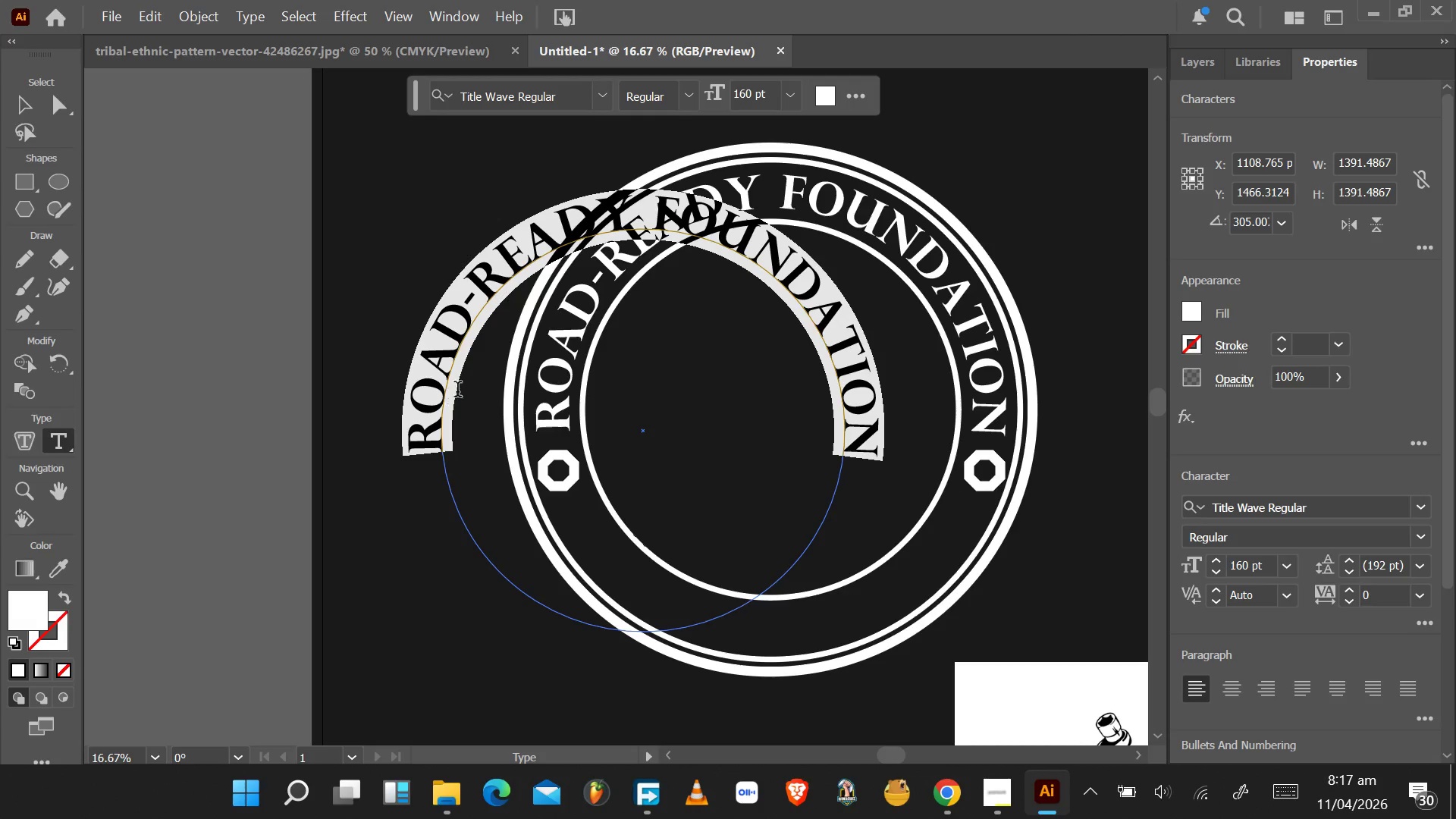 
key(Delete)
 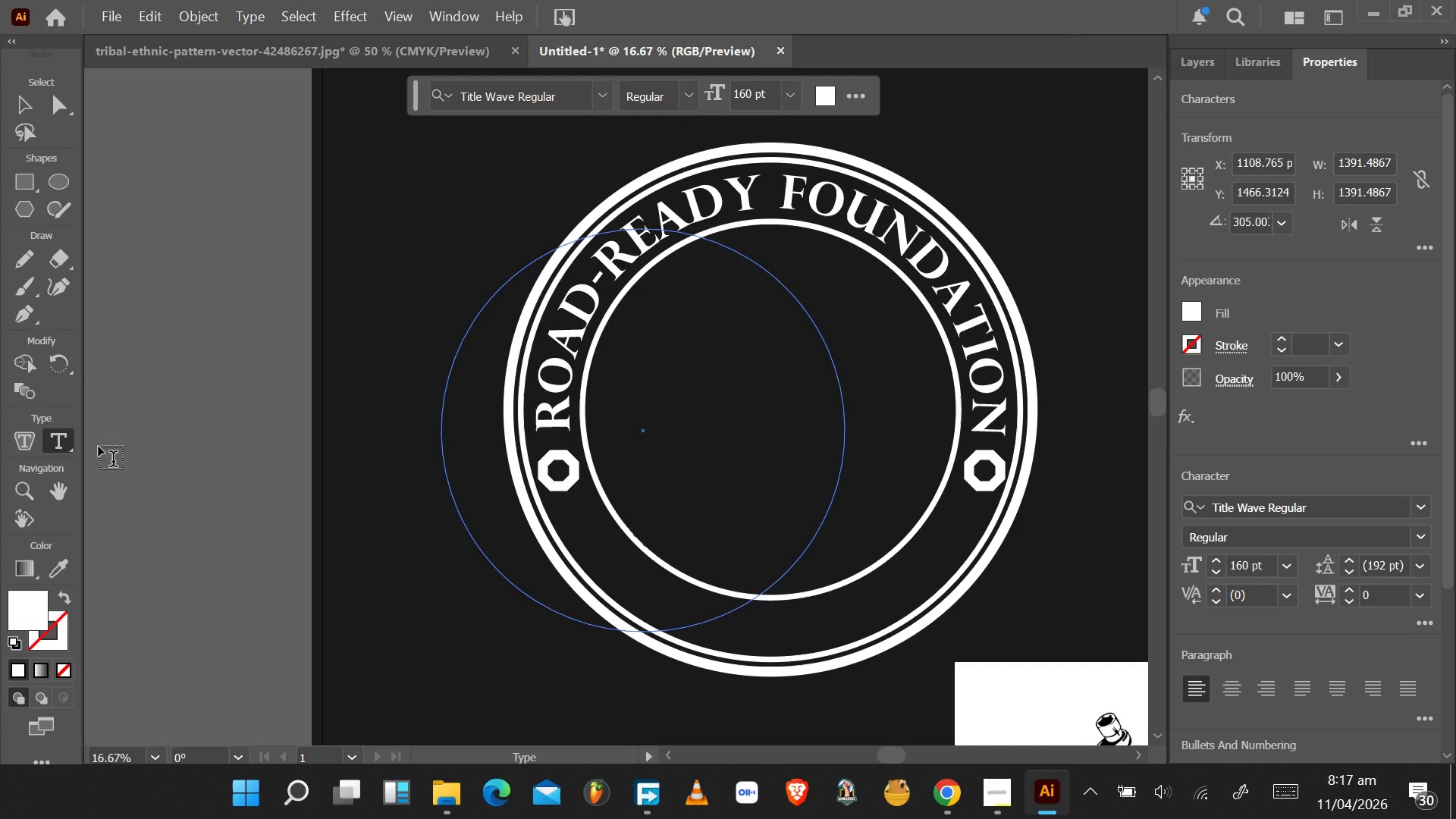 
right_click([68, 439])
 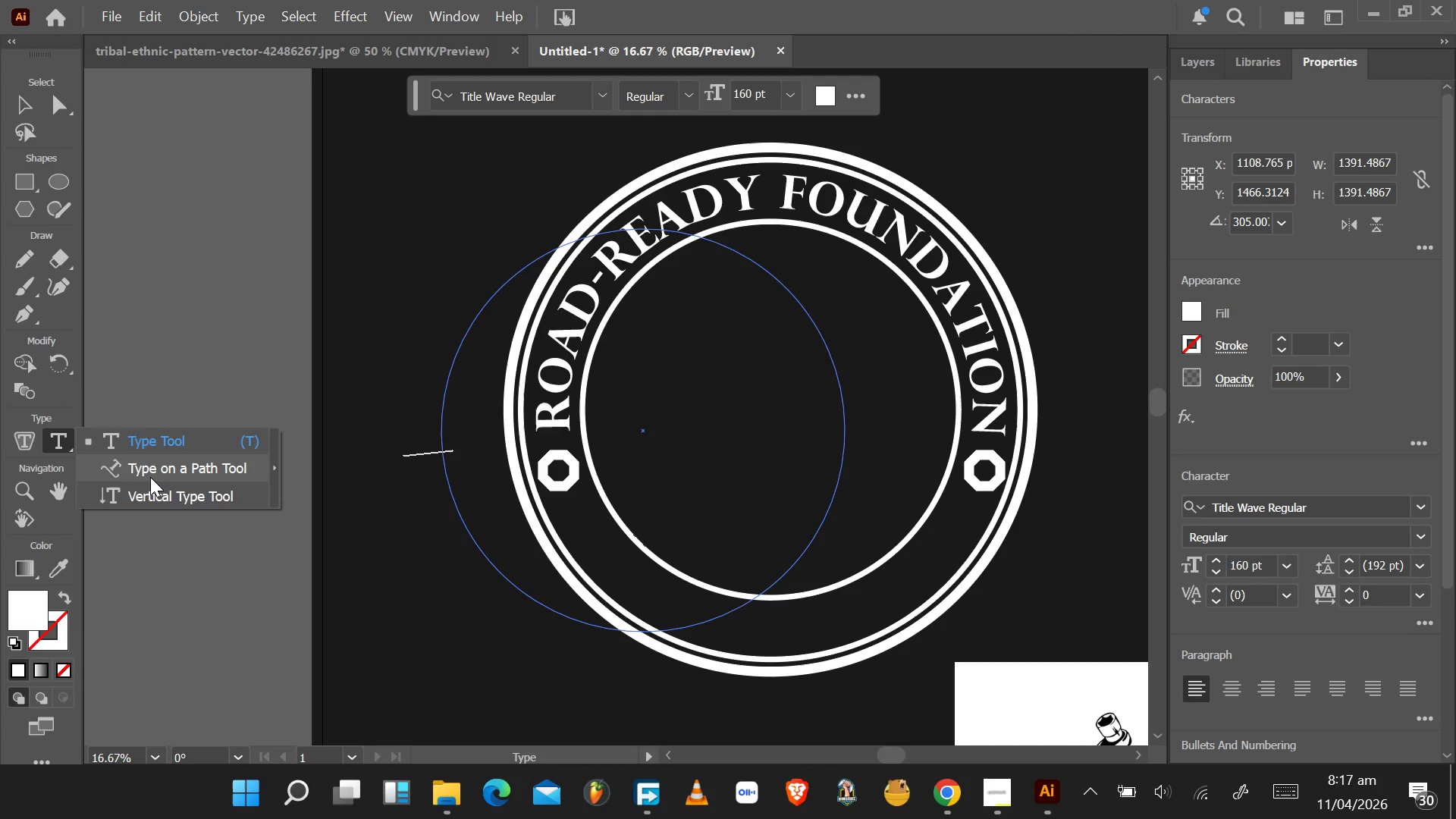 
left_click([150, 477])
 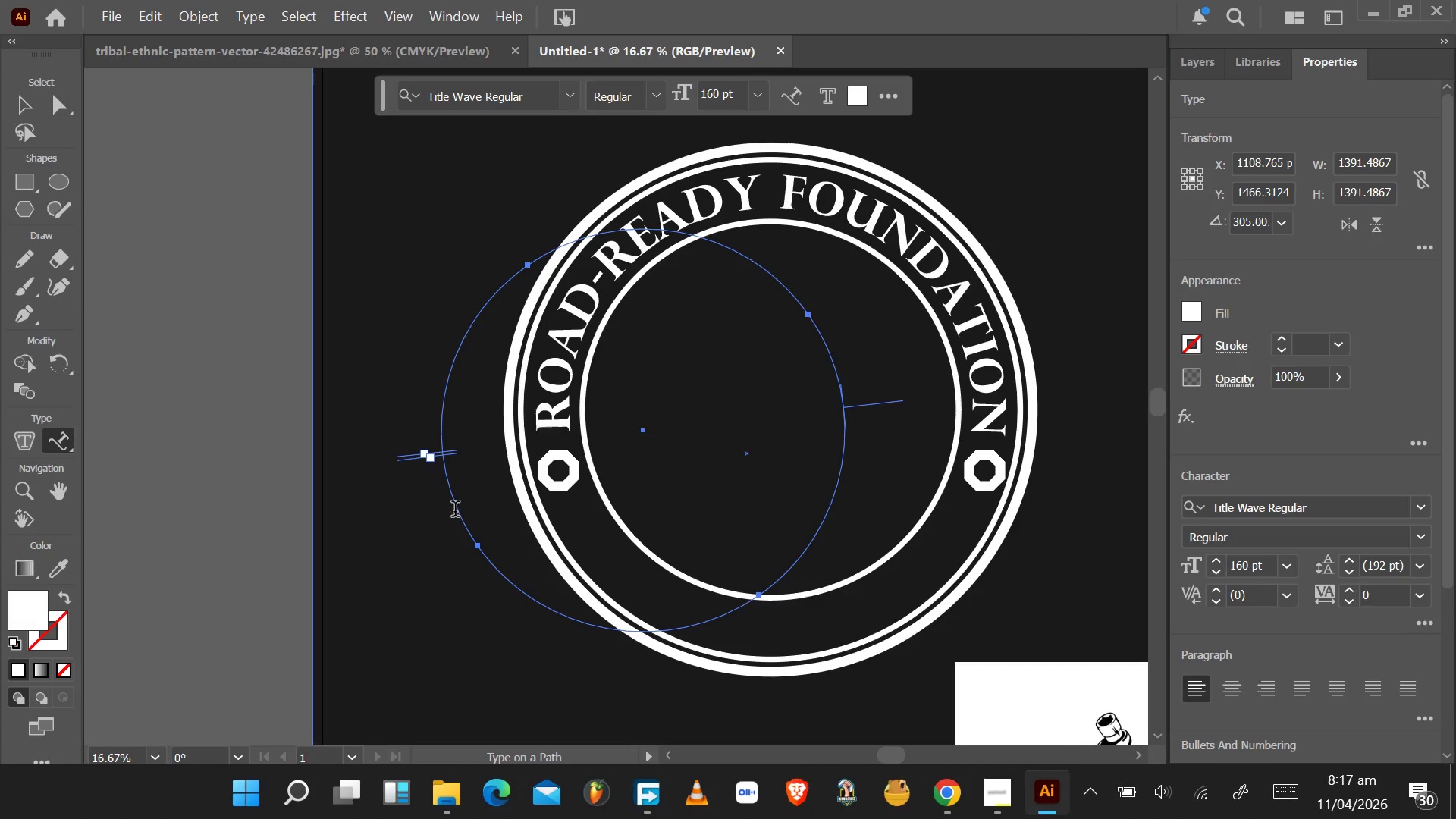 
left_click([455, 508])
 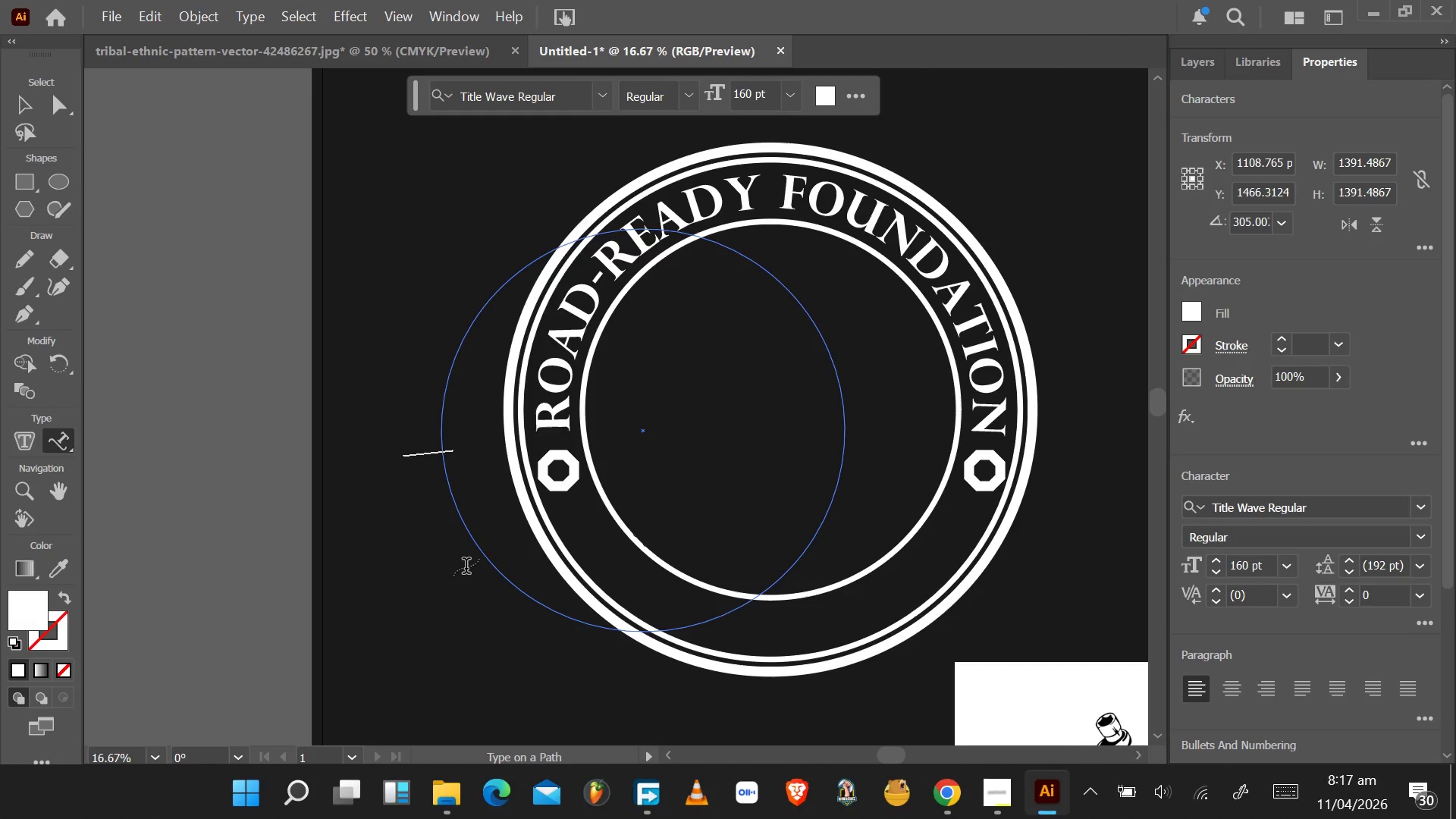 
type(BKJFKFKKFK)
key(Backspace)
key(Backspace)
key(Backspace)
key(Backspace)
 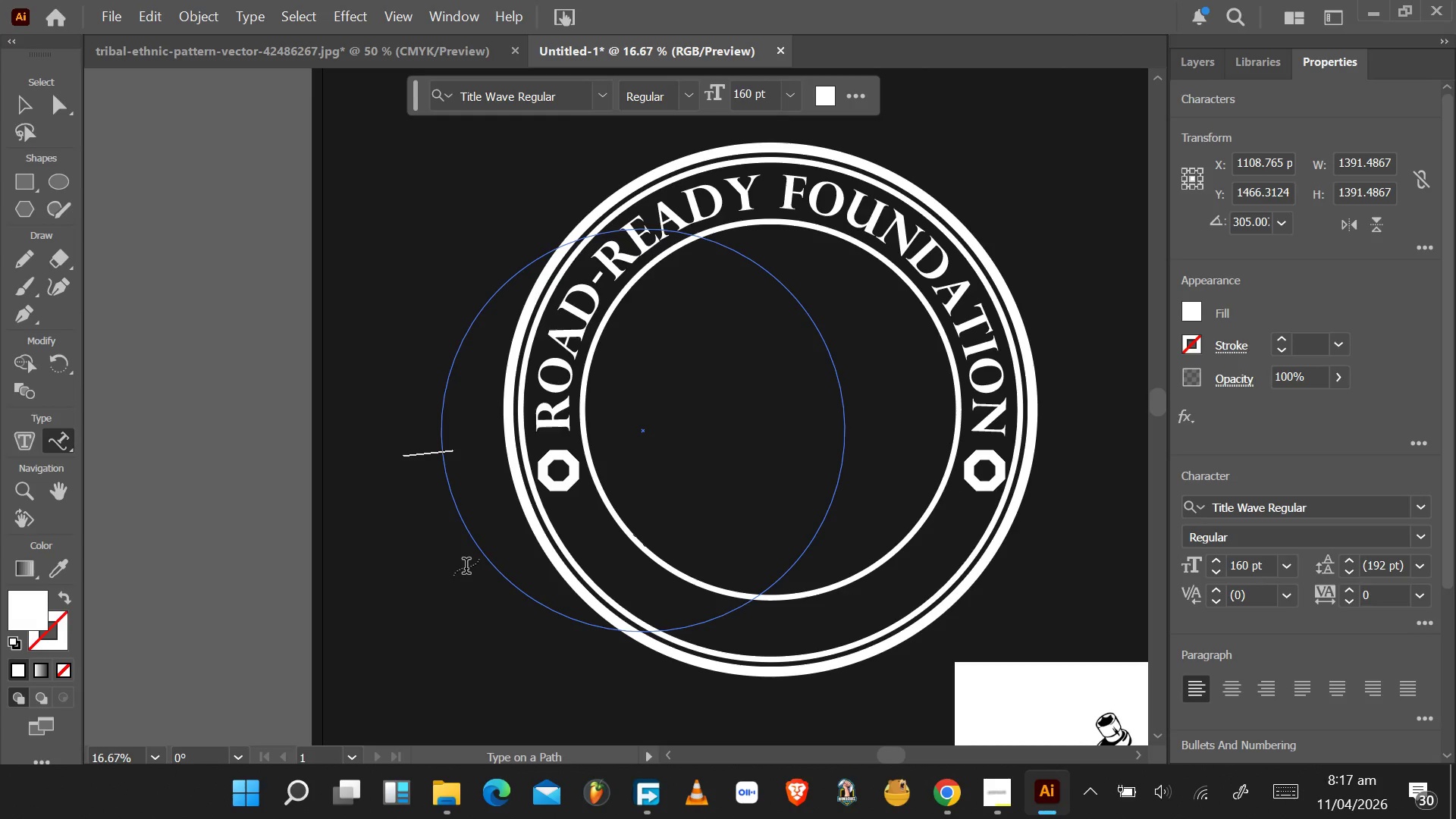 
hold_key(key=S, duration=0.52)
 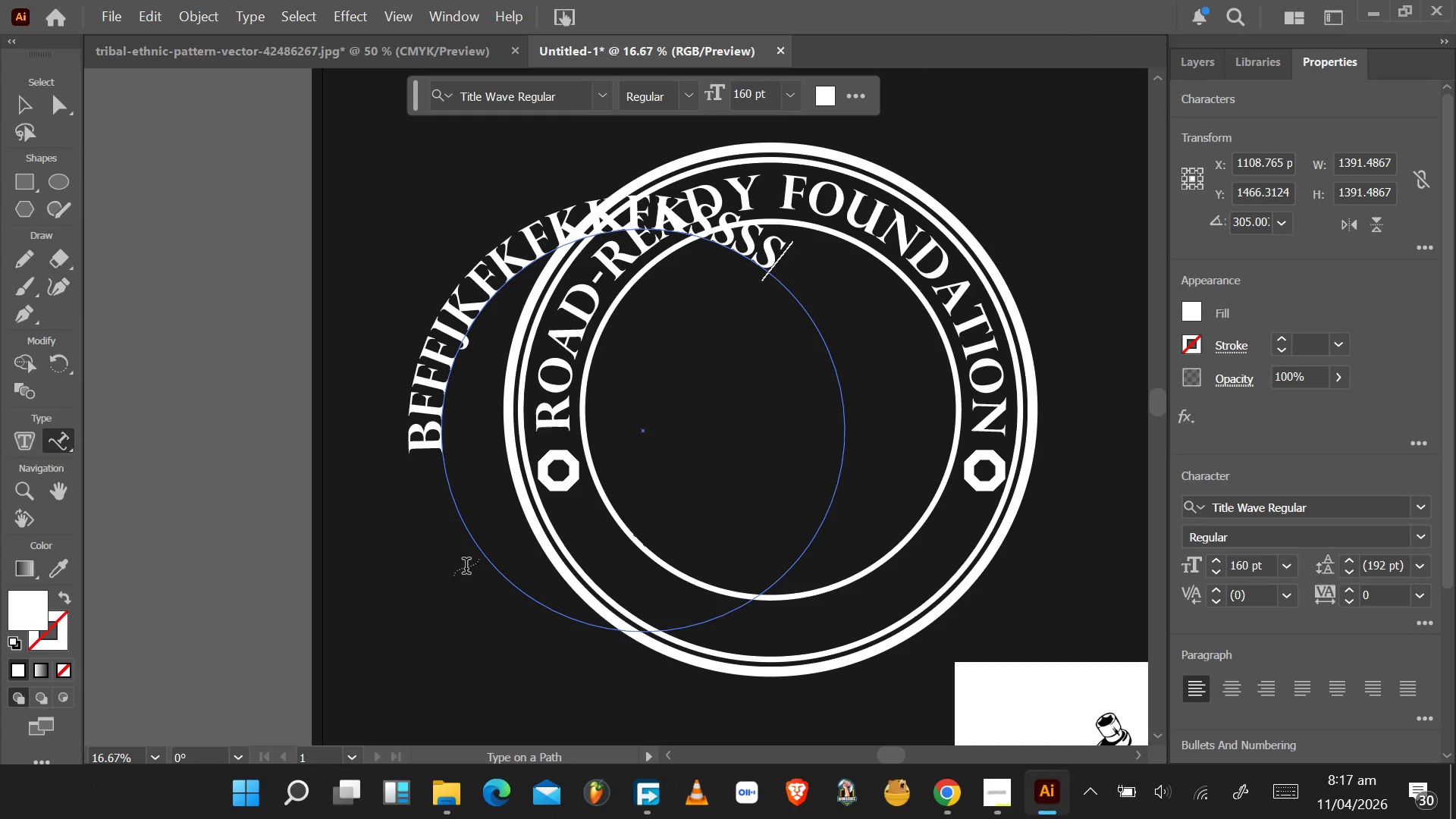 
wait(5.5)
 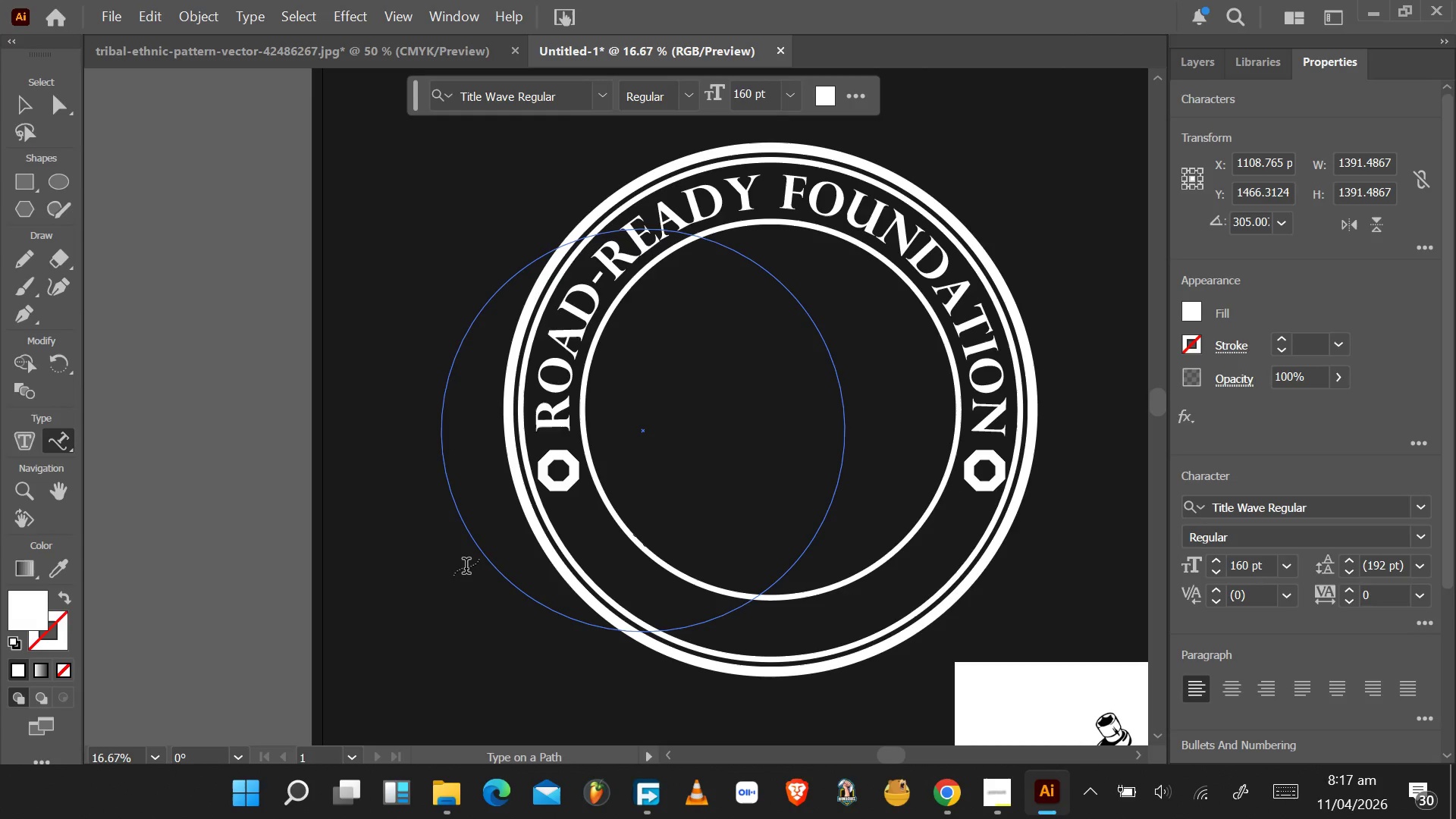 
left_click([471, 522])
 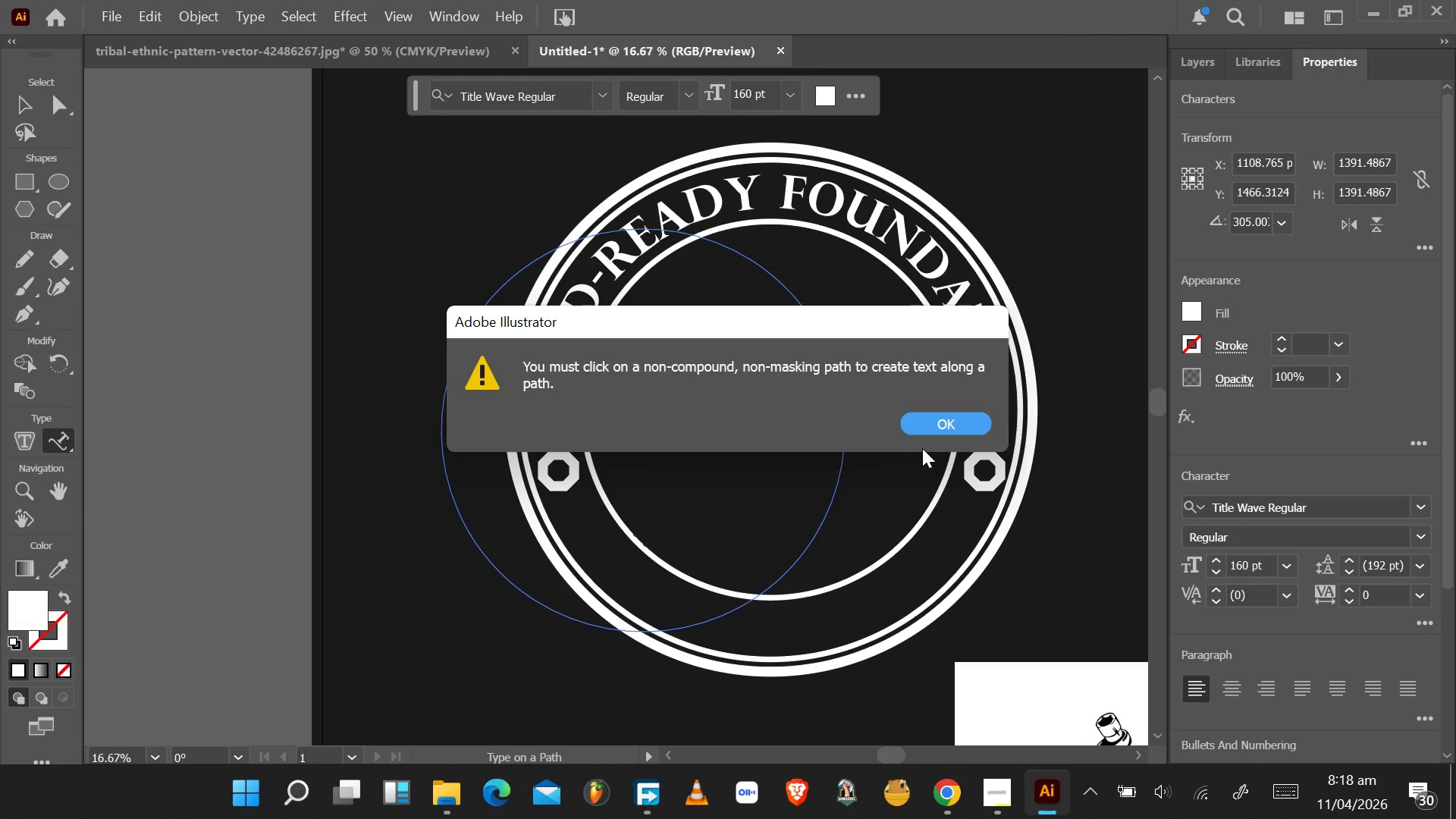 
left_click([937, 432])
 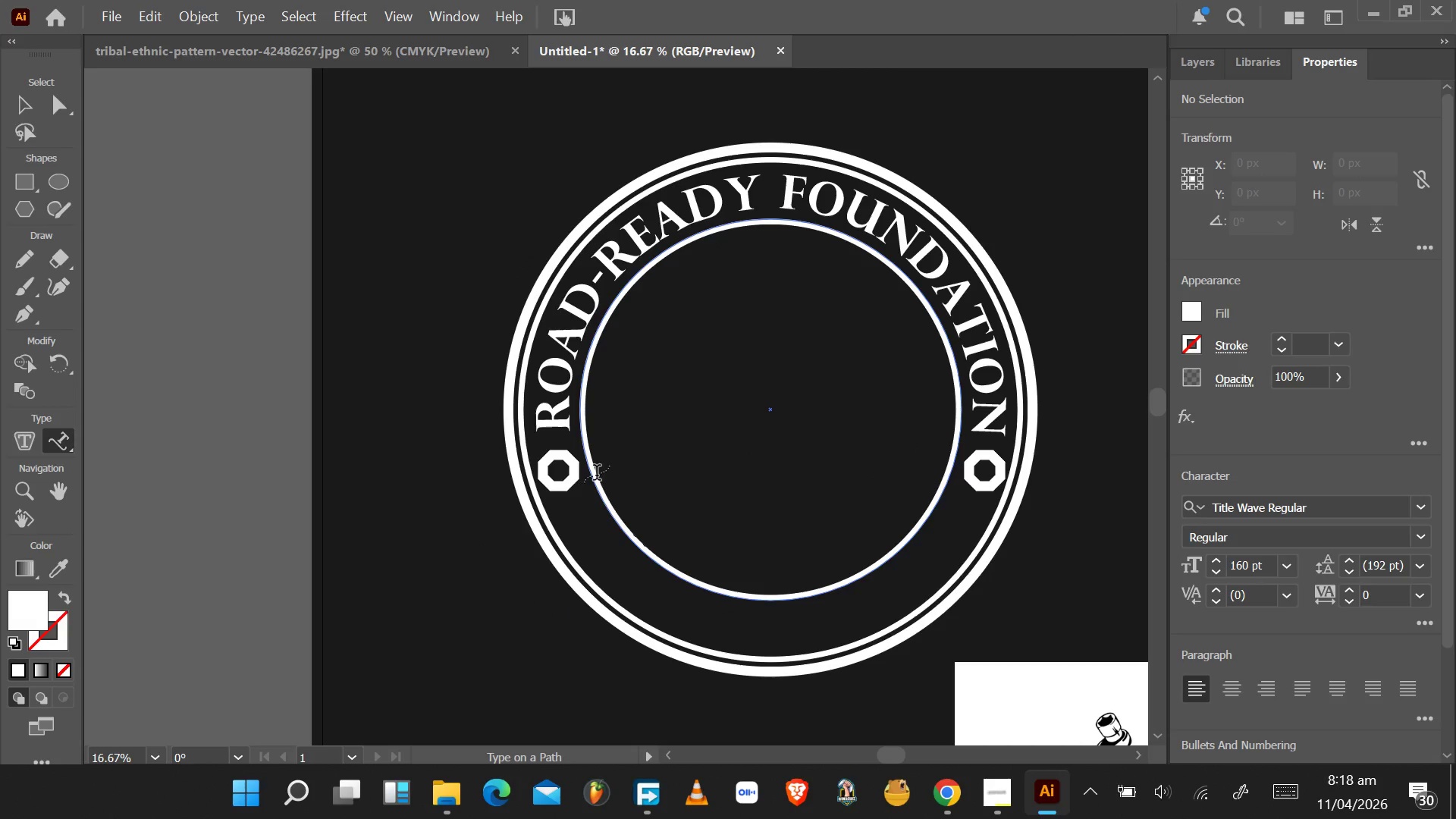 
wait(6.33)
 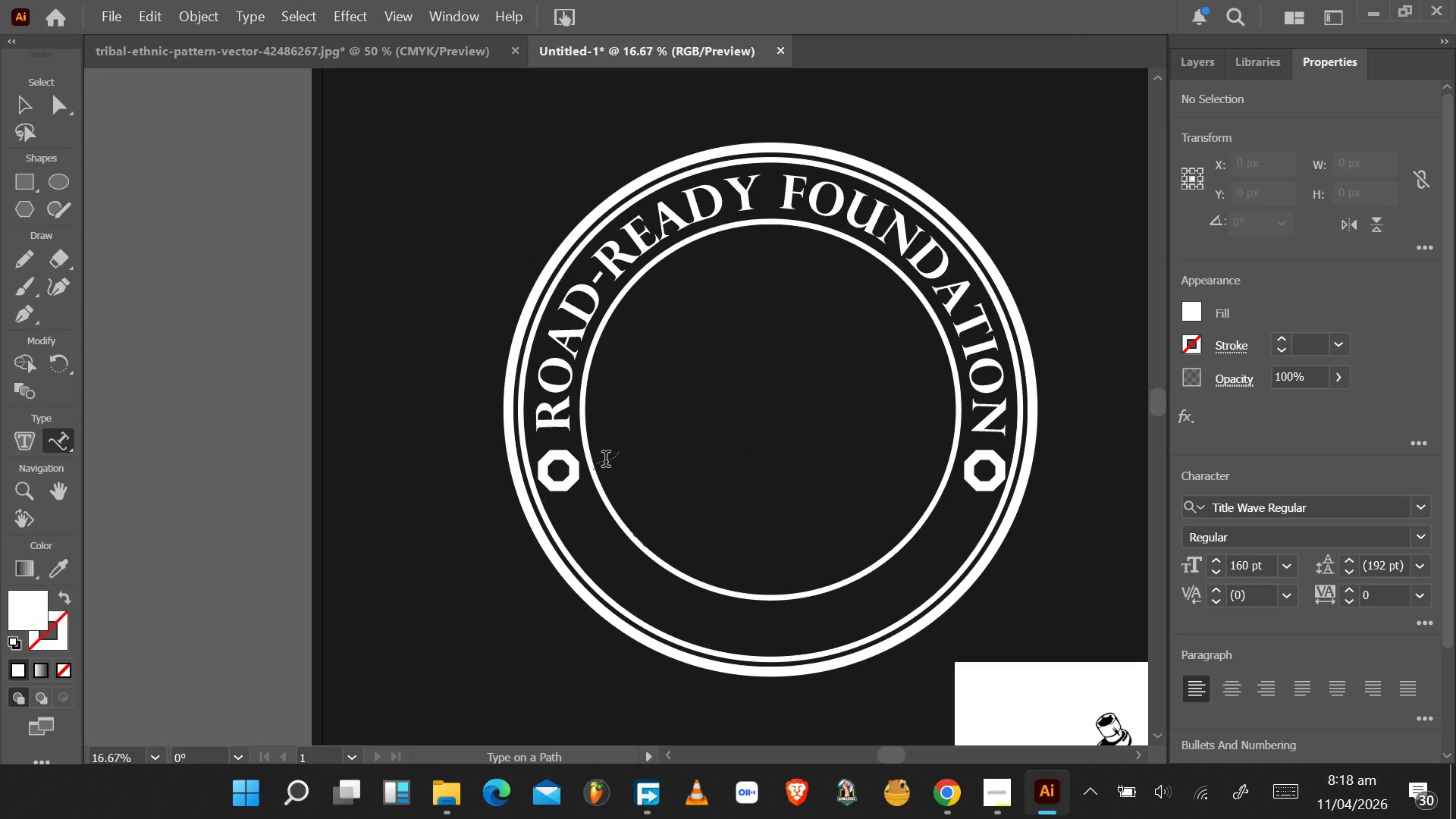 
left_click([24, 99])
 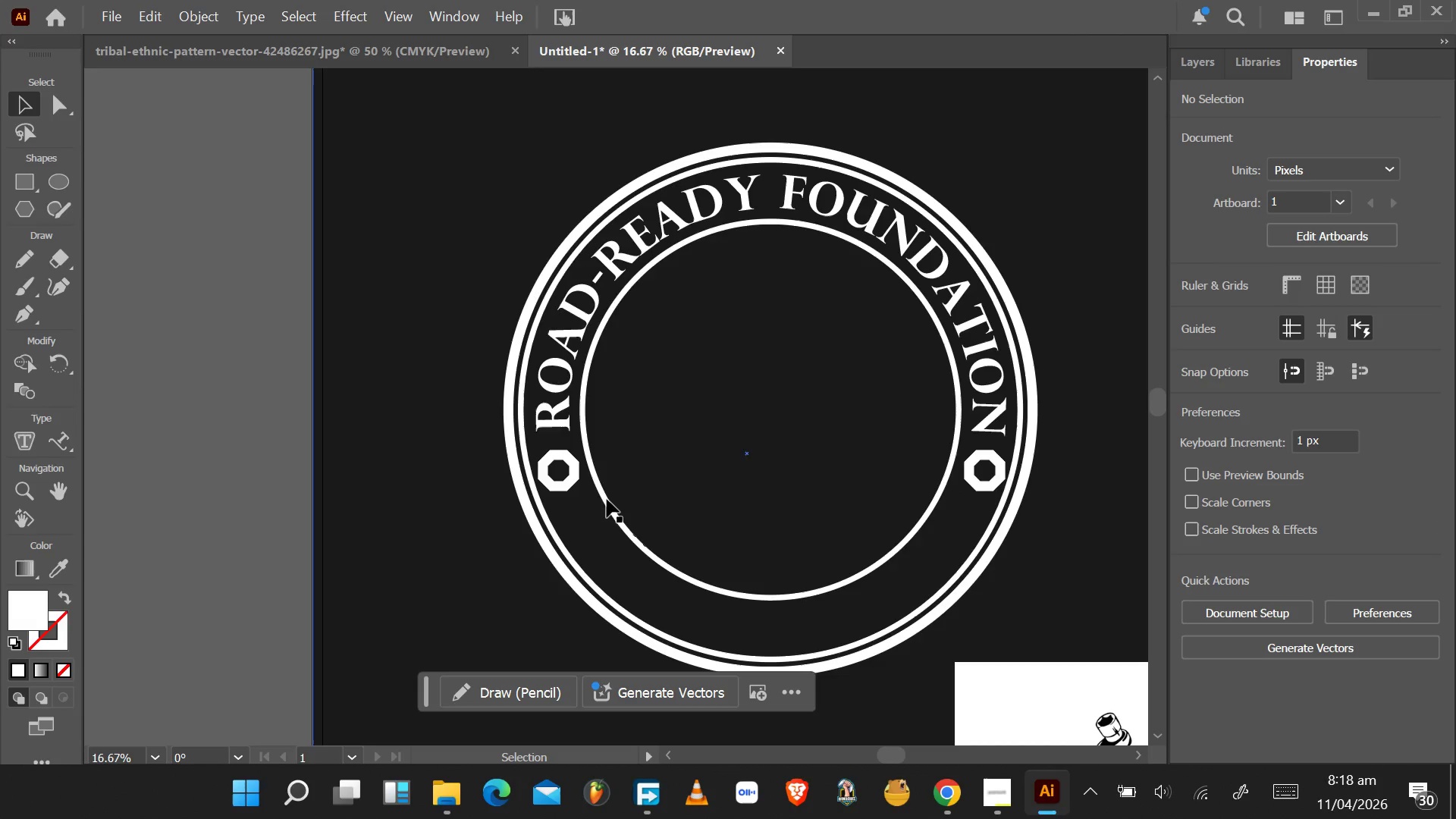 
left_click([606, 500])
 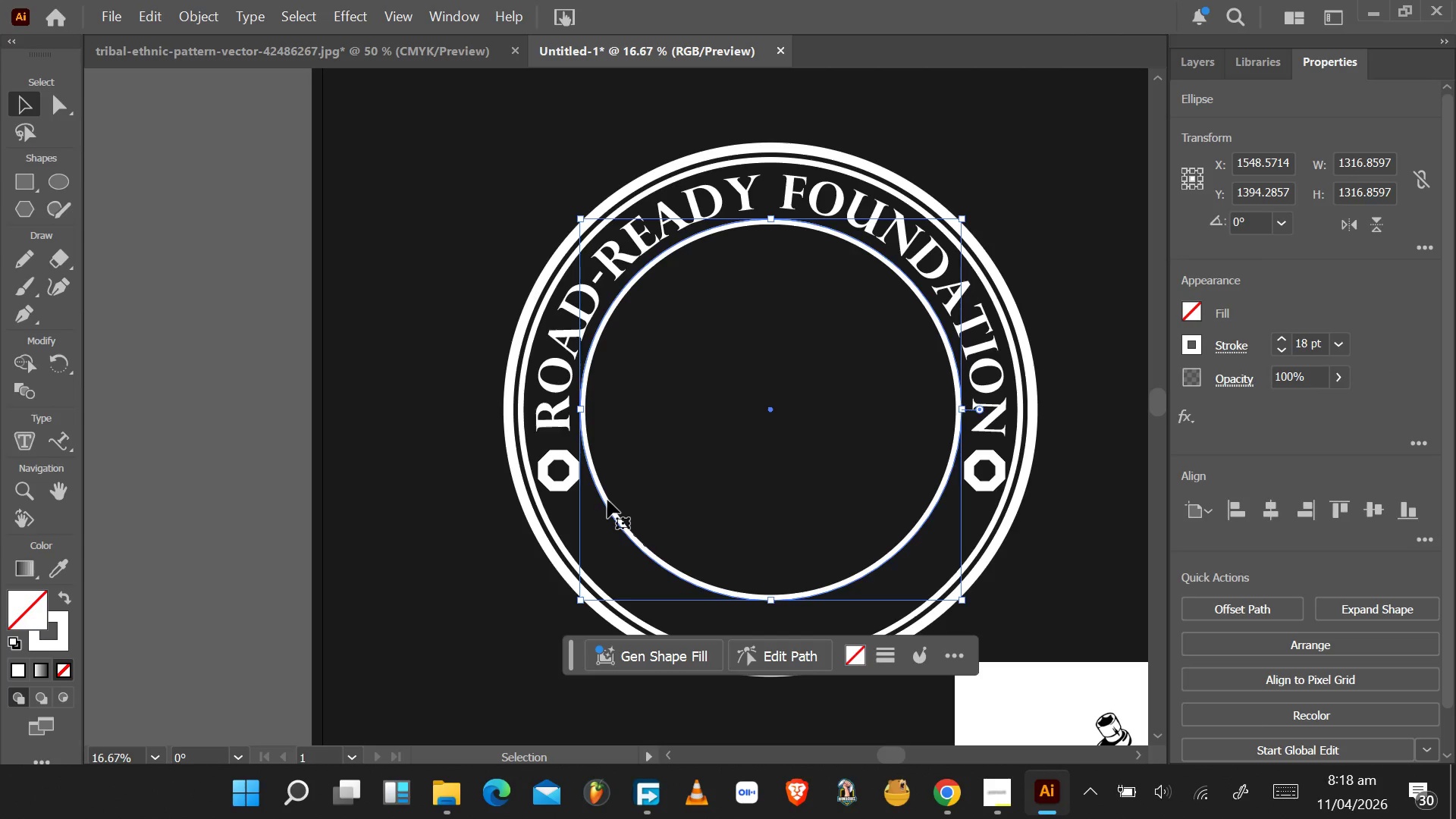 
hold_key(key=AltLeft, duration=1.06)
left_click_drag(start_coordinate=[607, 500], to_coordinate=[385, 590])
 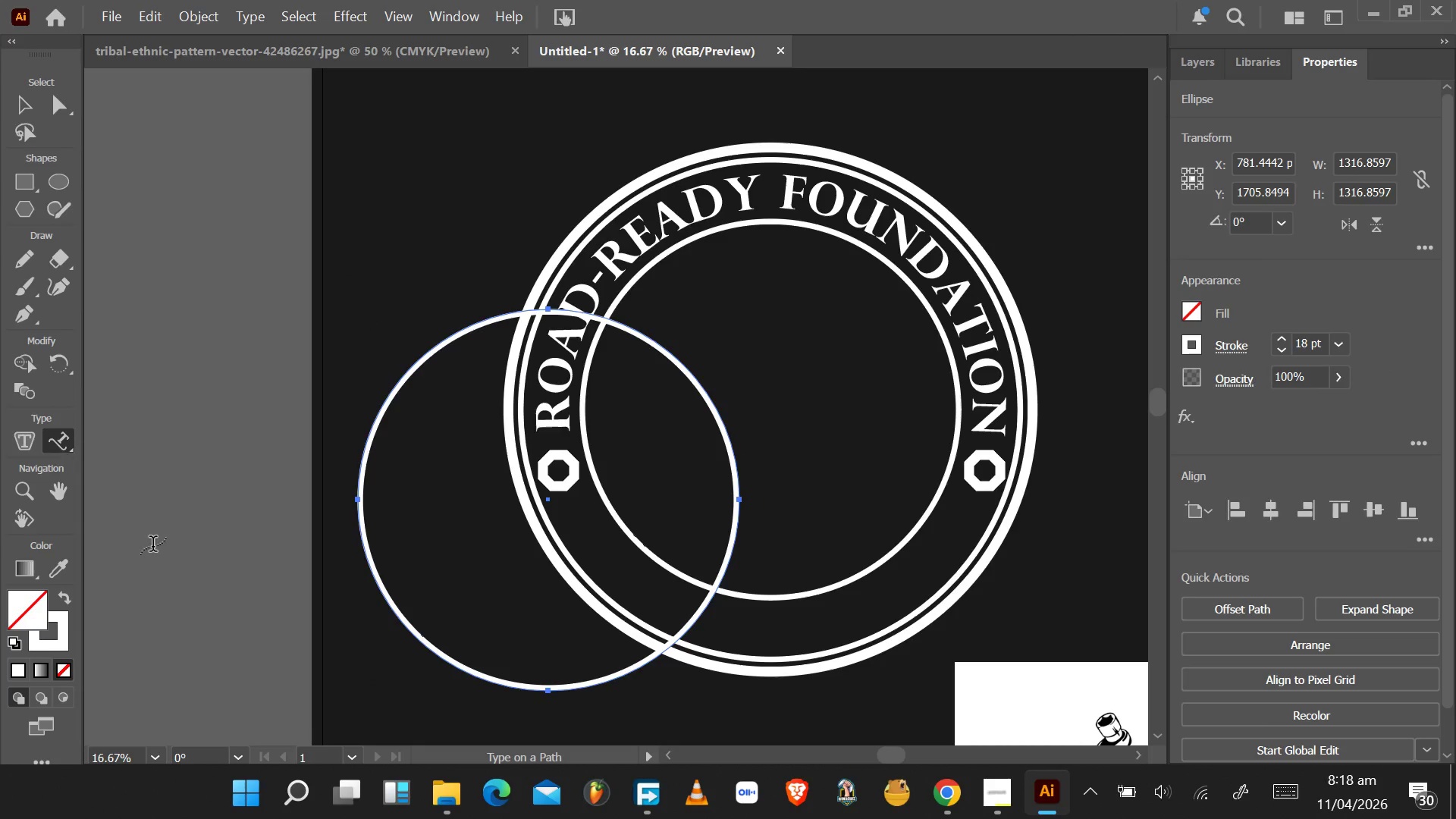 
mouse_move([7, 440])
 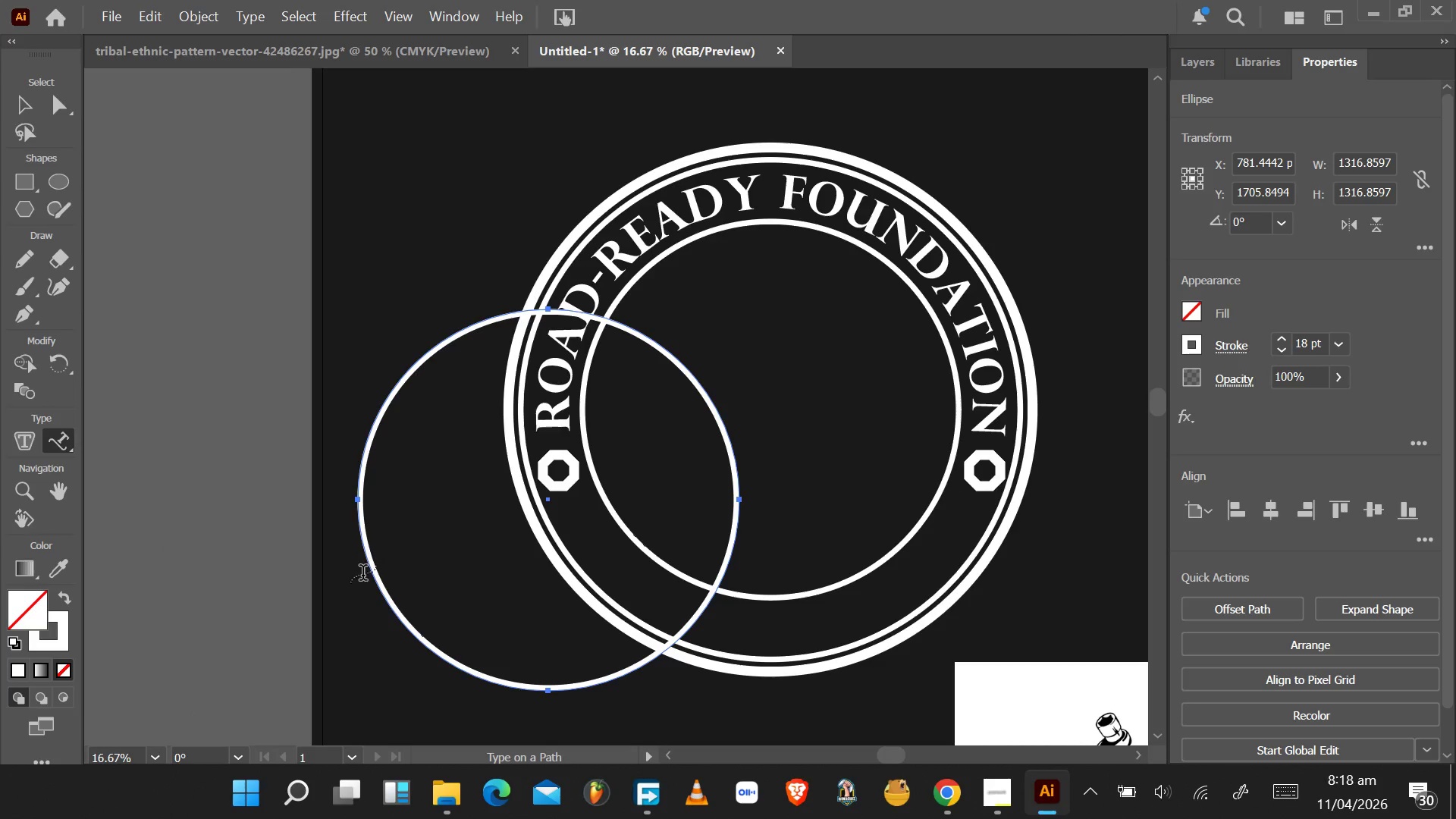 
left_click([373, 560])
 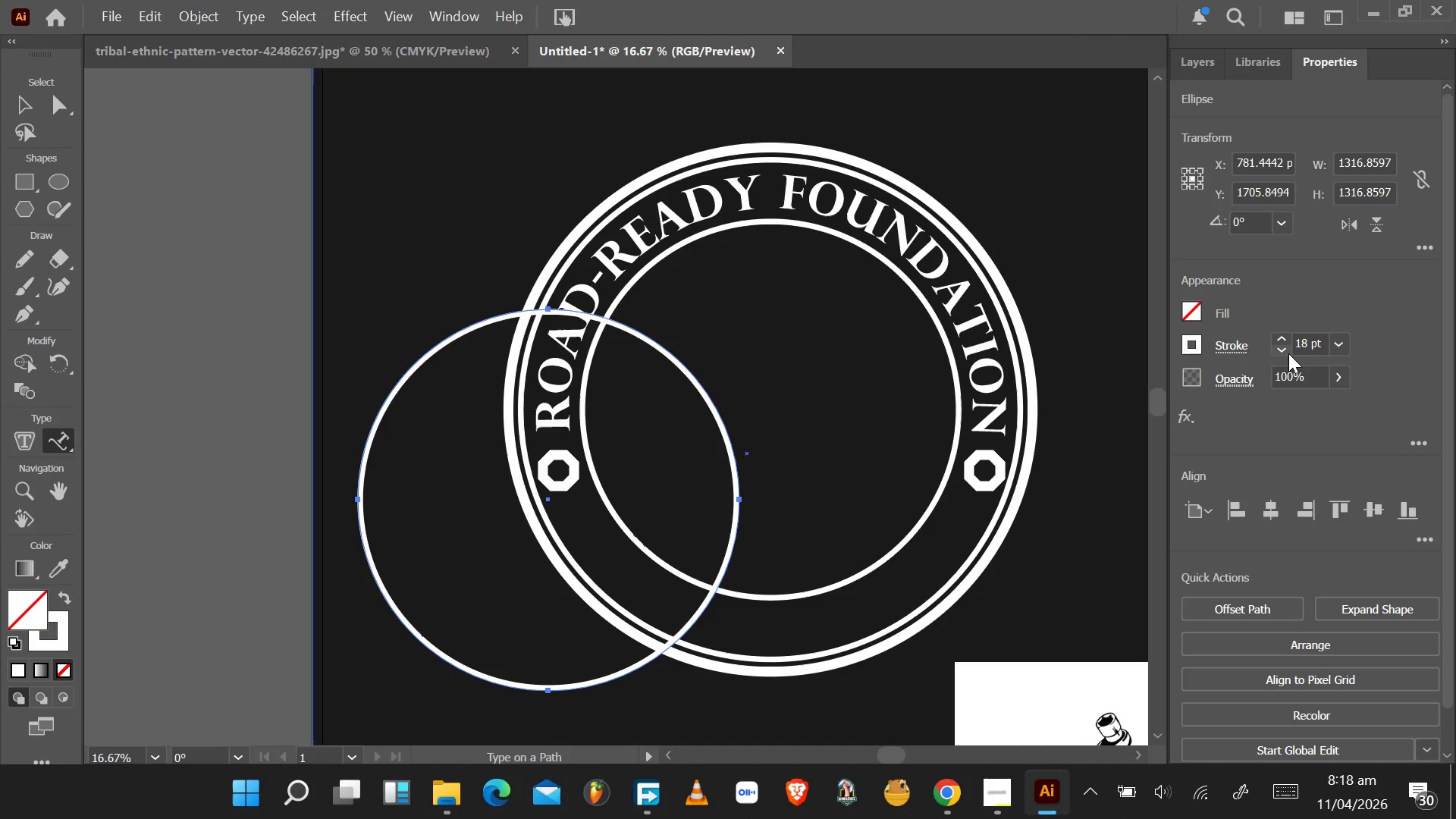 
wait(5.31)
 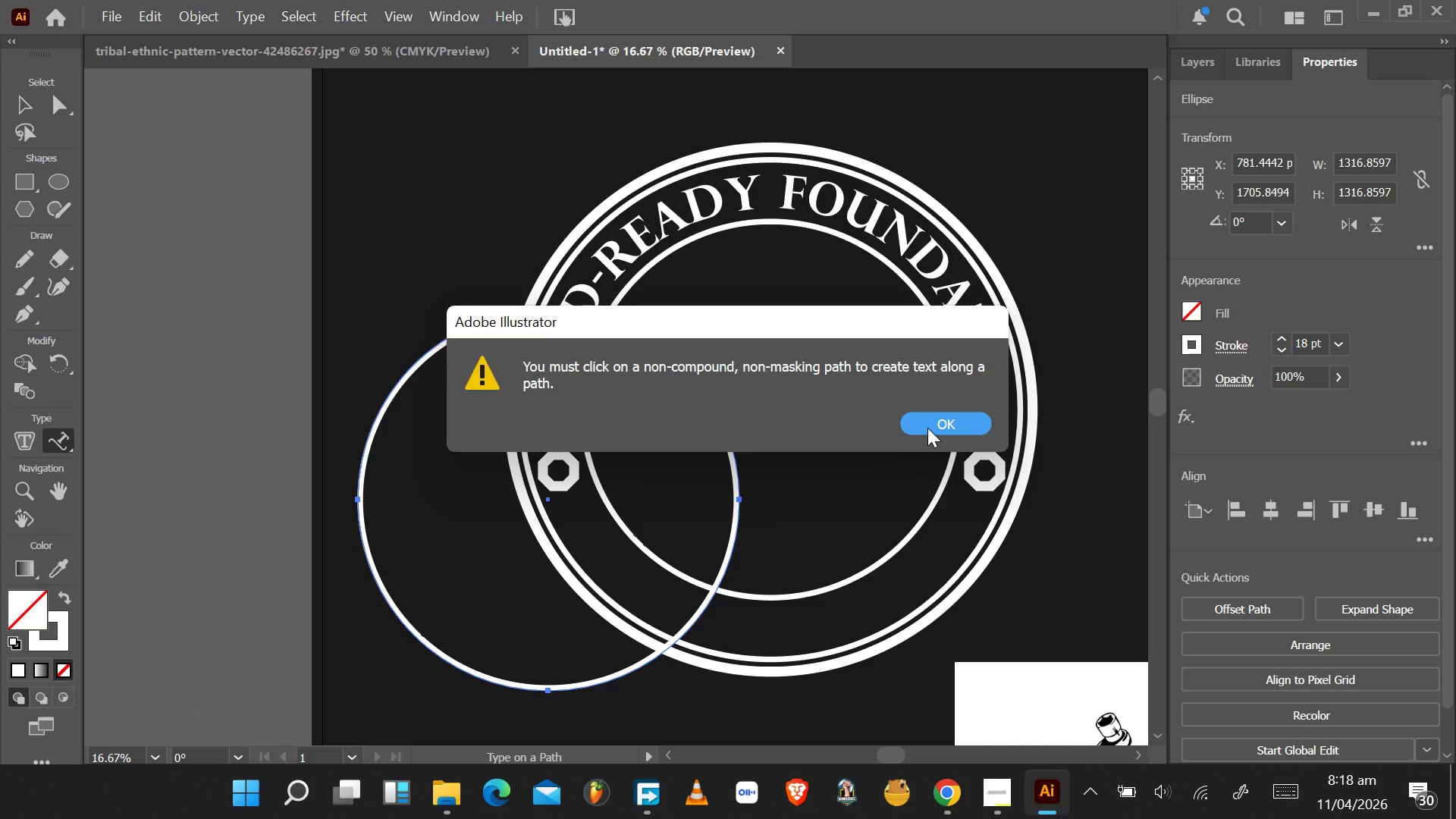 
left_click([1202, 352])
 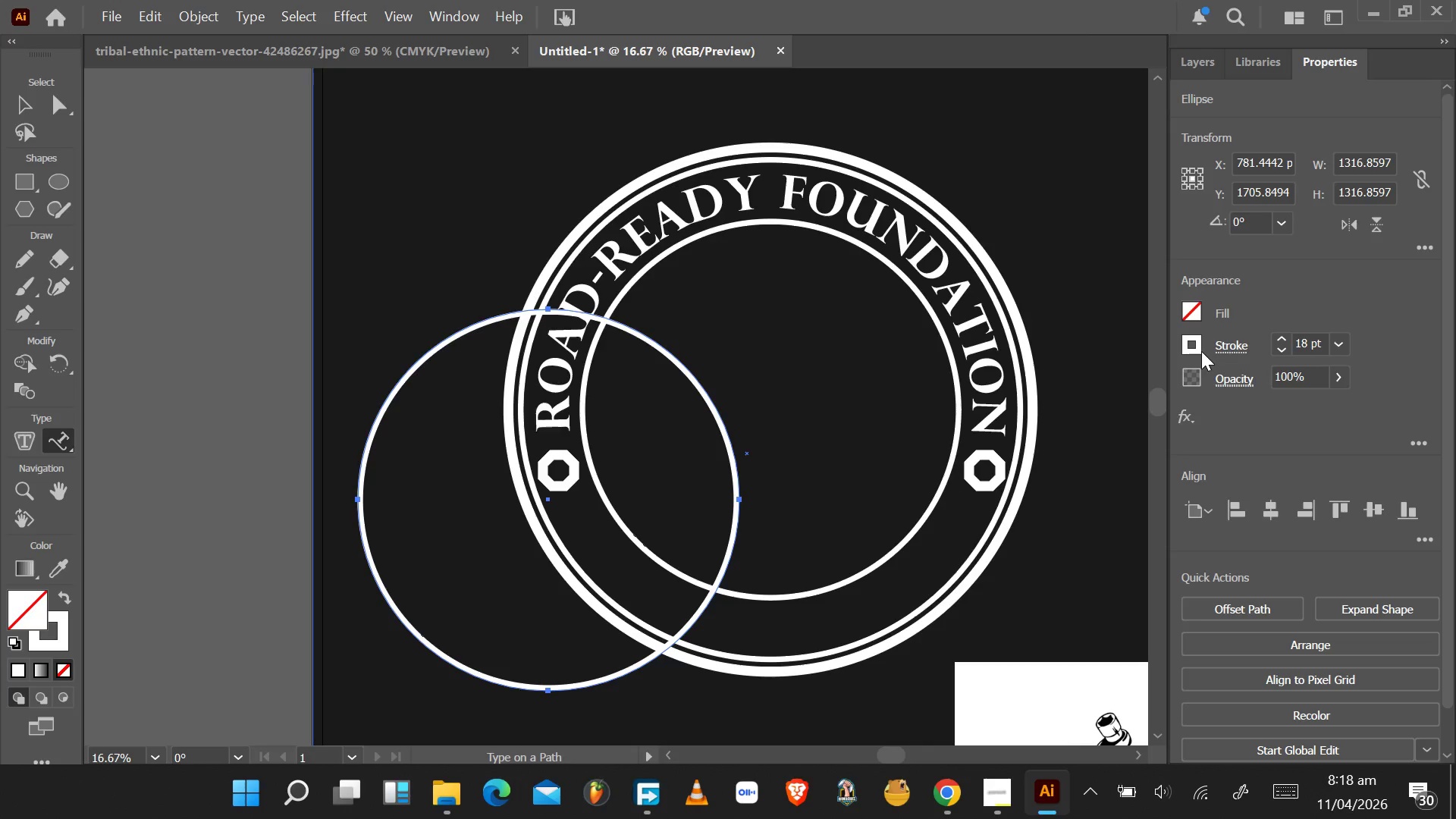 
left_click([1201, 351])
 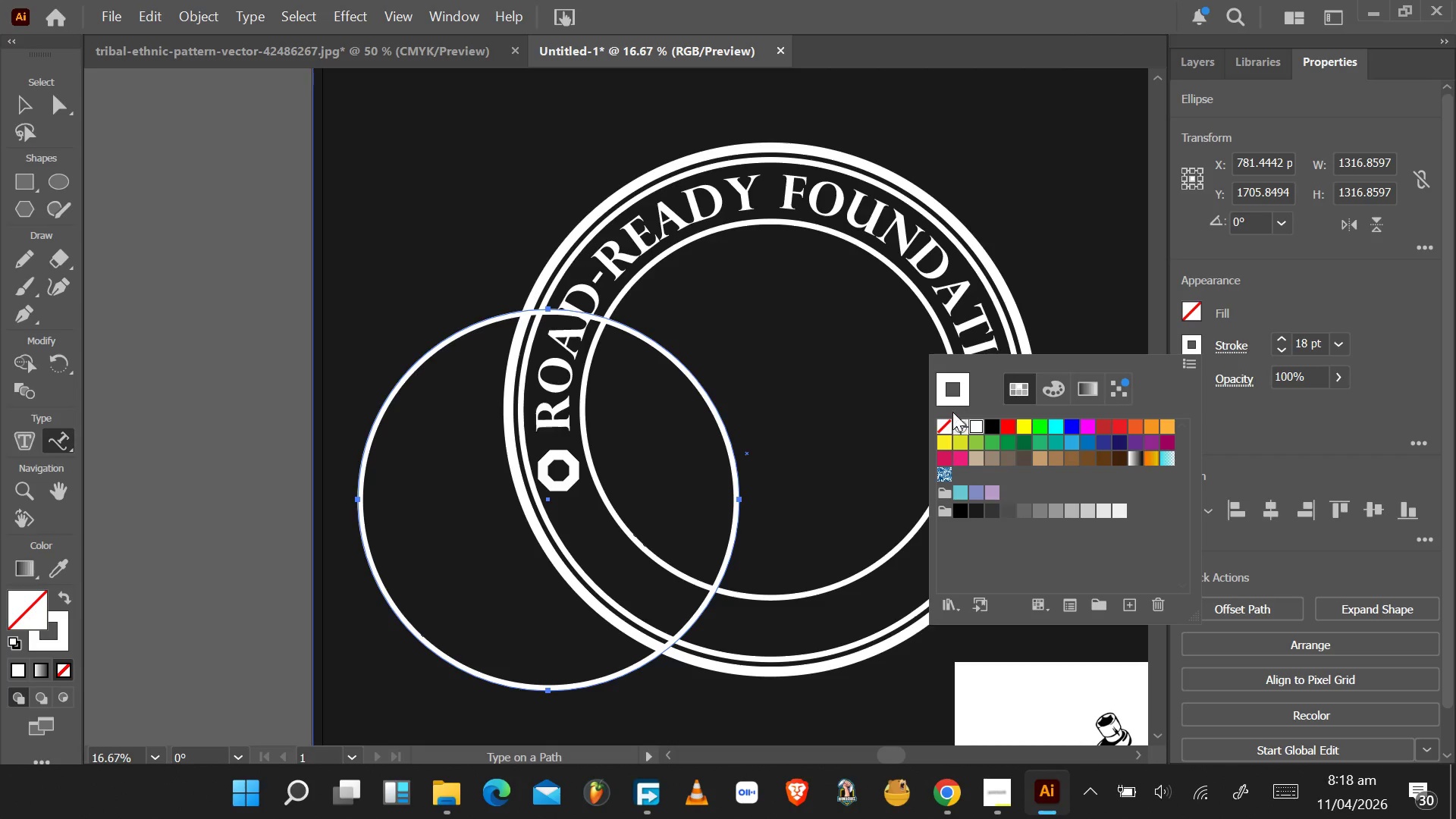 
left_click([943, 423])
 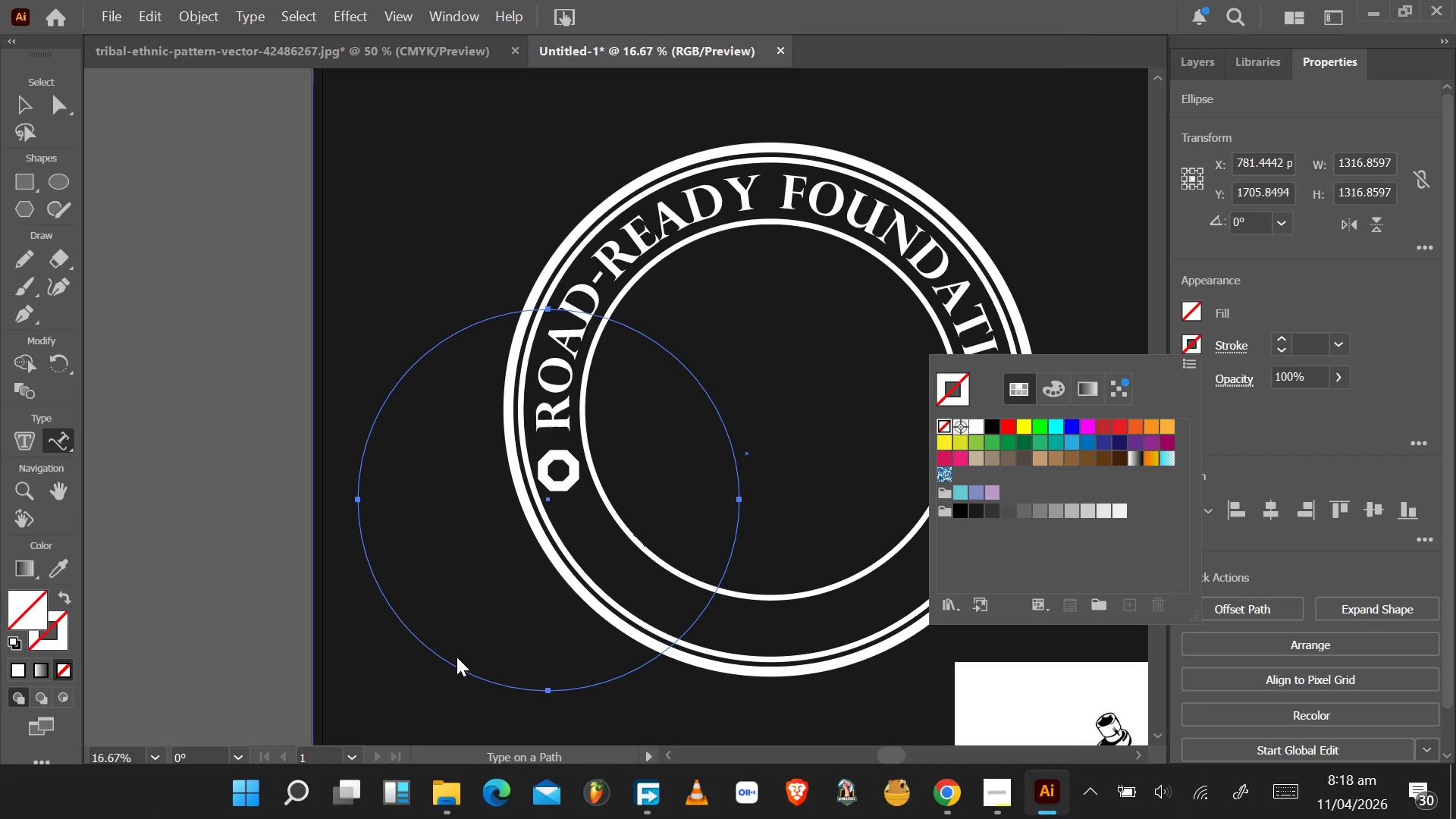 
left_click([457, 658])
 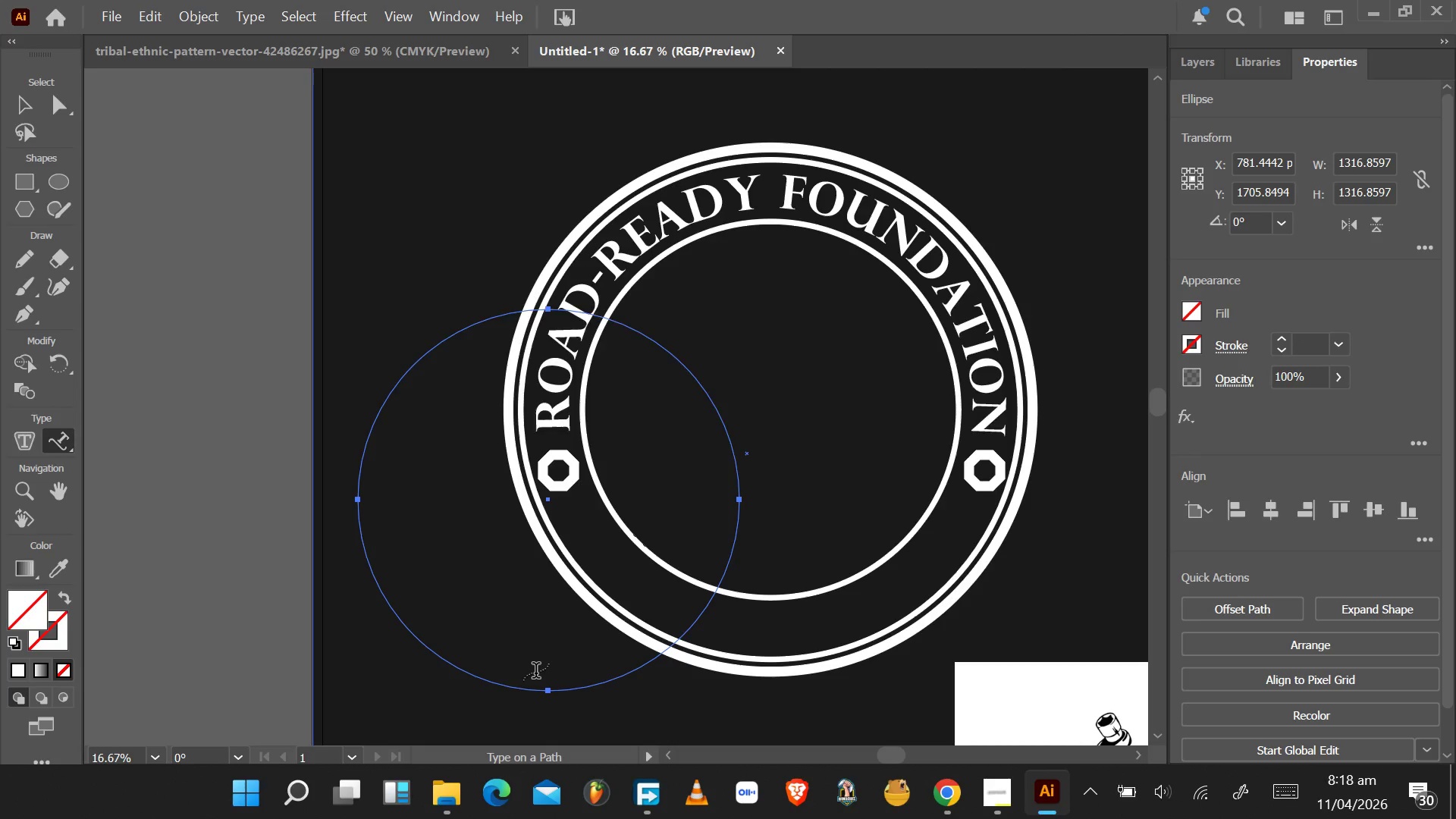 
left_click([536, 673])
 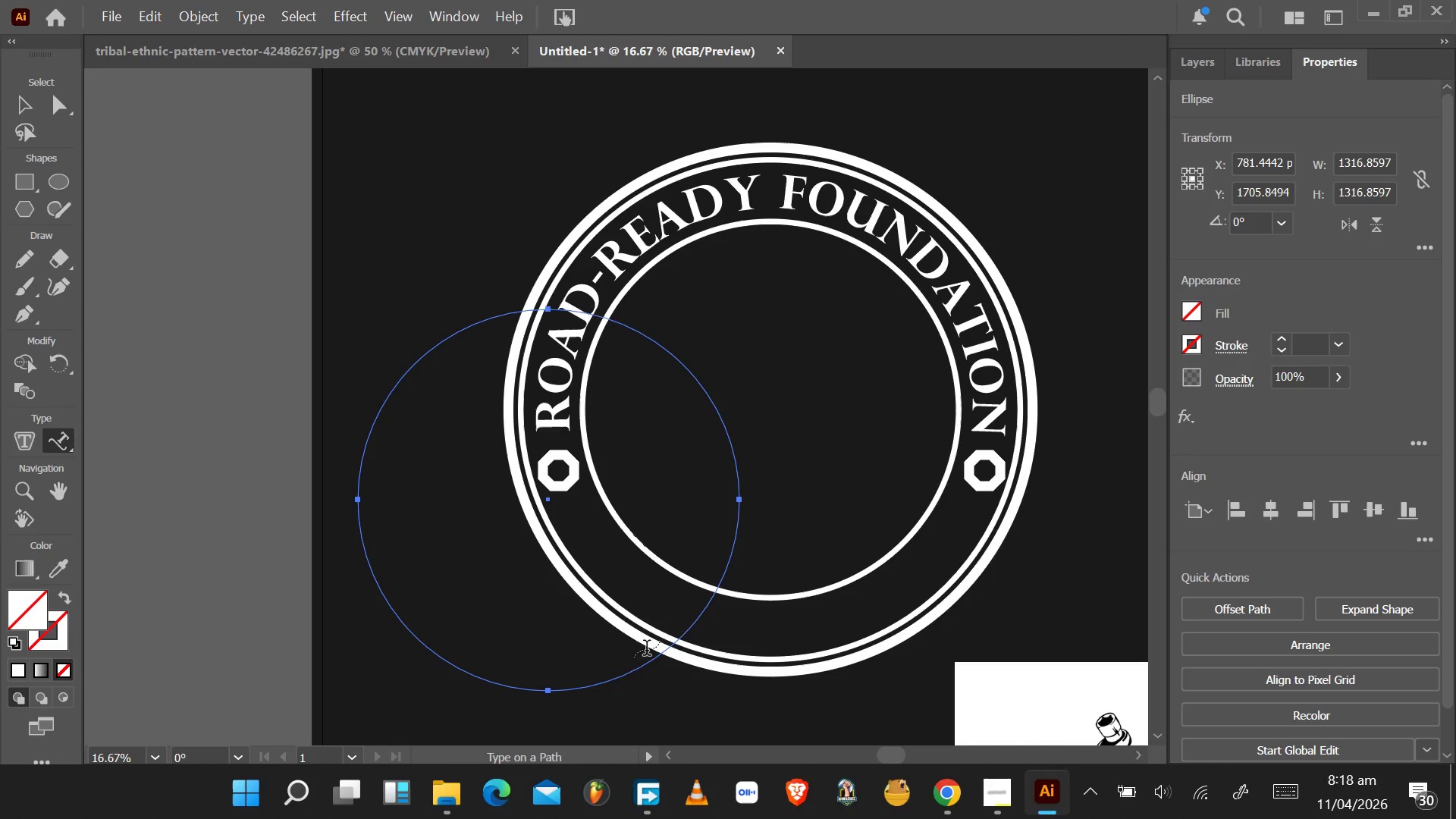 
left_click([551, 690])
 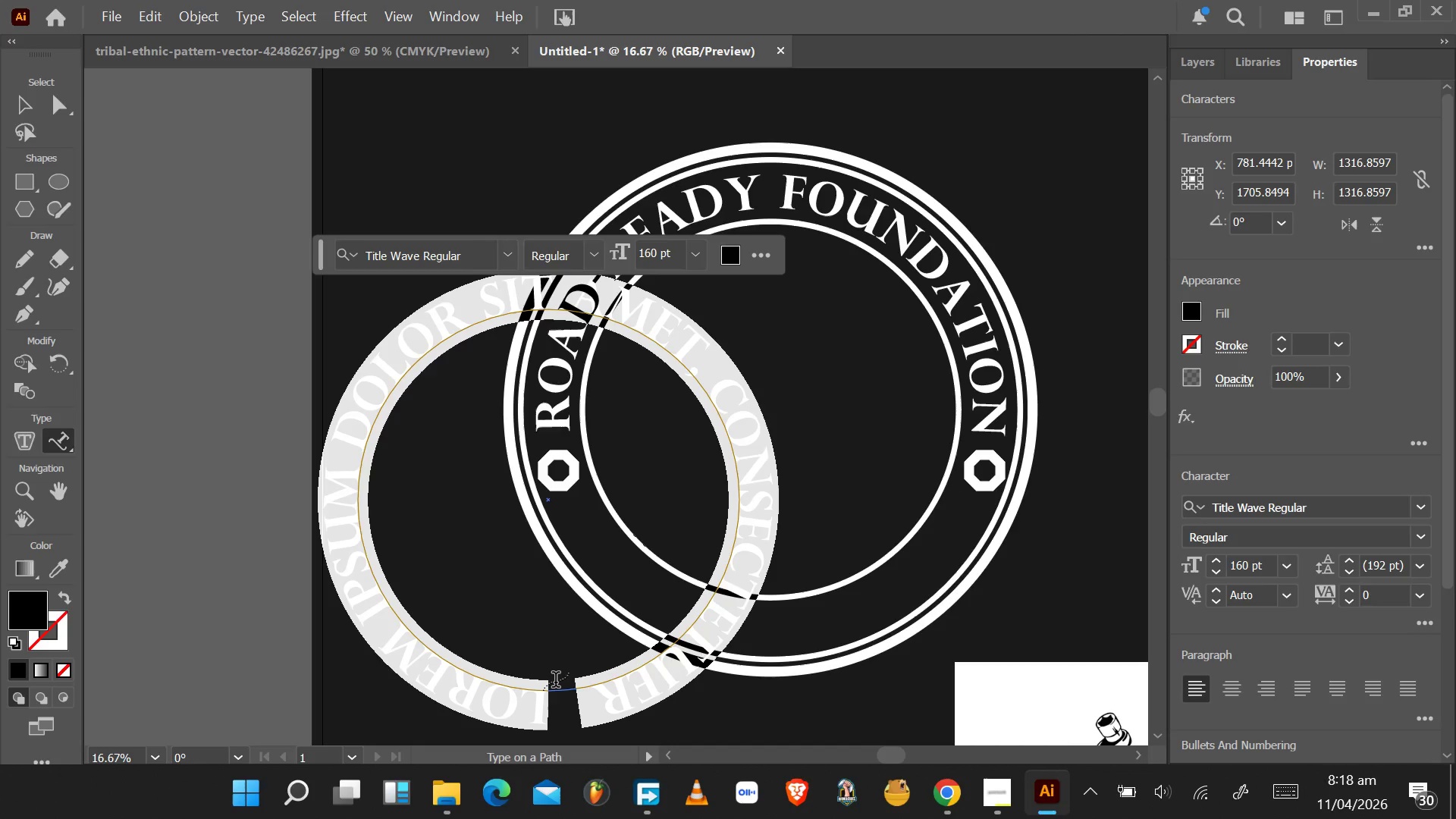 
wait(8.48)
 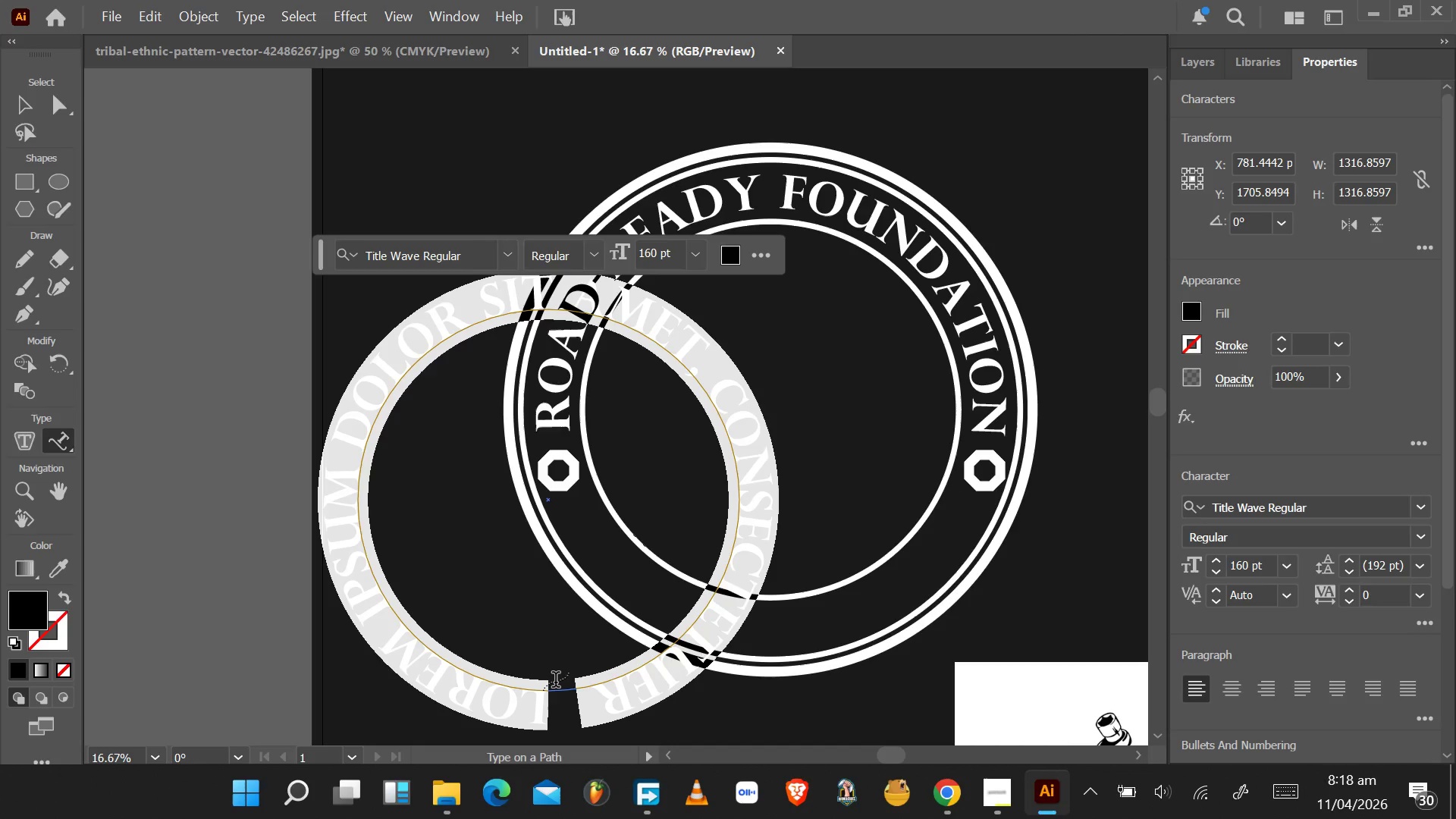 
mouse_move([65, 438])
 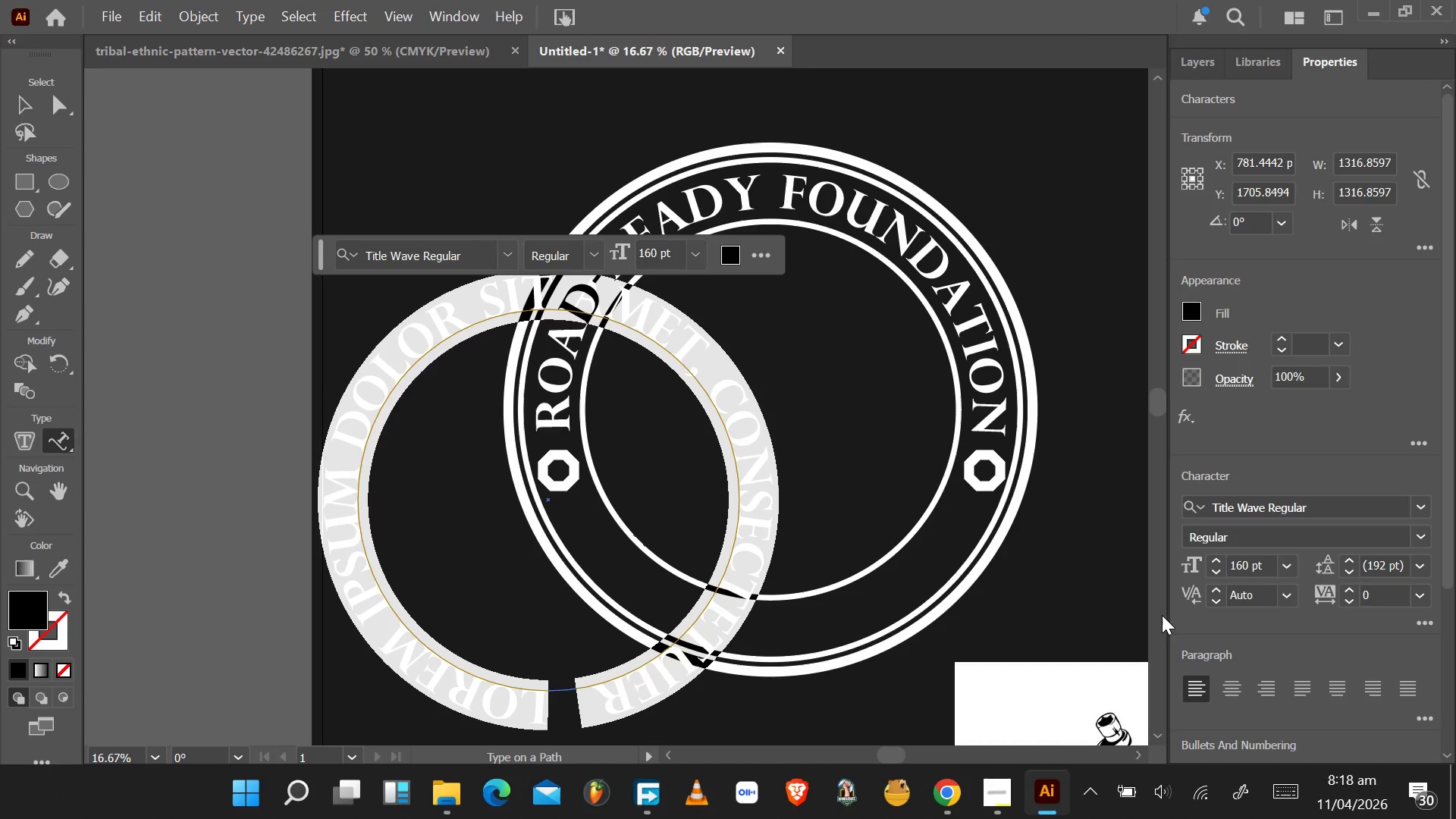 
scroll: coordinate [1247, 643], scroll_direction: down, amount: 6.0
 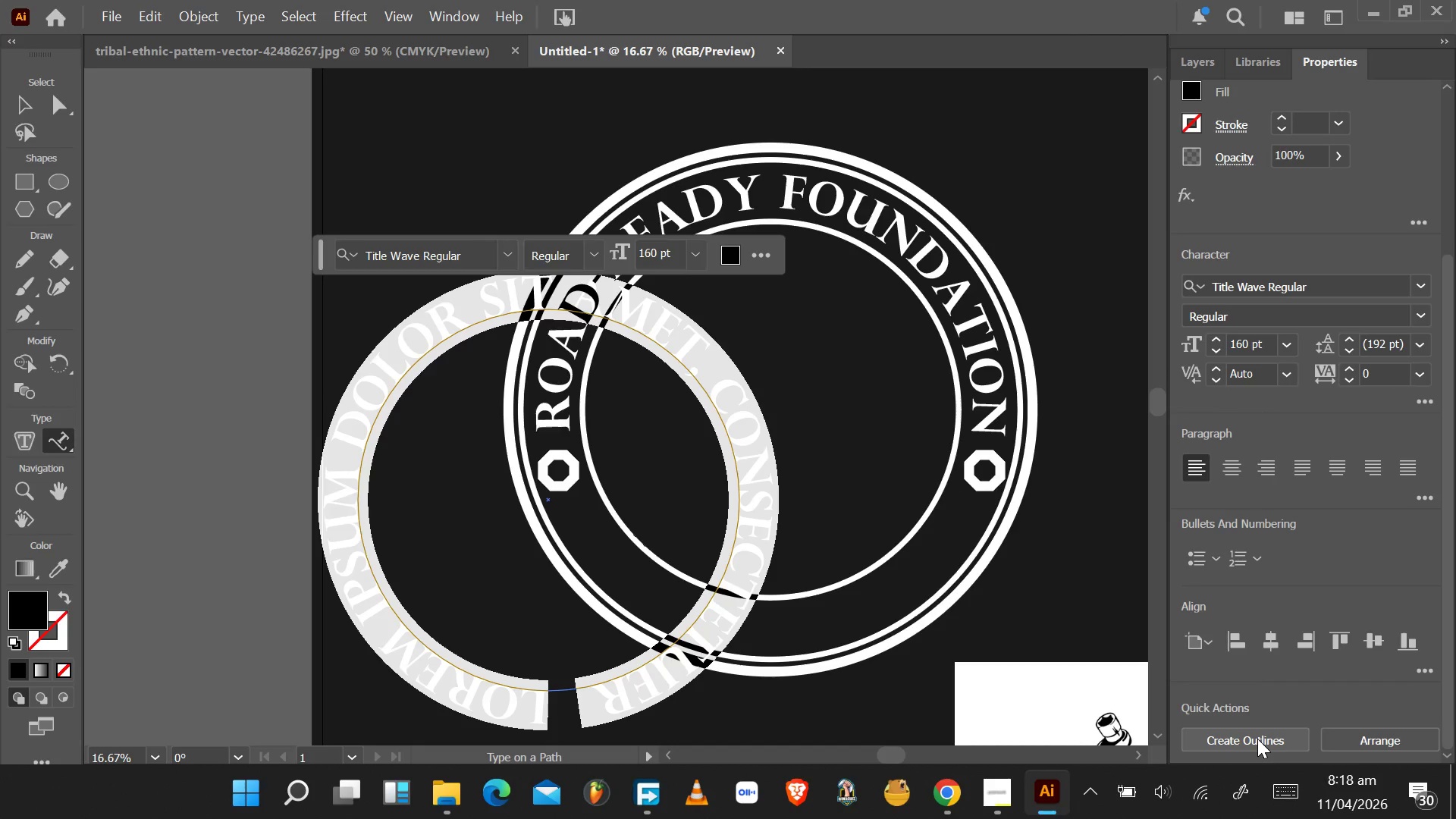 
left_click([1257, 739])
 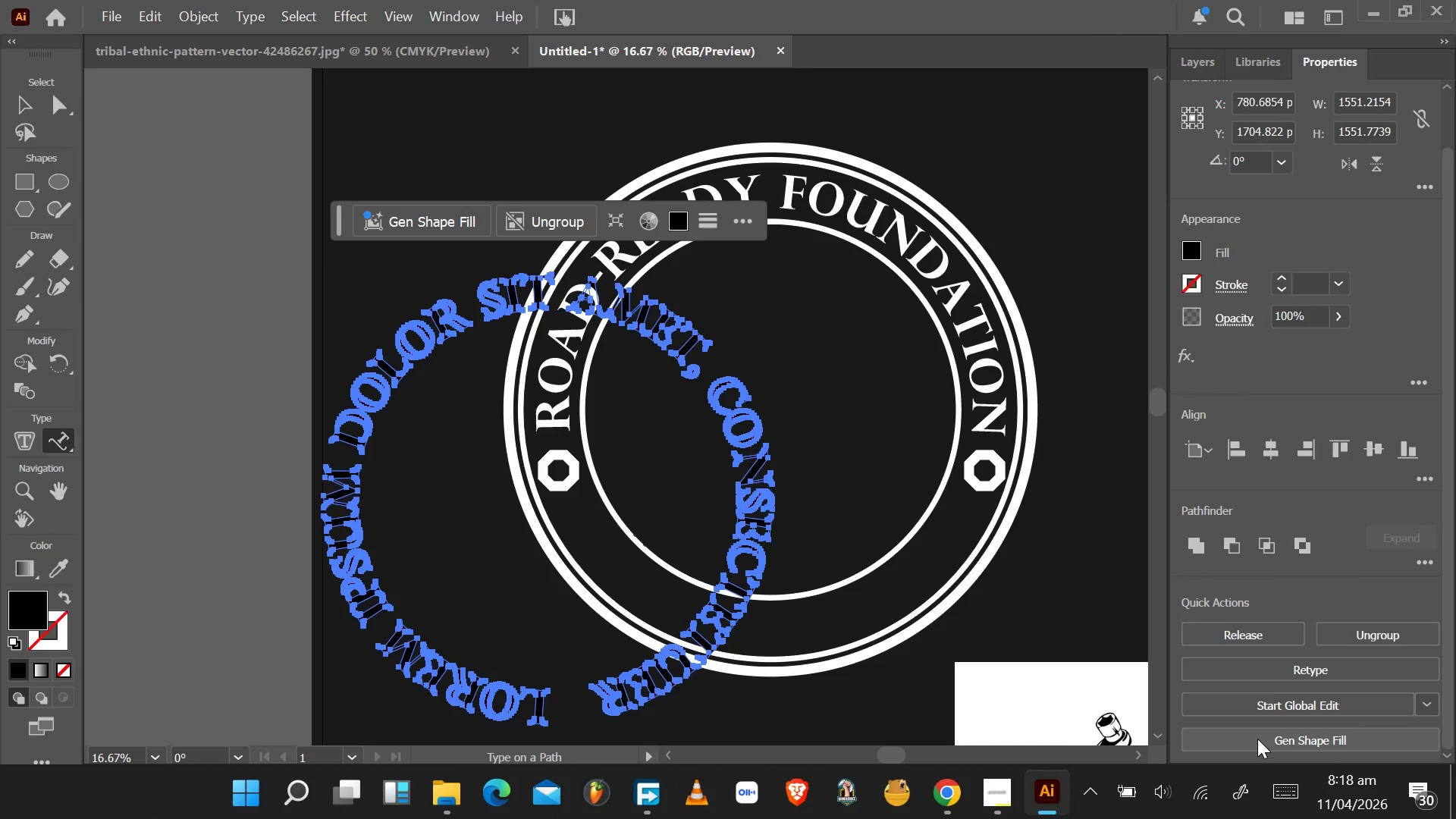 
key(Control+Z)
 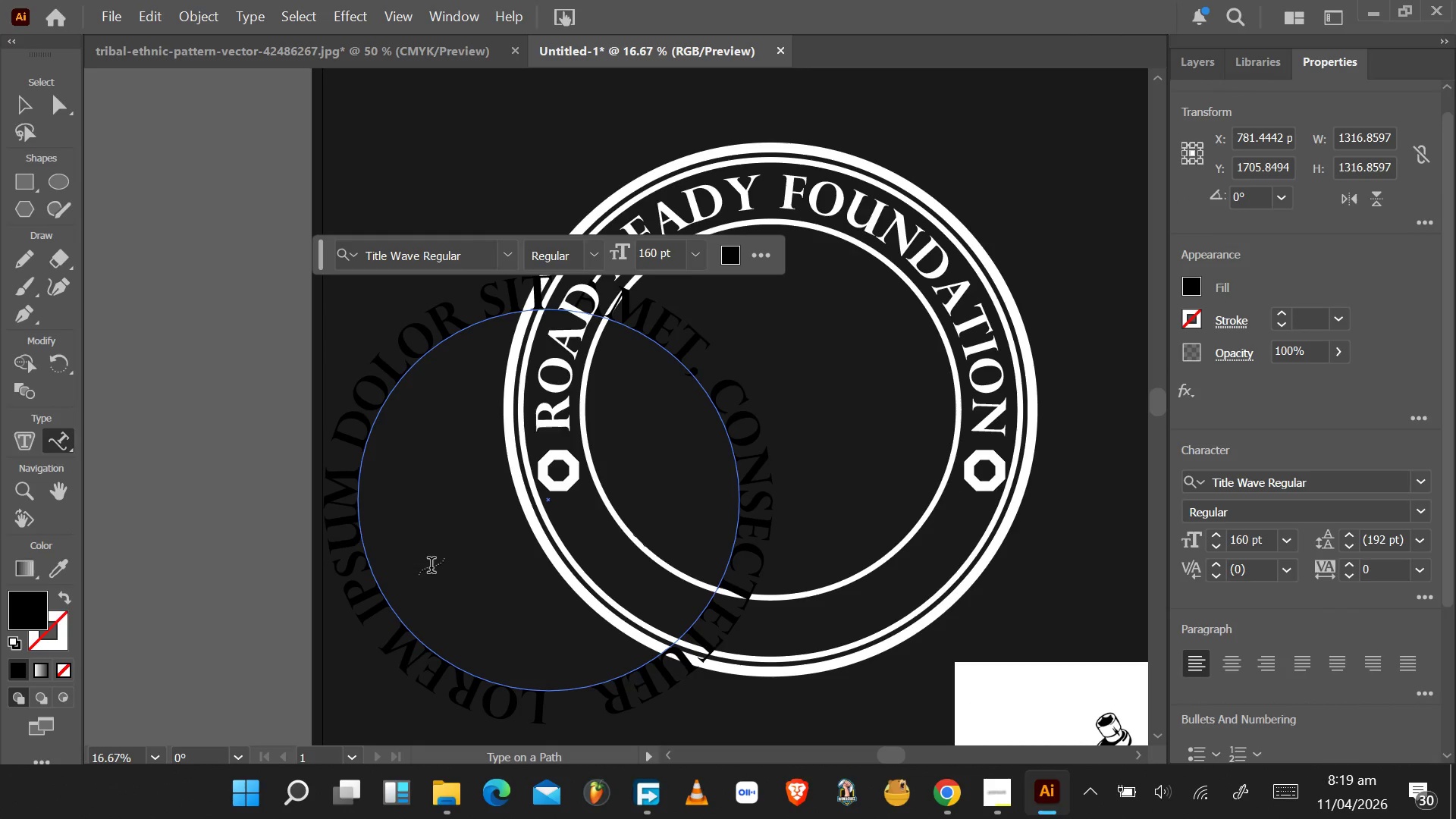 
wait(5.36)
 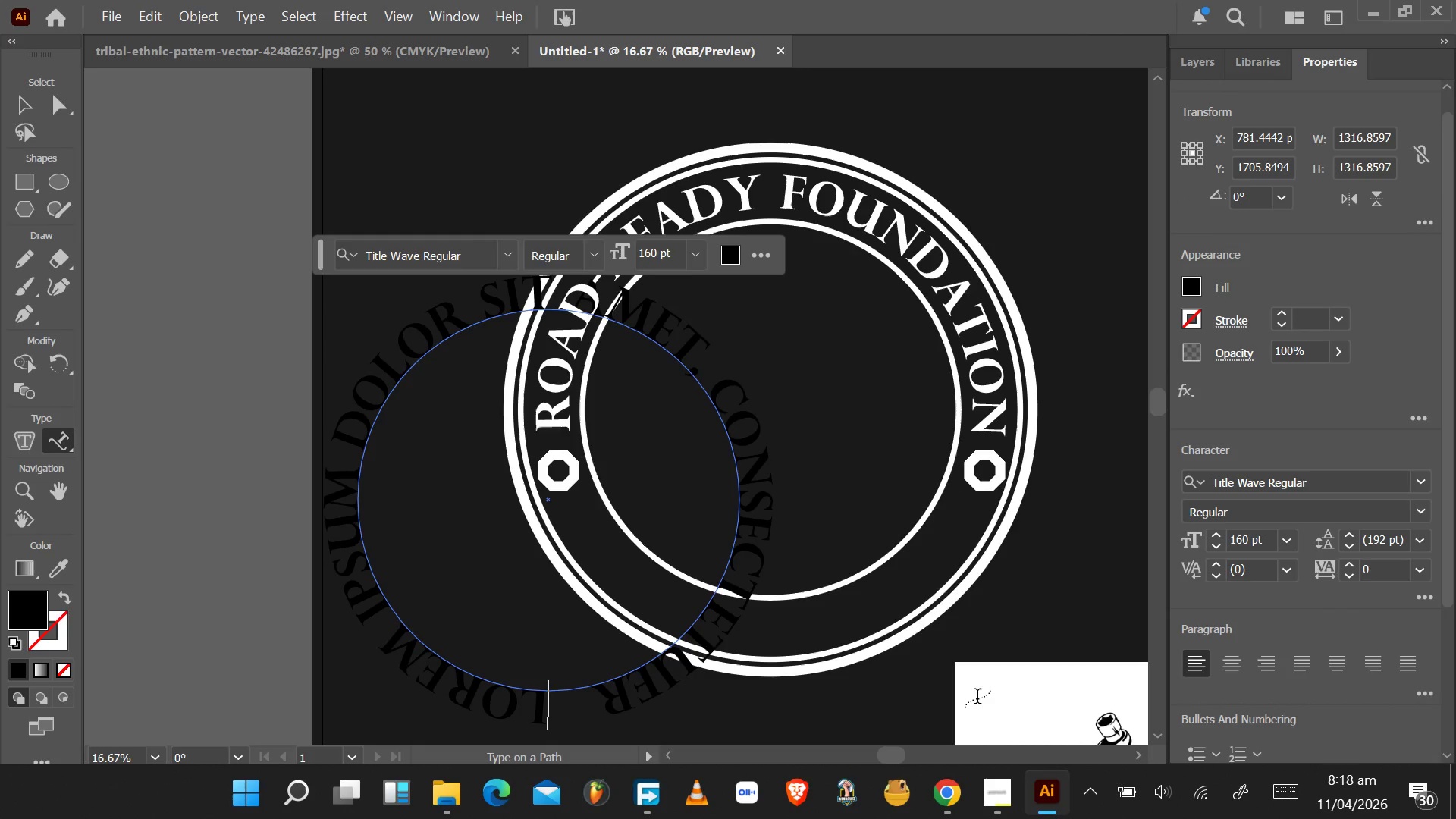 
mouse_move([66, 460])
 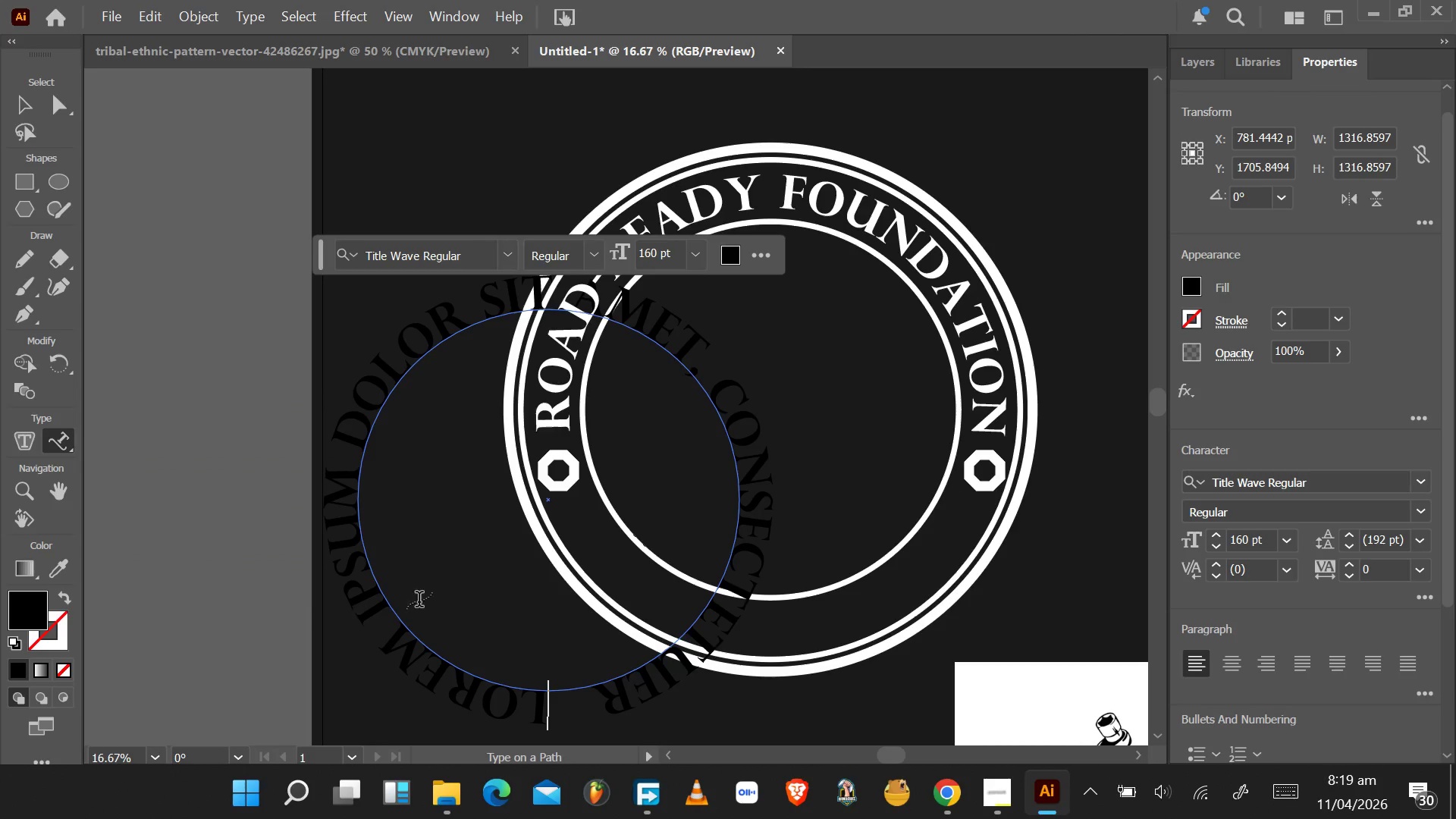 
scroll: coordinate [433, 611], scroll_direction: down, amount: 9.0
 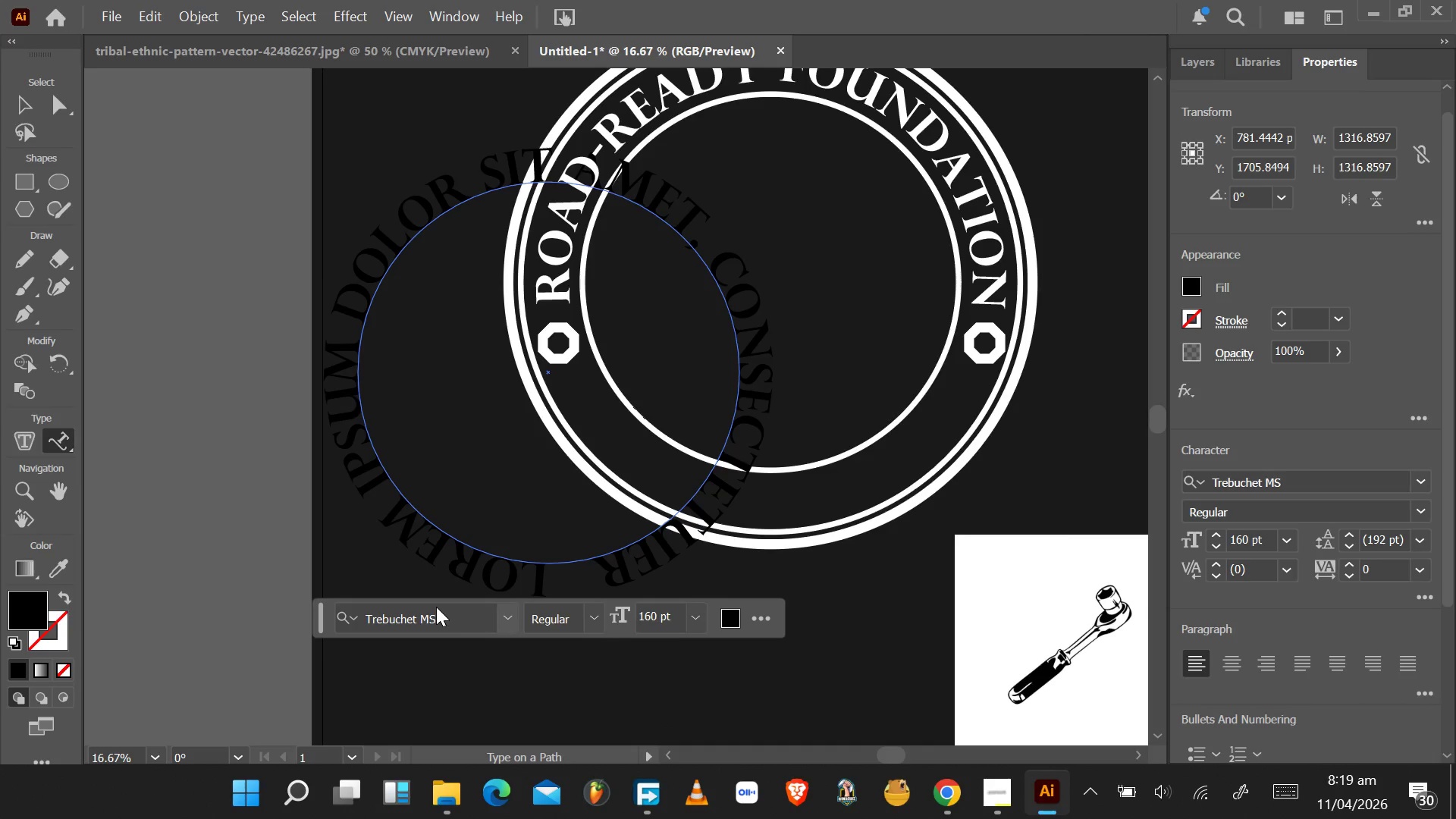 
scroll: coordinate [436, 607], scroll_direction: none, amount: 0.0
 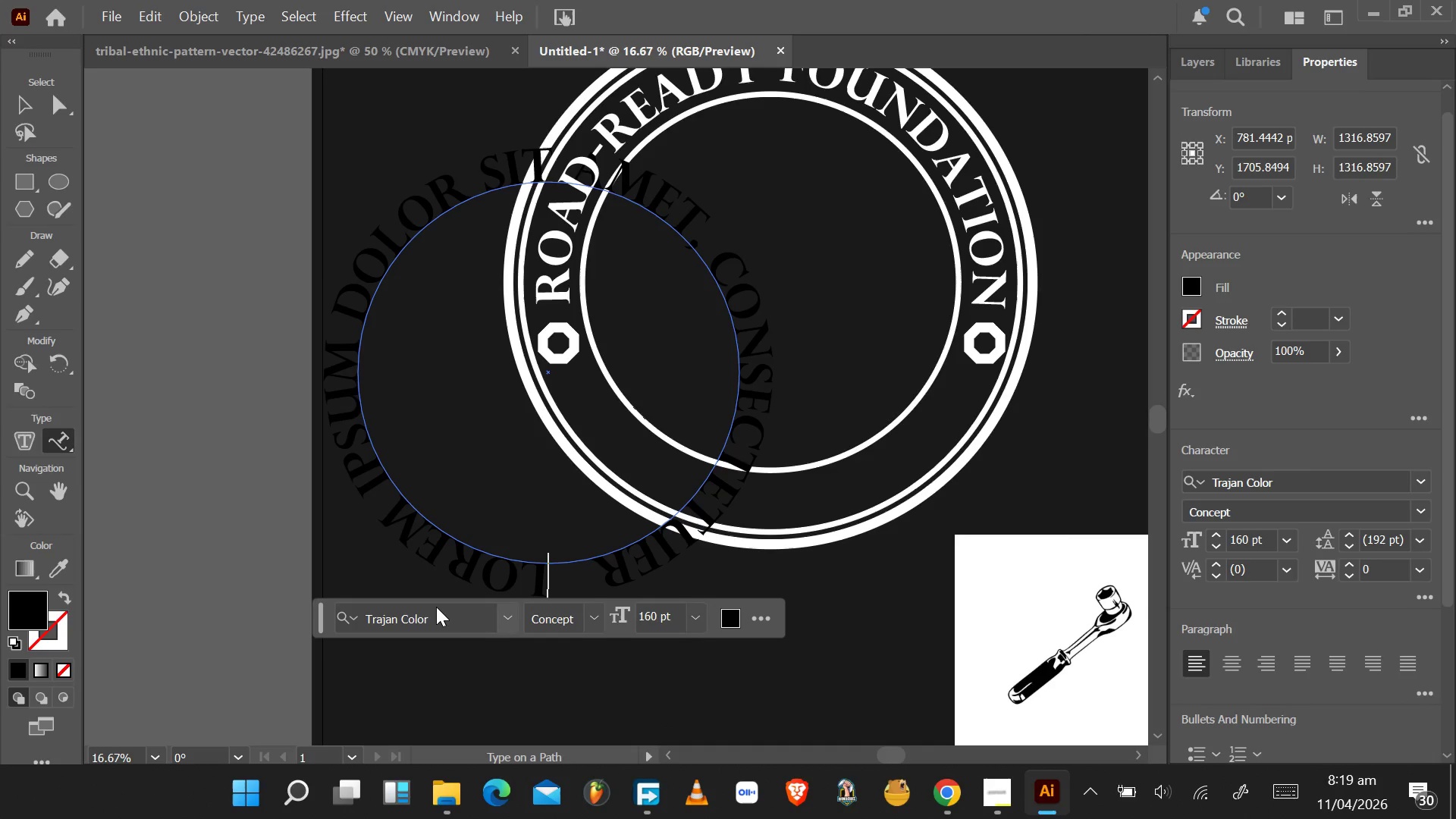 
scroll: coordinate [601, 415], scroll_direction: up, amount: 23.0
 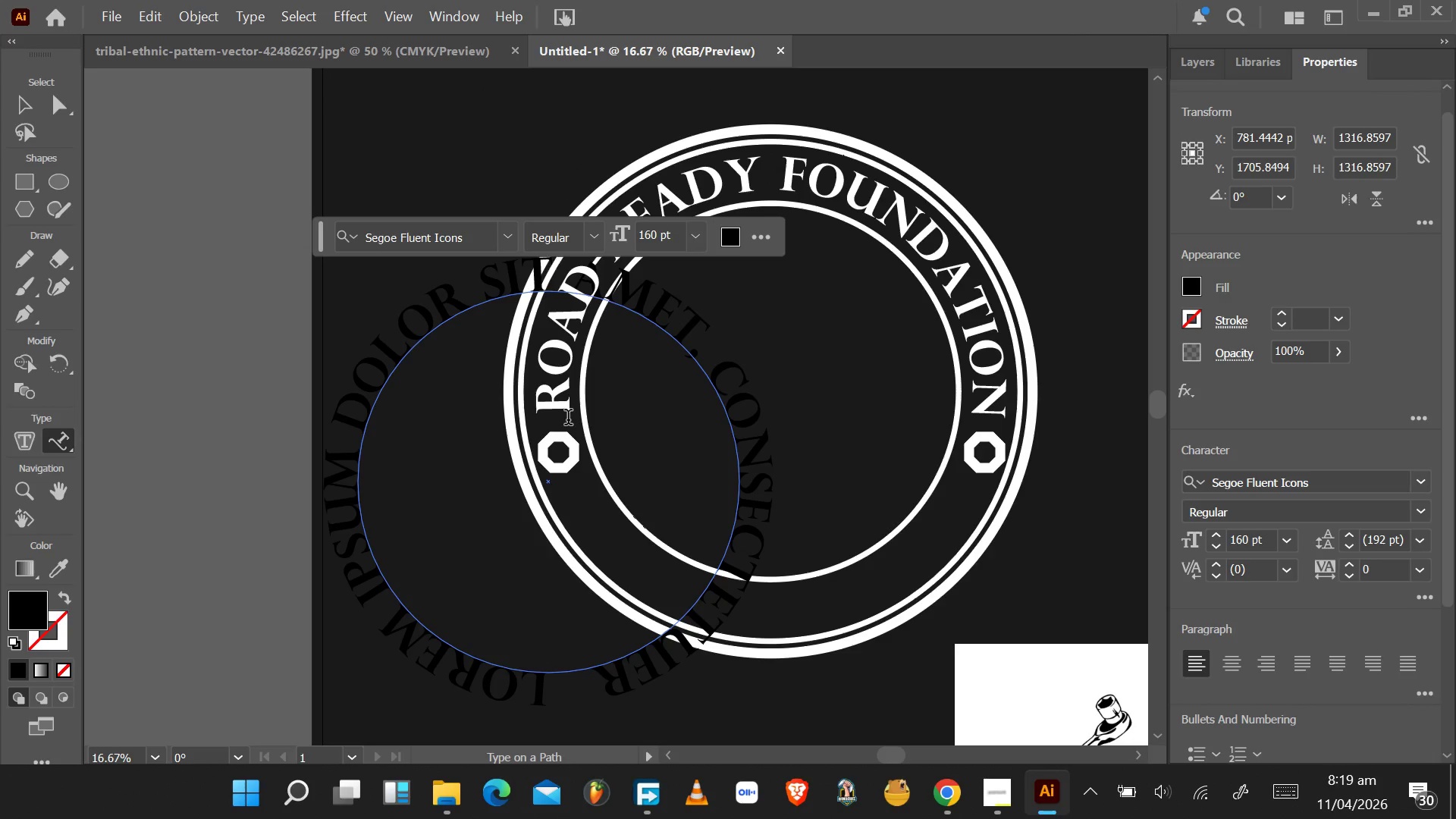 
scroll: coordinate [626, 583], scroll_direction: down, amount: 6.0
 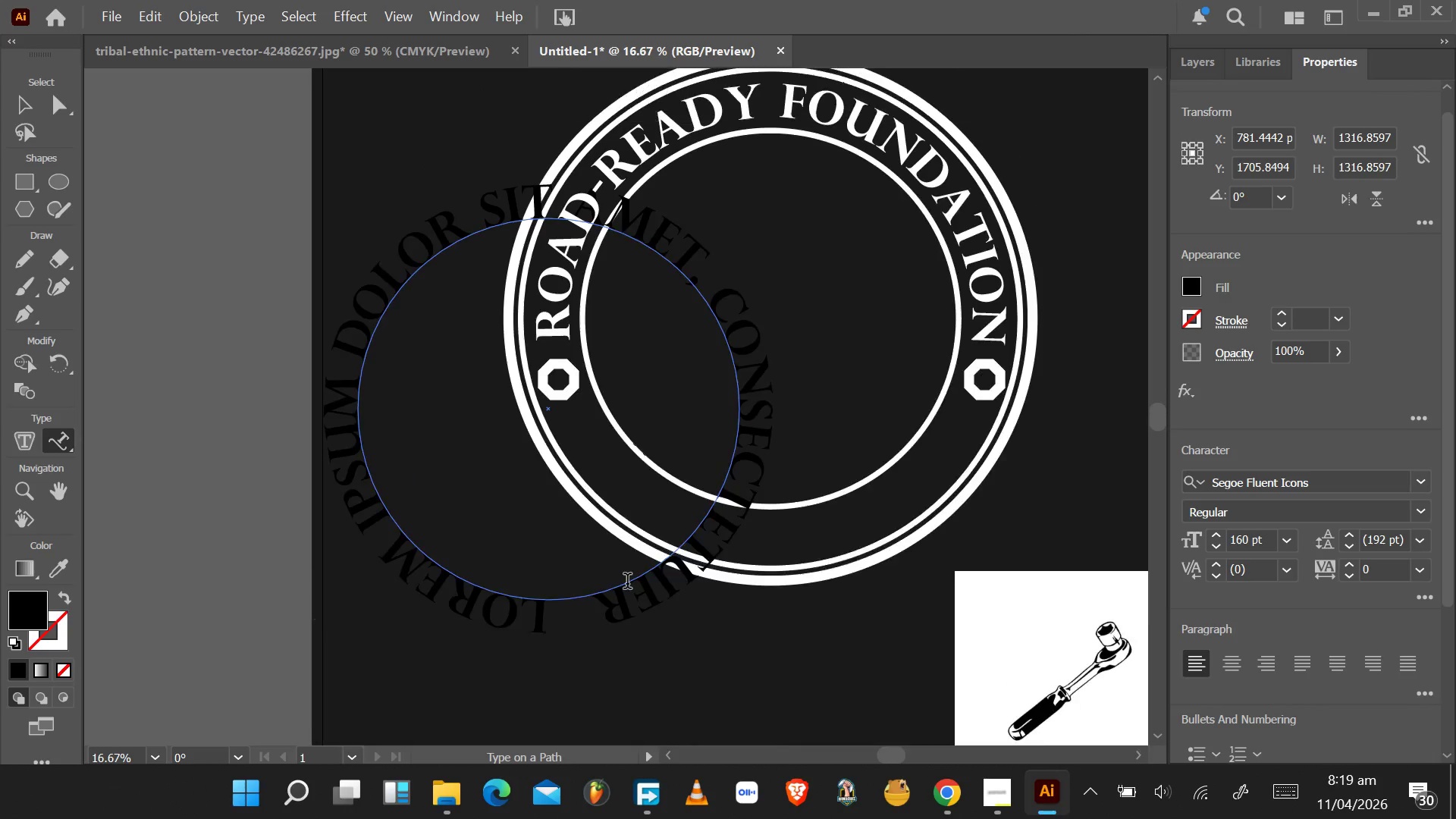 
scroll: coordinate [627, 583], scroll_direction: up, amount: 3.0
 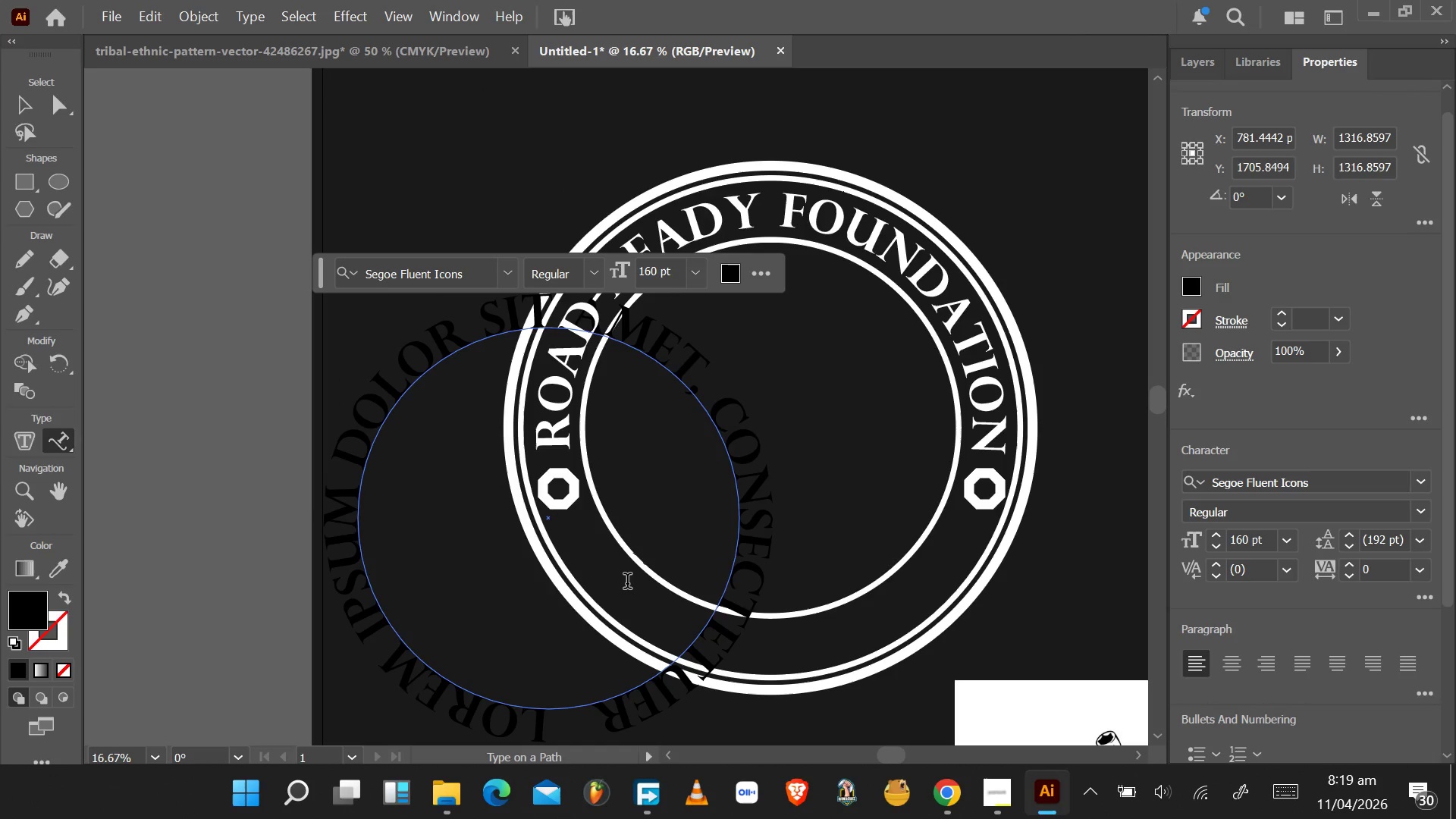 
scroll: coordinate [627, 583], scroll_direction: none, amount: 0.0
 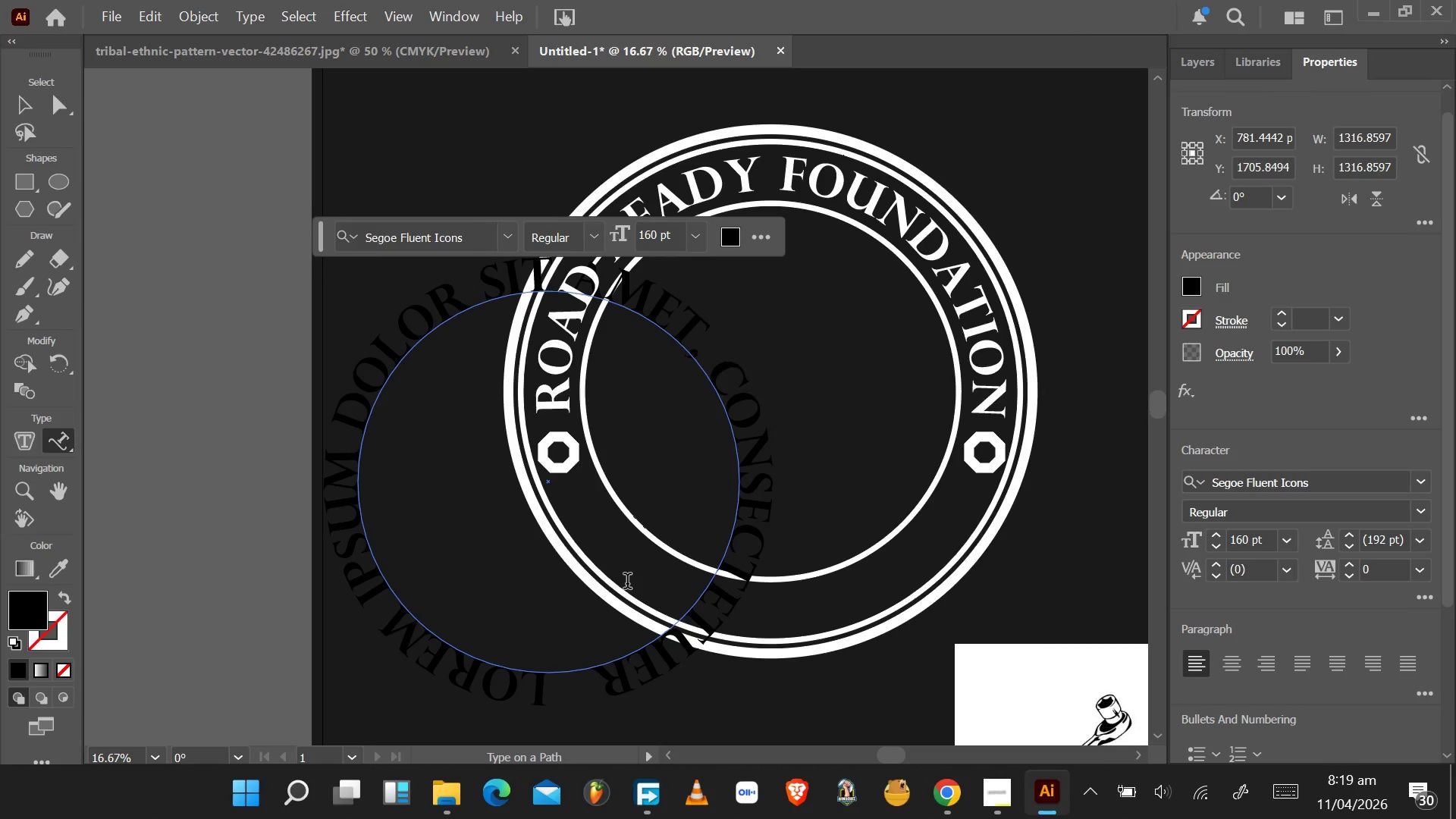 
scroll: coordinate [627, 583], scroll_direction: down, amount: 1.0
 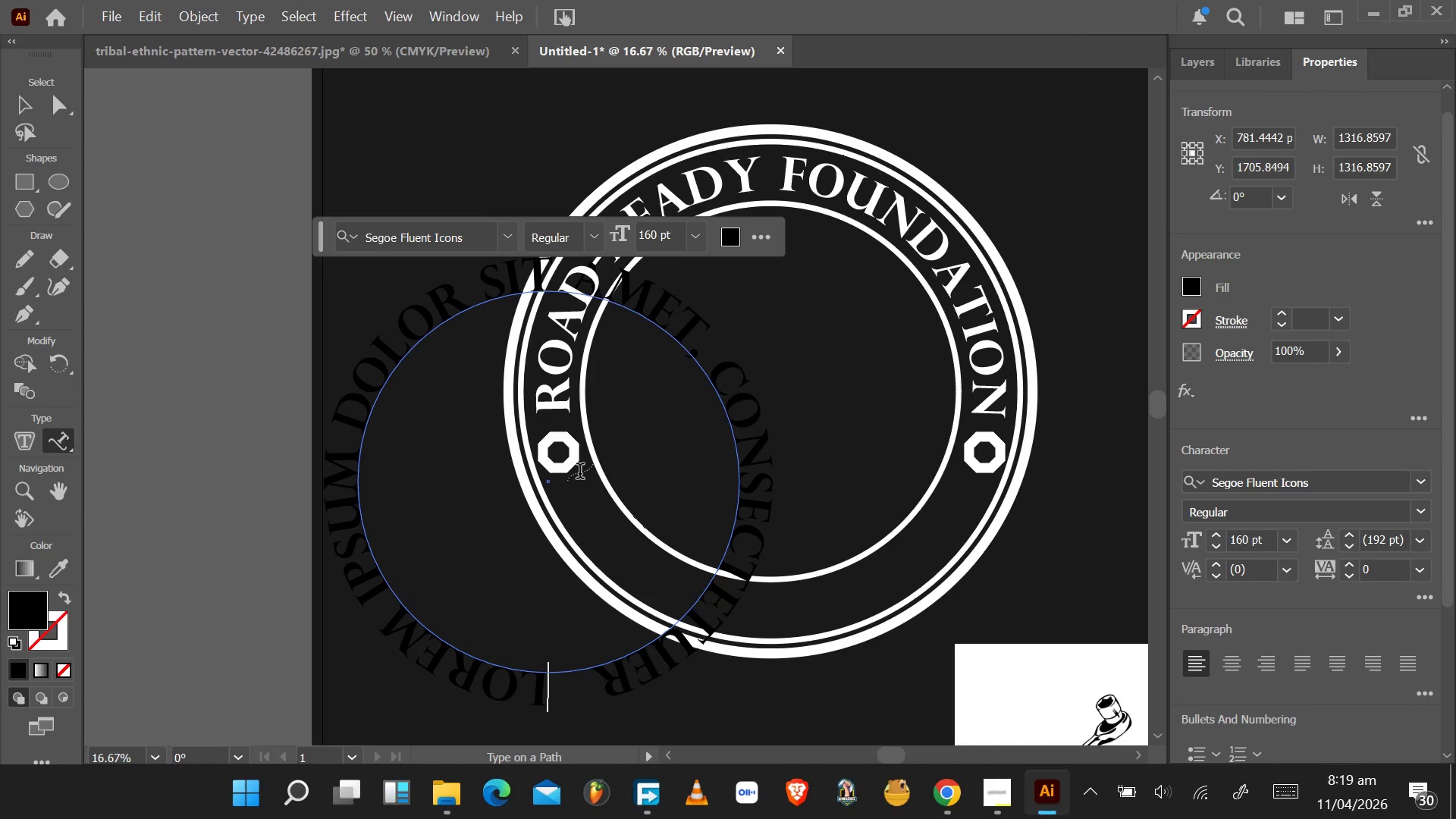 
wait(10.37)
 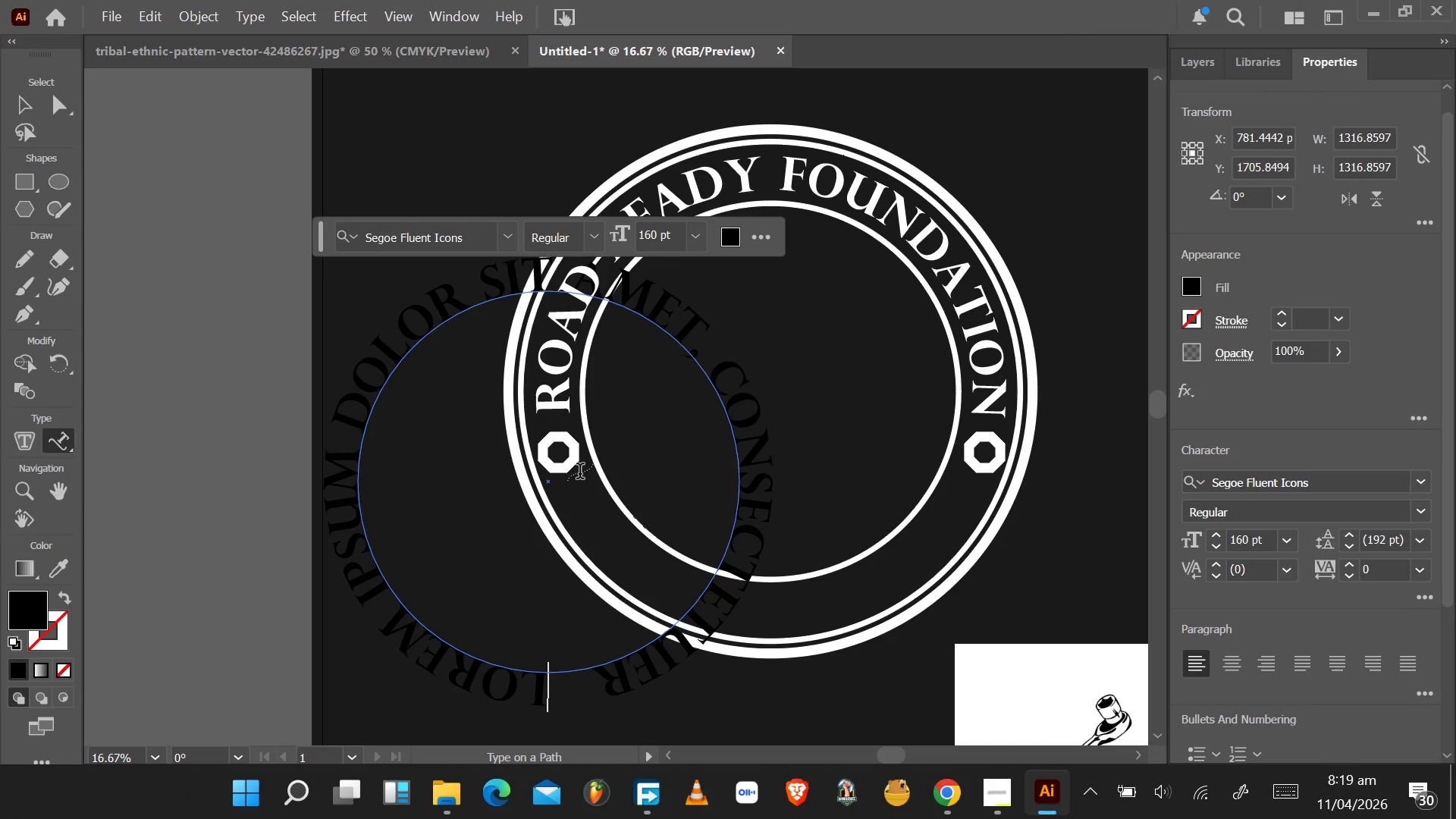 
key(Backspace)
 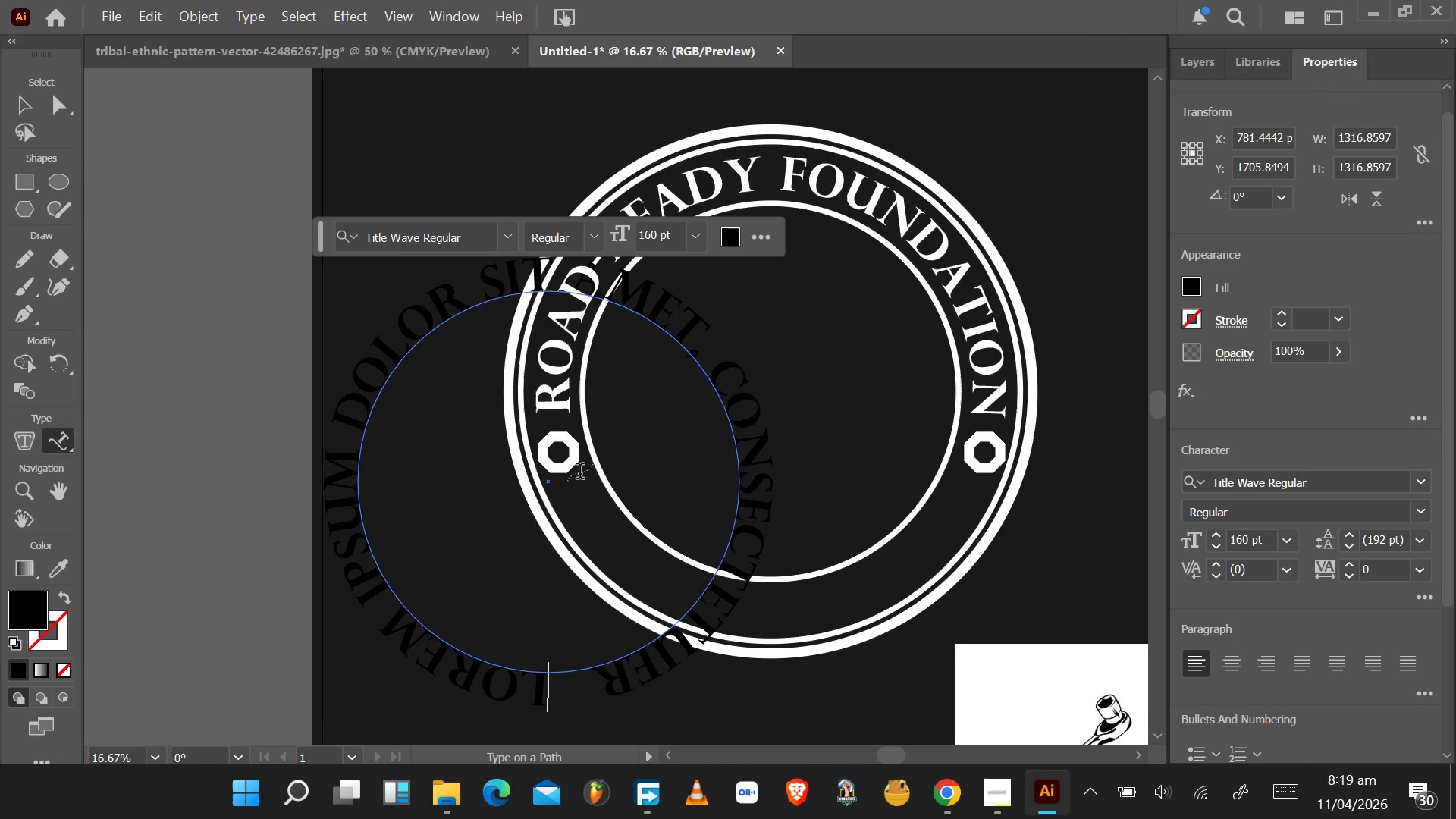 
key(Backspace)
 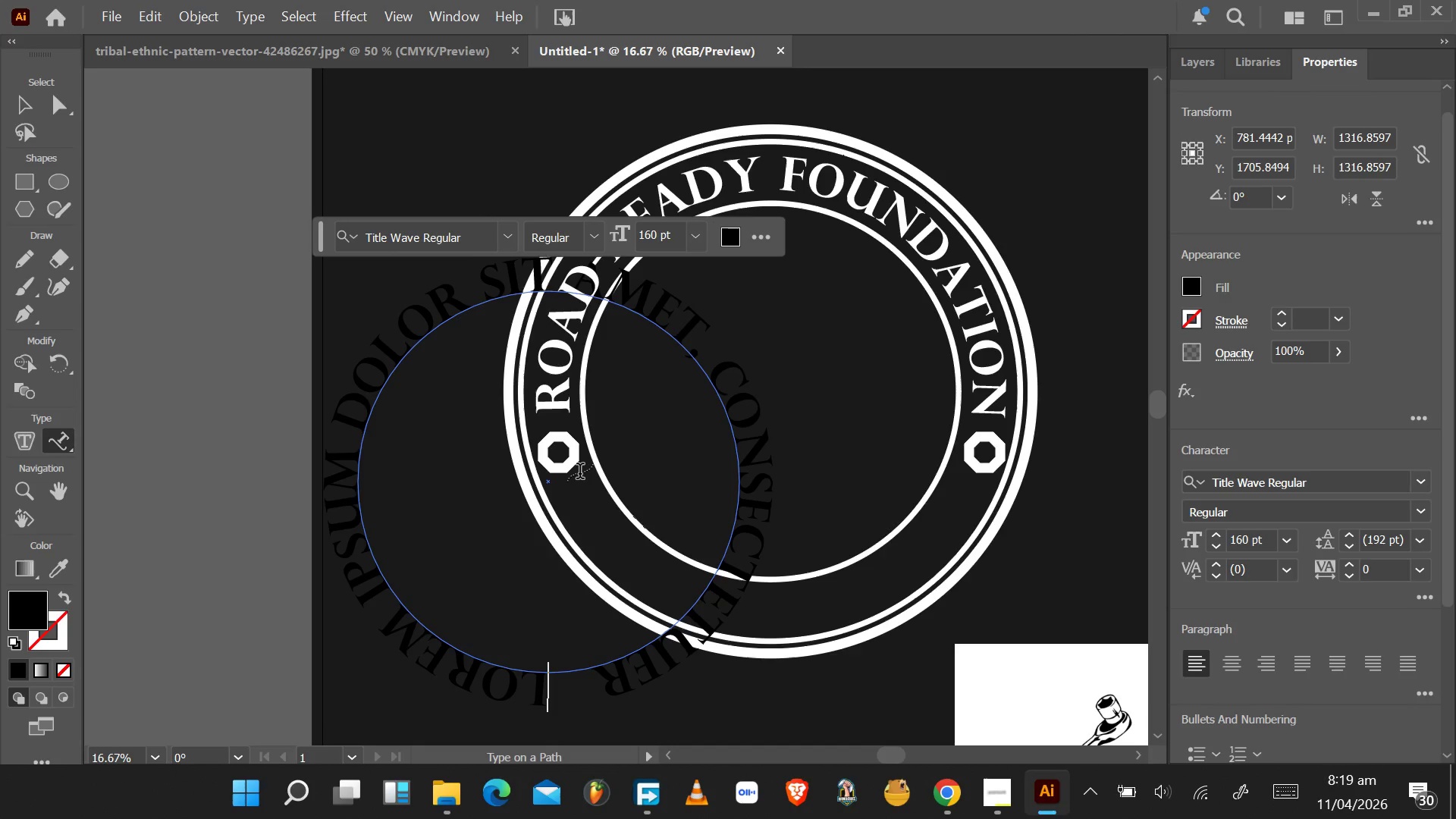 
key(Backspace)
 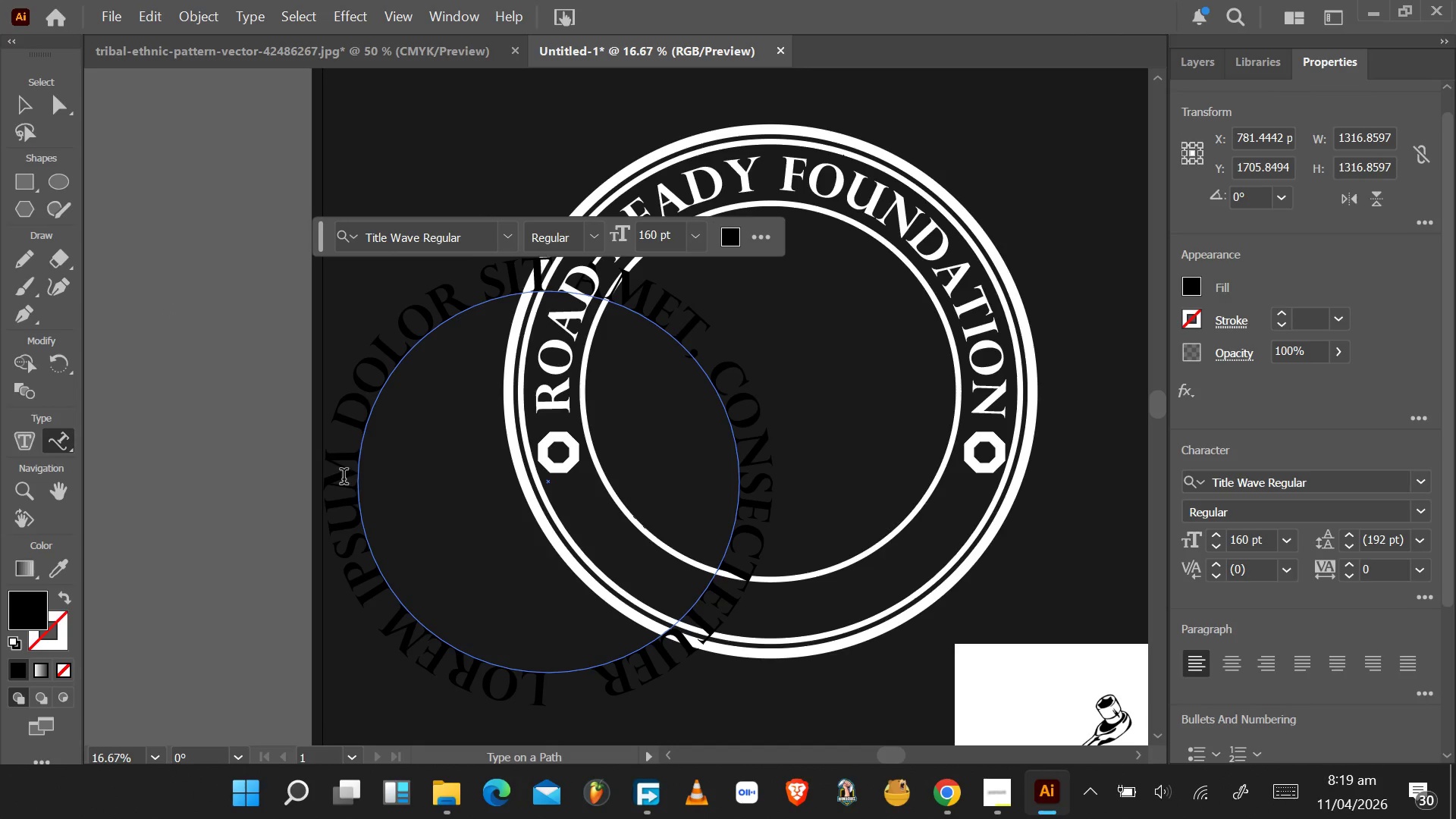 
left_click([338, 482])
 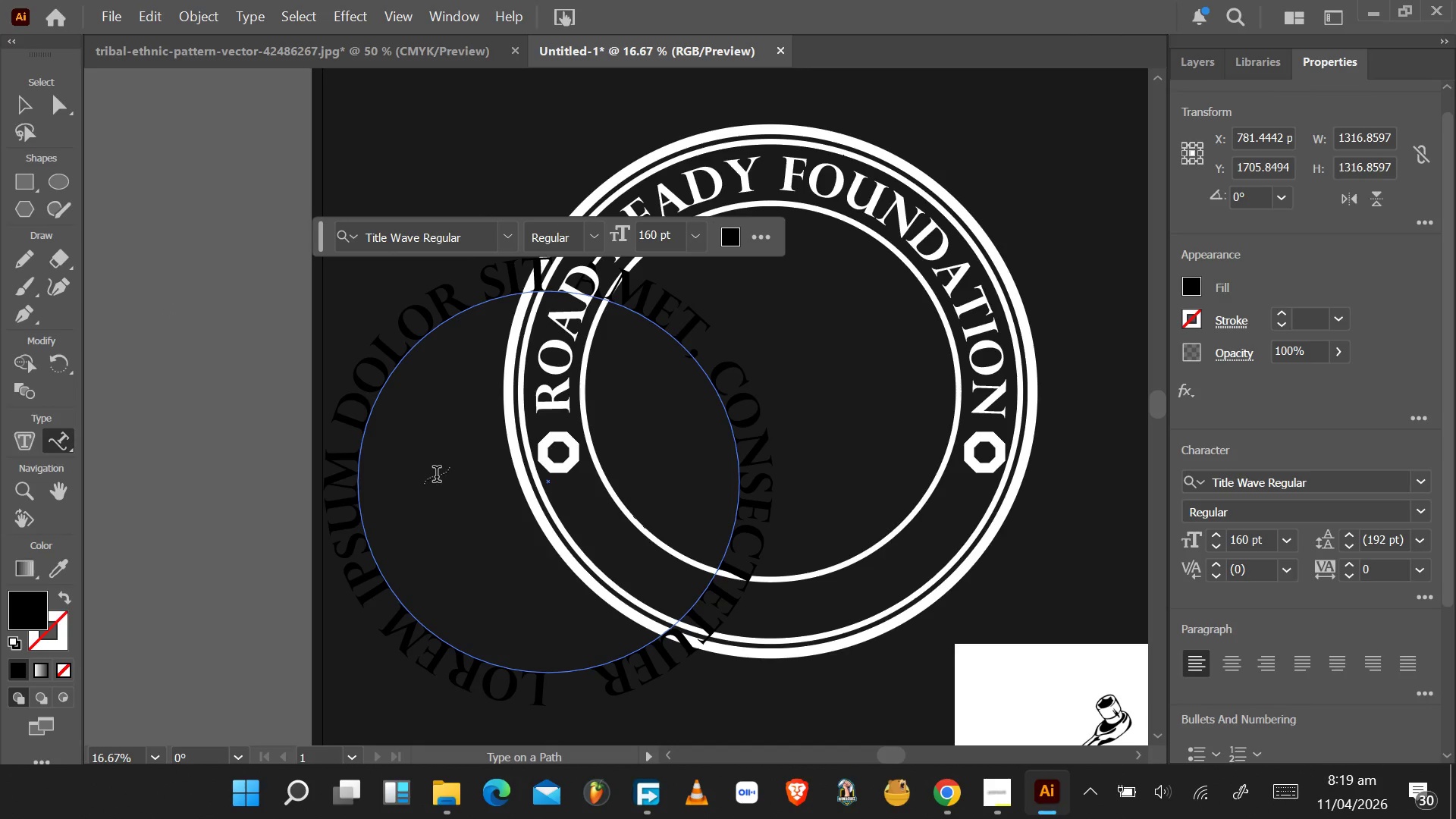 
key(Backspace)
 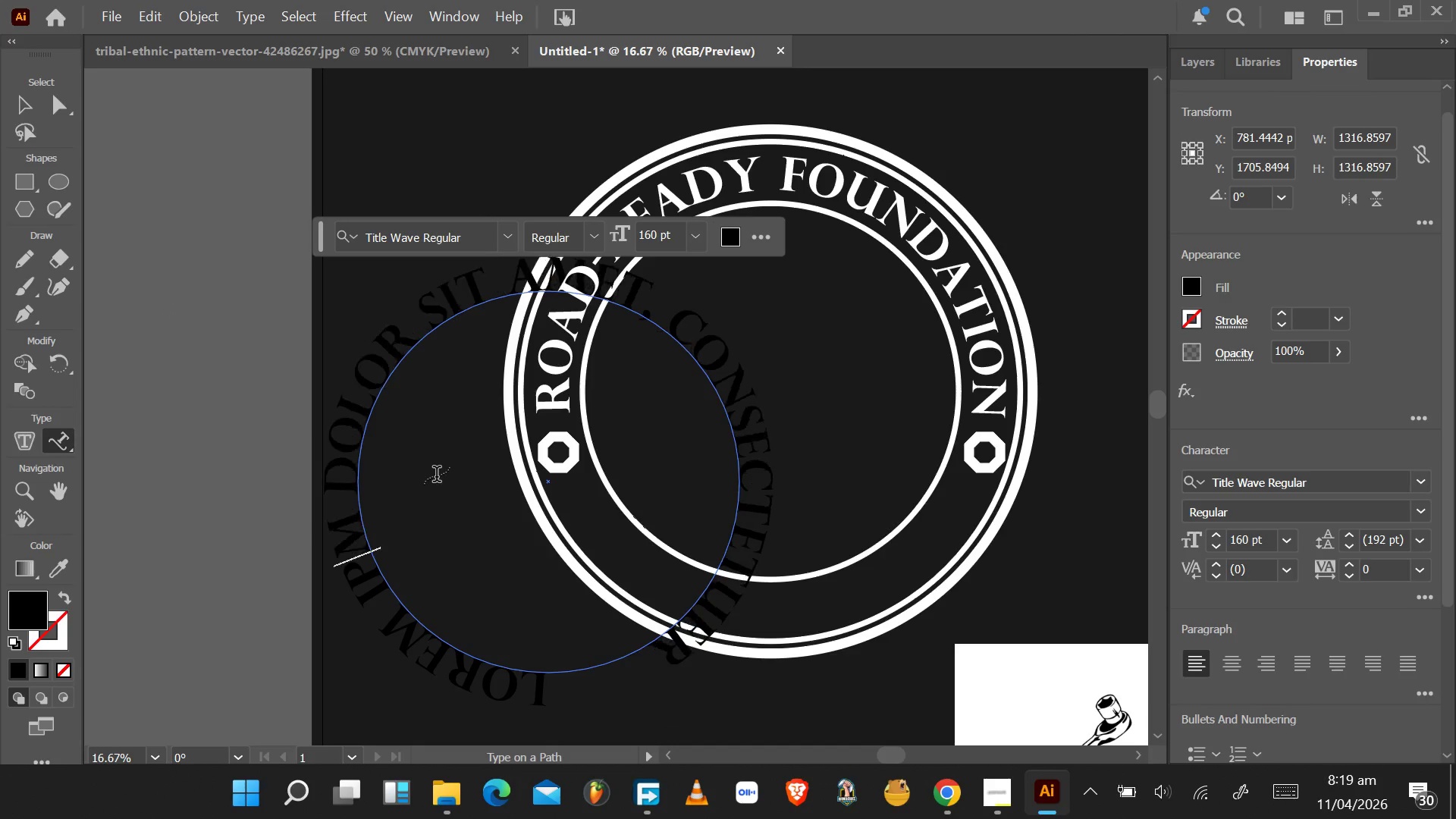 
key(Backspace)
 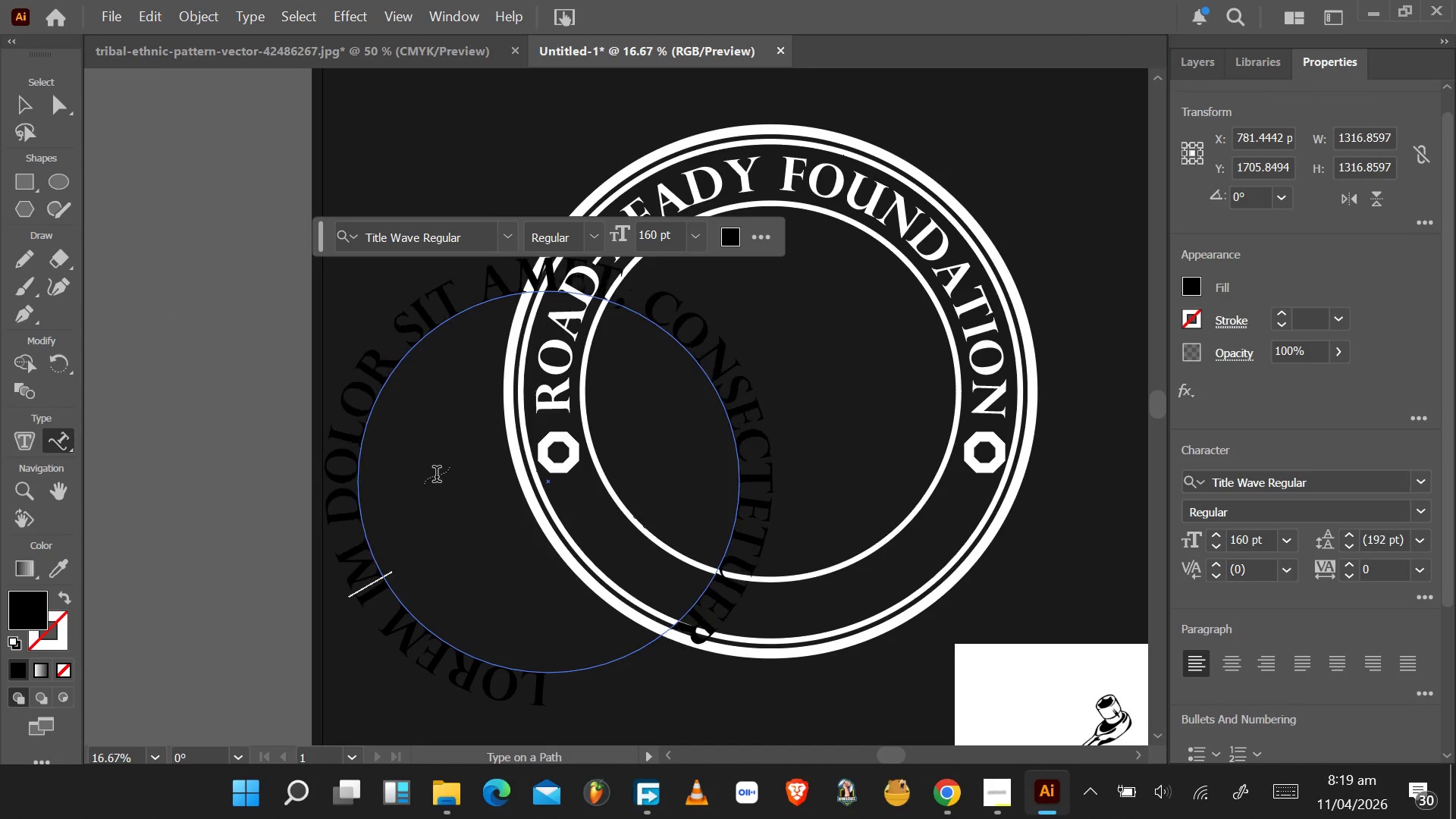 
key(Backspace)
 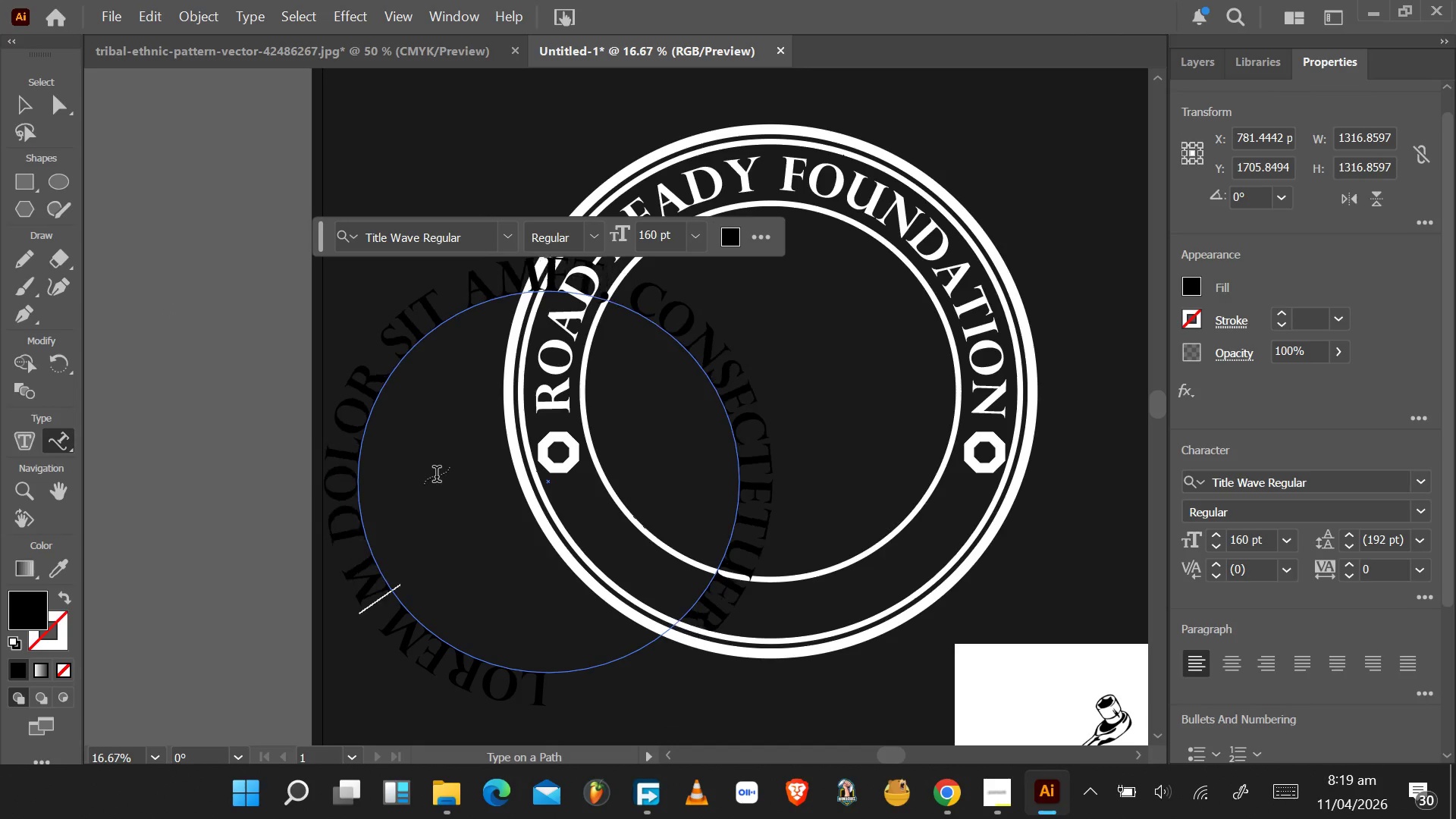 
key(Backspace)
 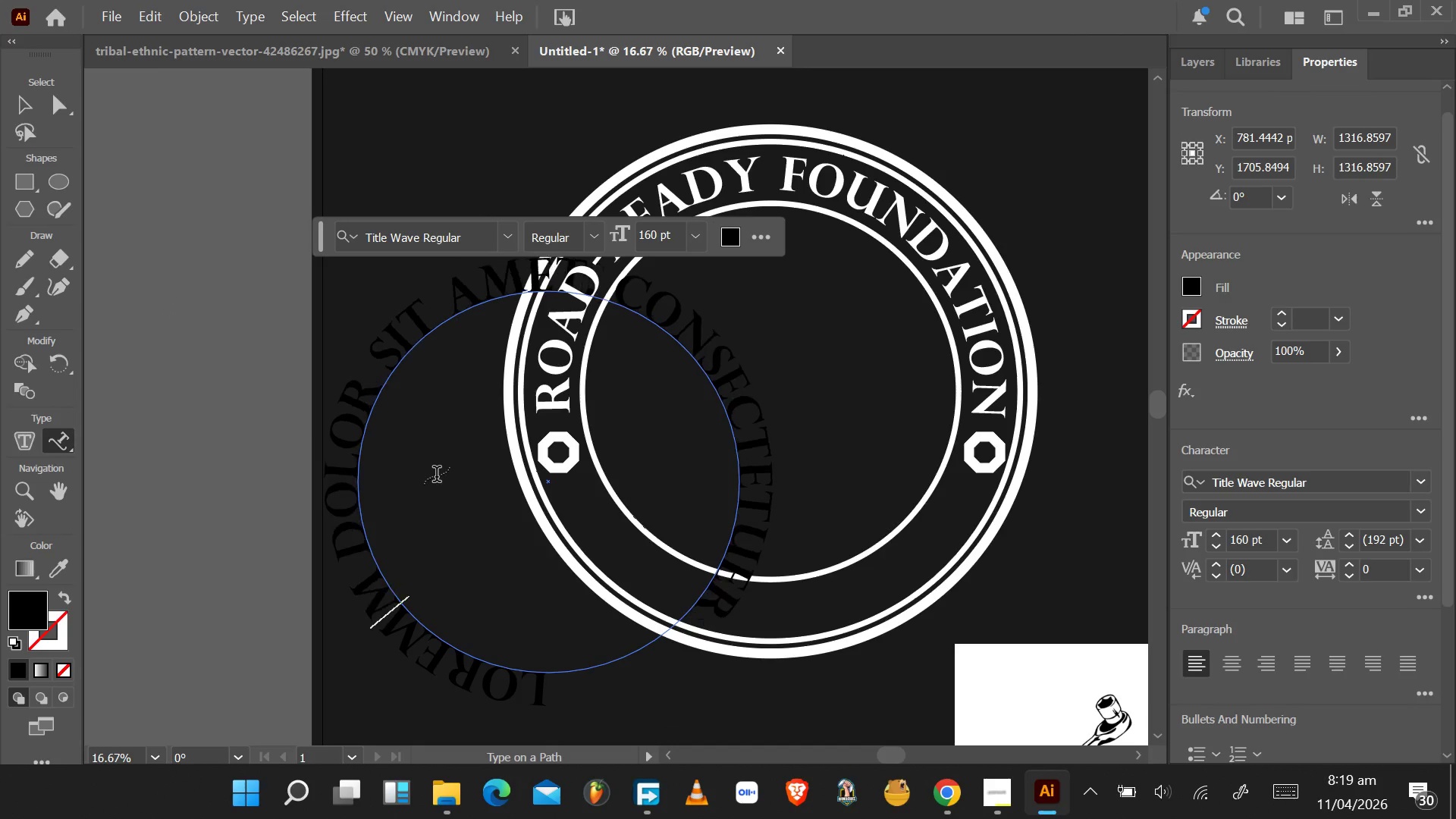 
key(Backspace)
 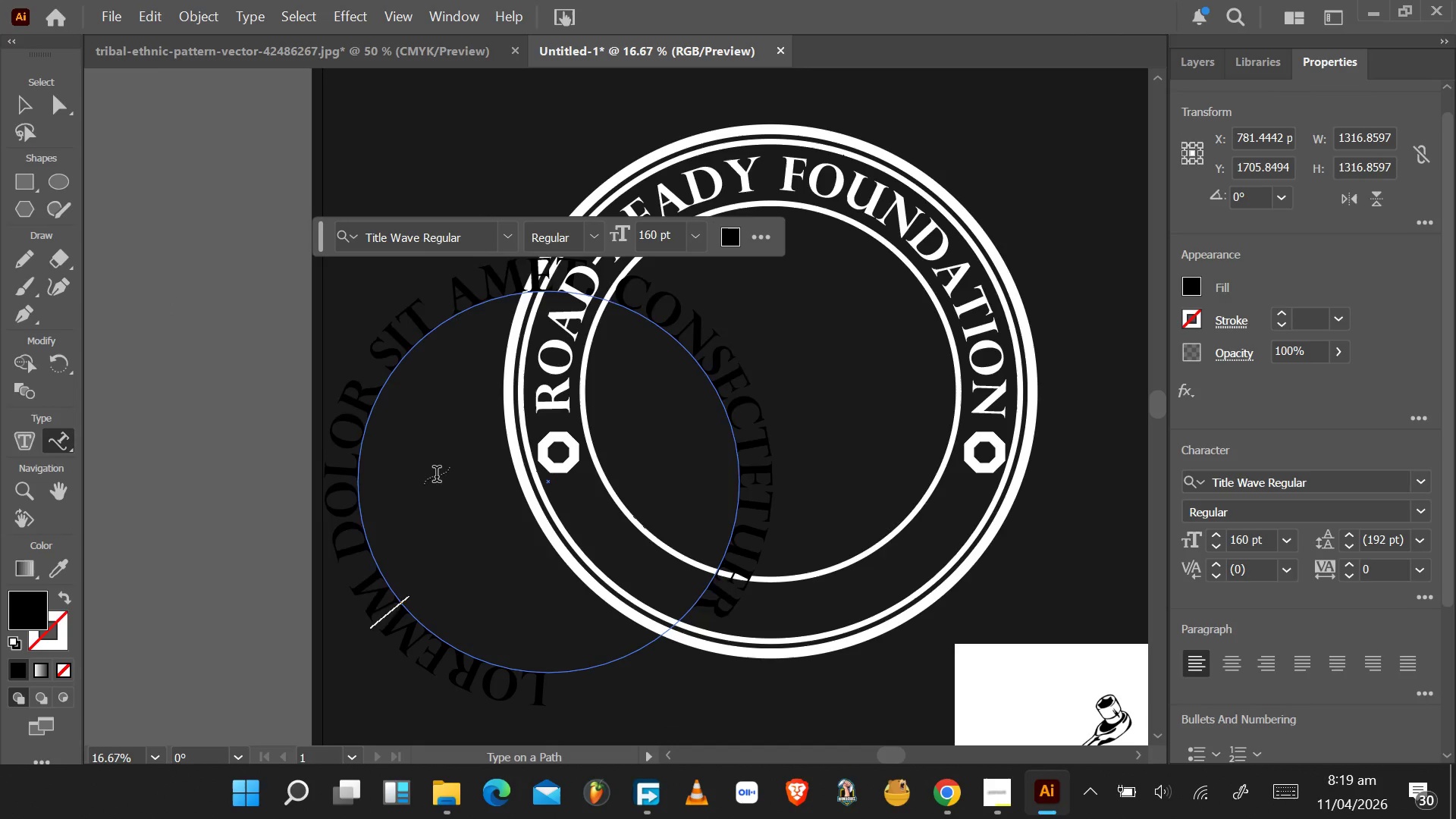 
key(Backspace)
 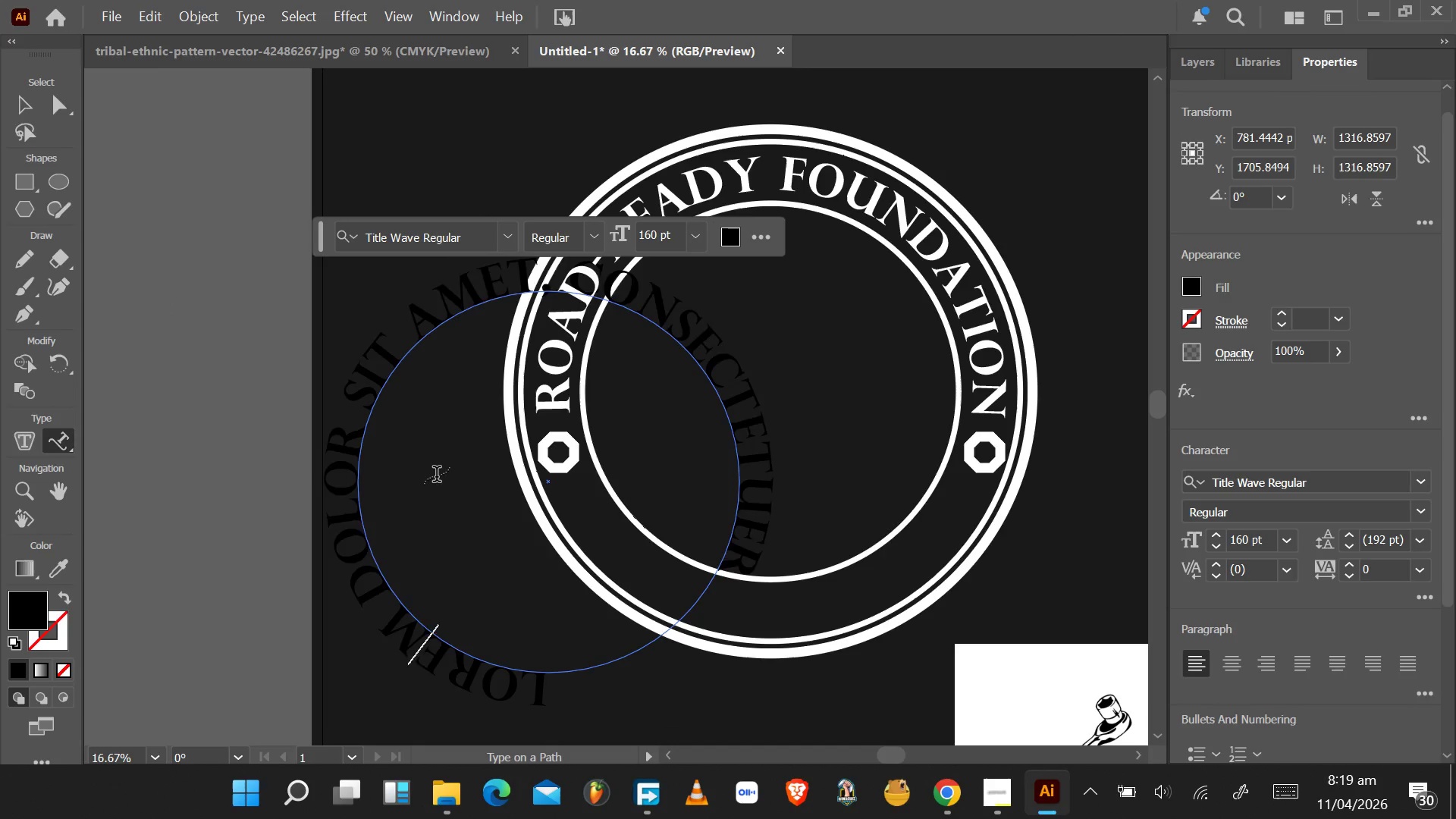 
key(Backspace)
 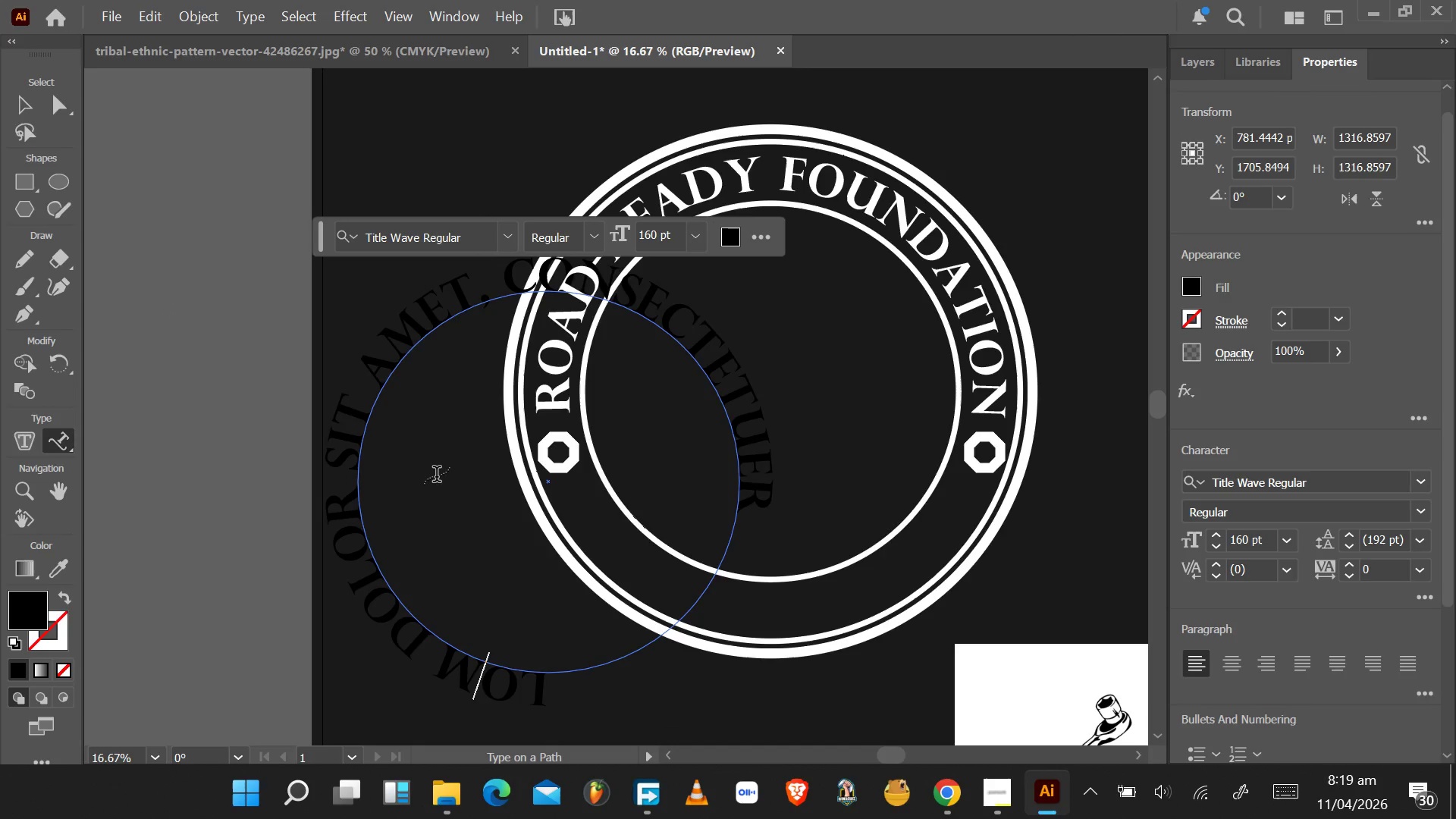 
key(Backspace)
 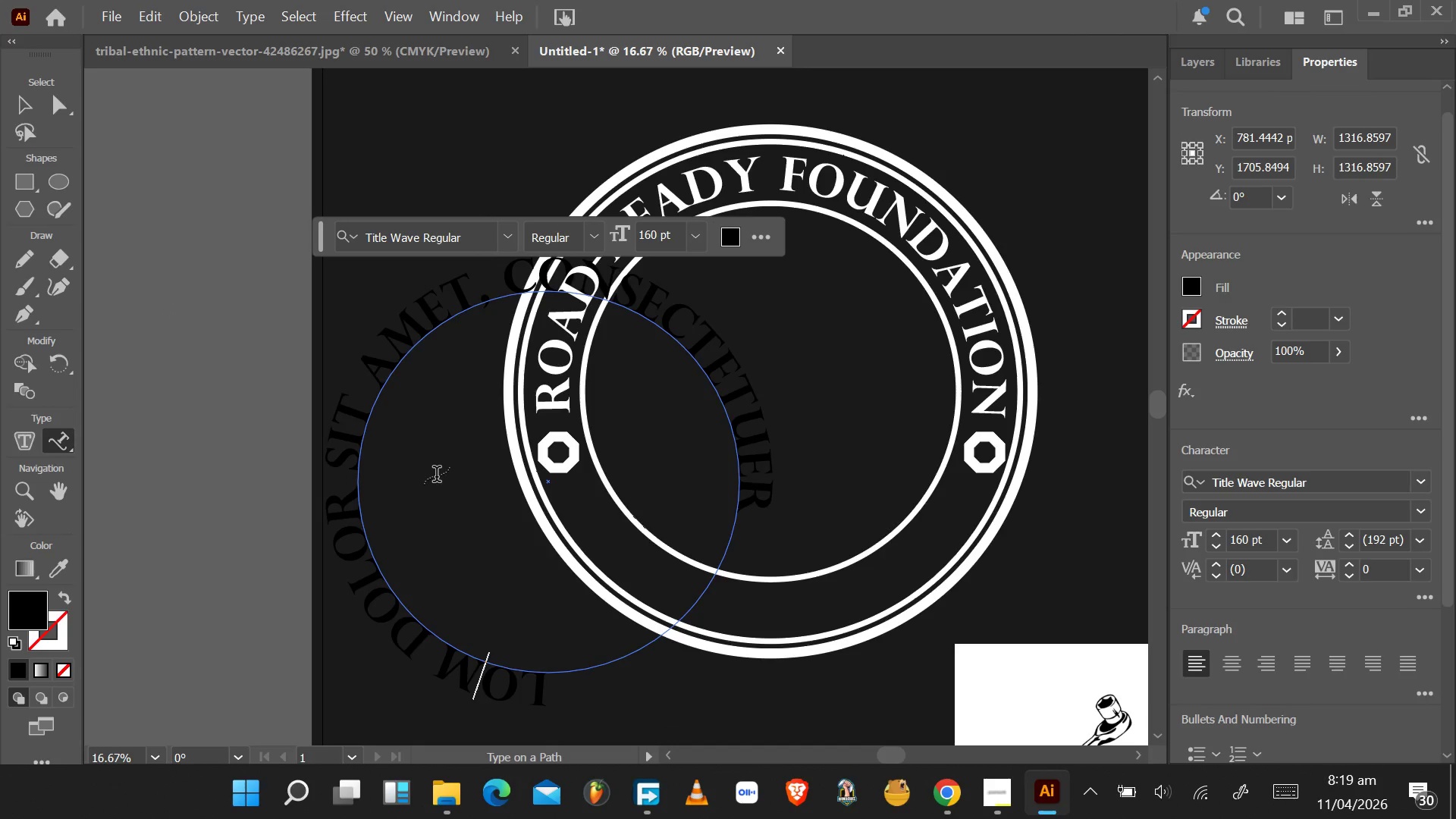 
key(Backspace)
 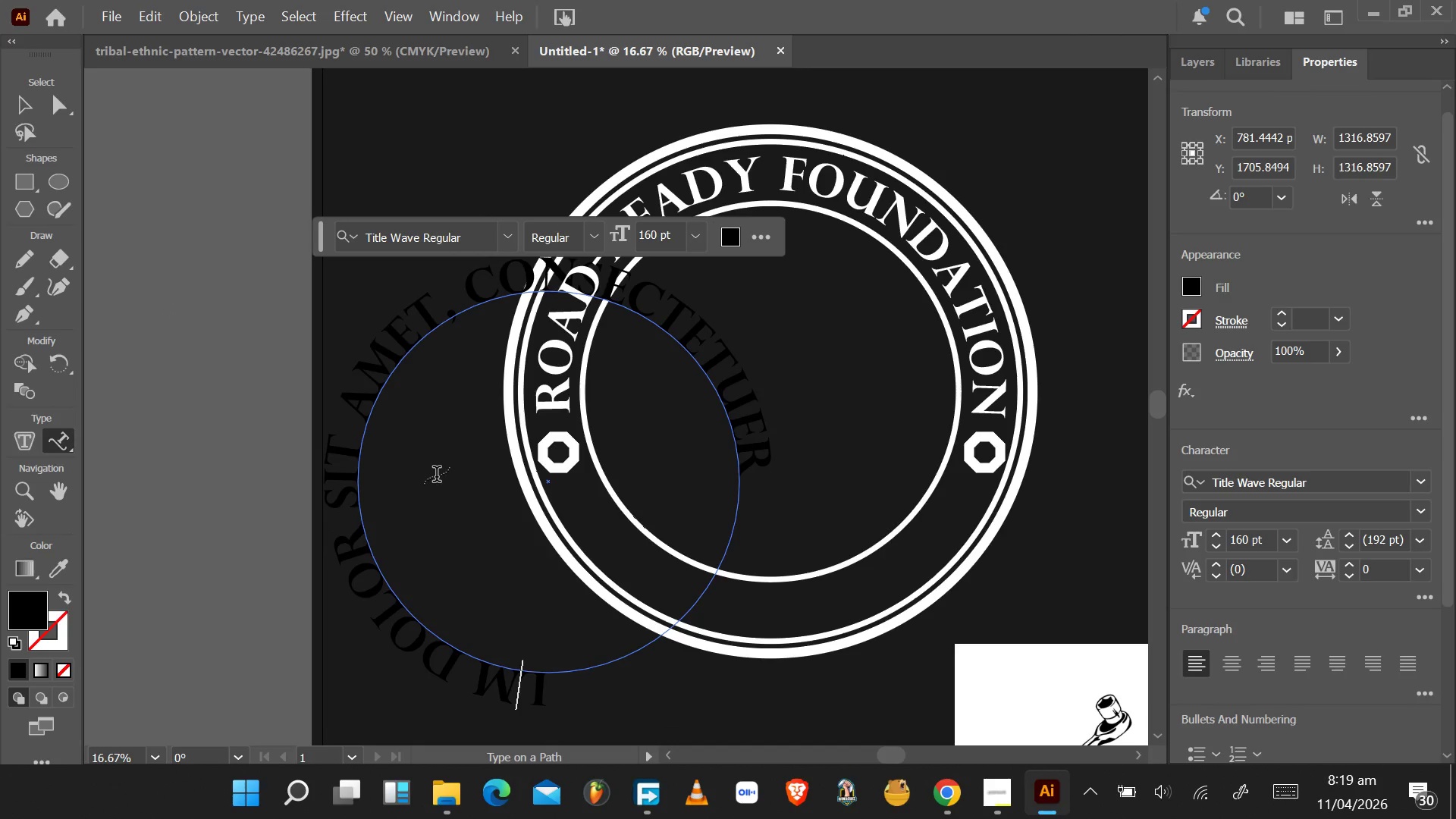 
key(Backspace)
 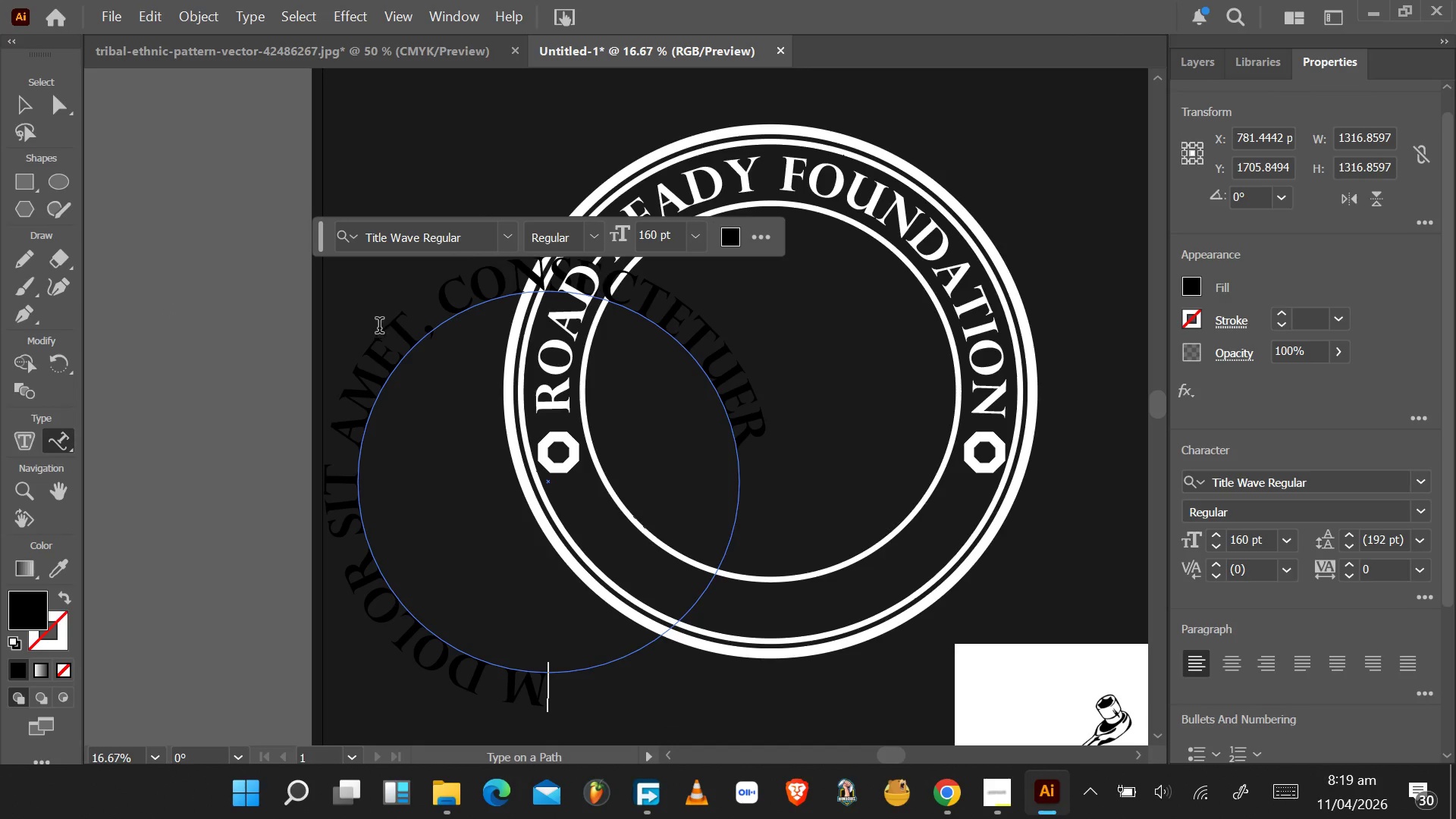 
left_click([413, 325])
 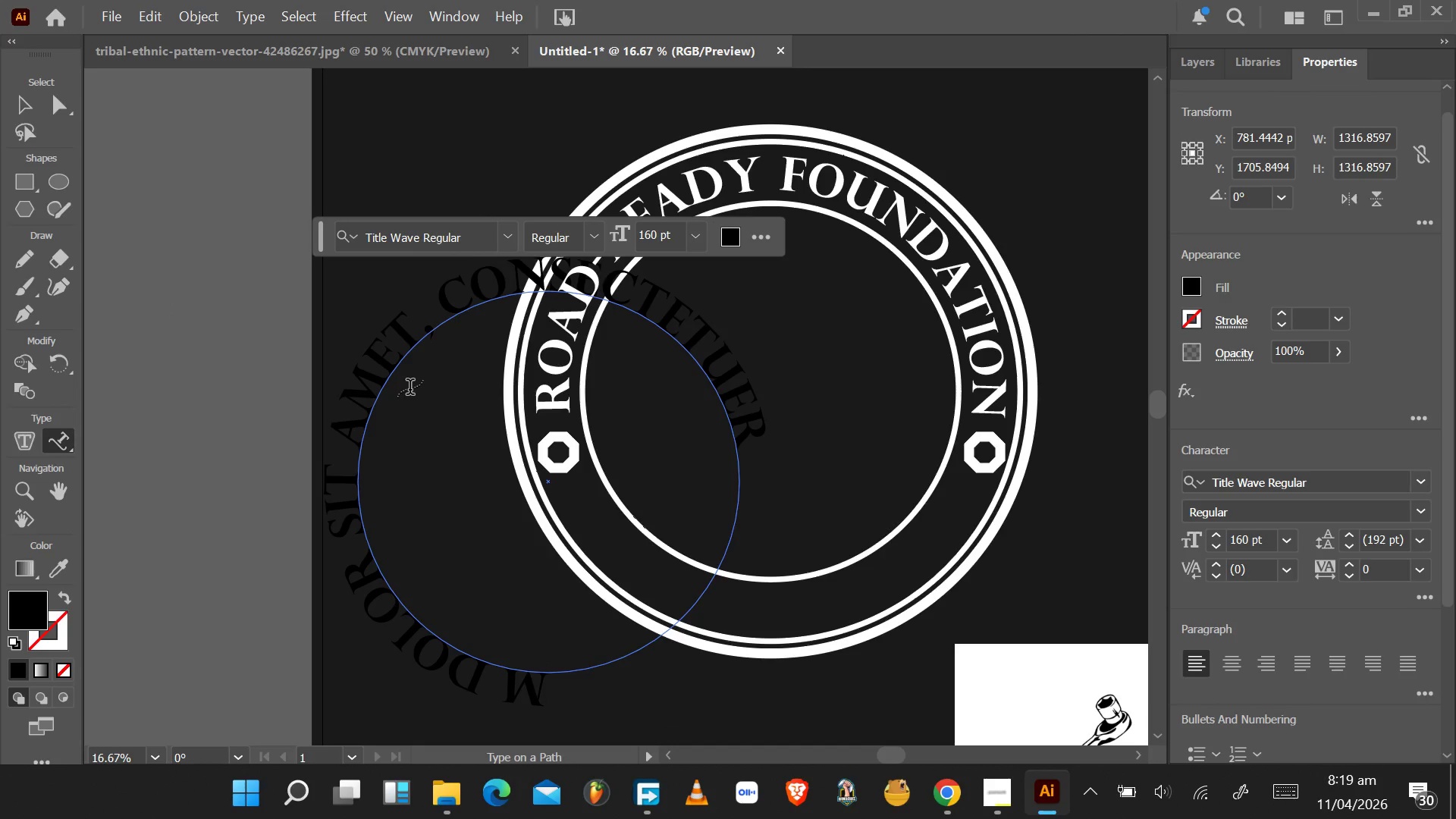 
key(Backspace)
 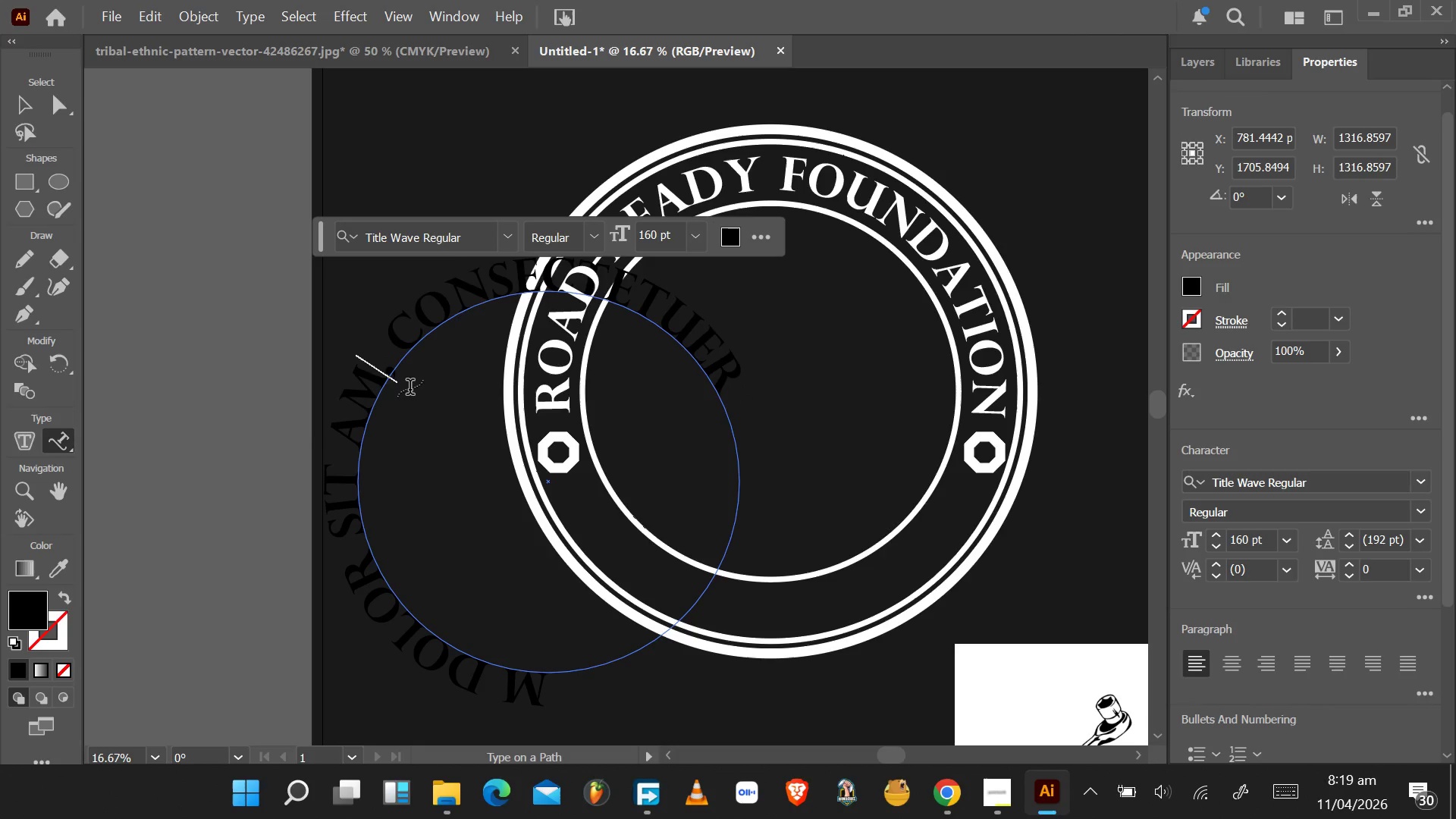 
key(Backspace)
 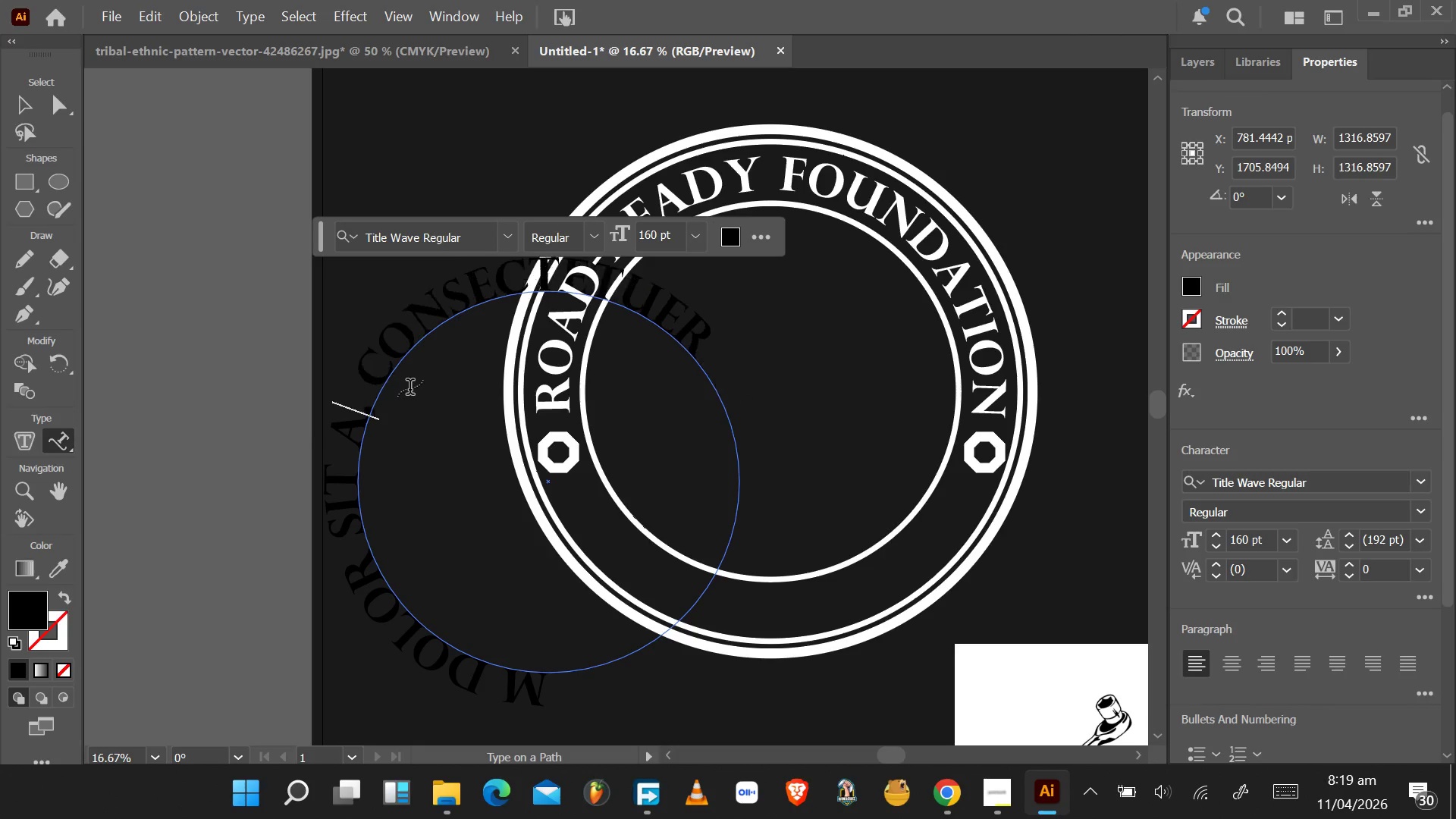 
key(Backspace)
 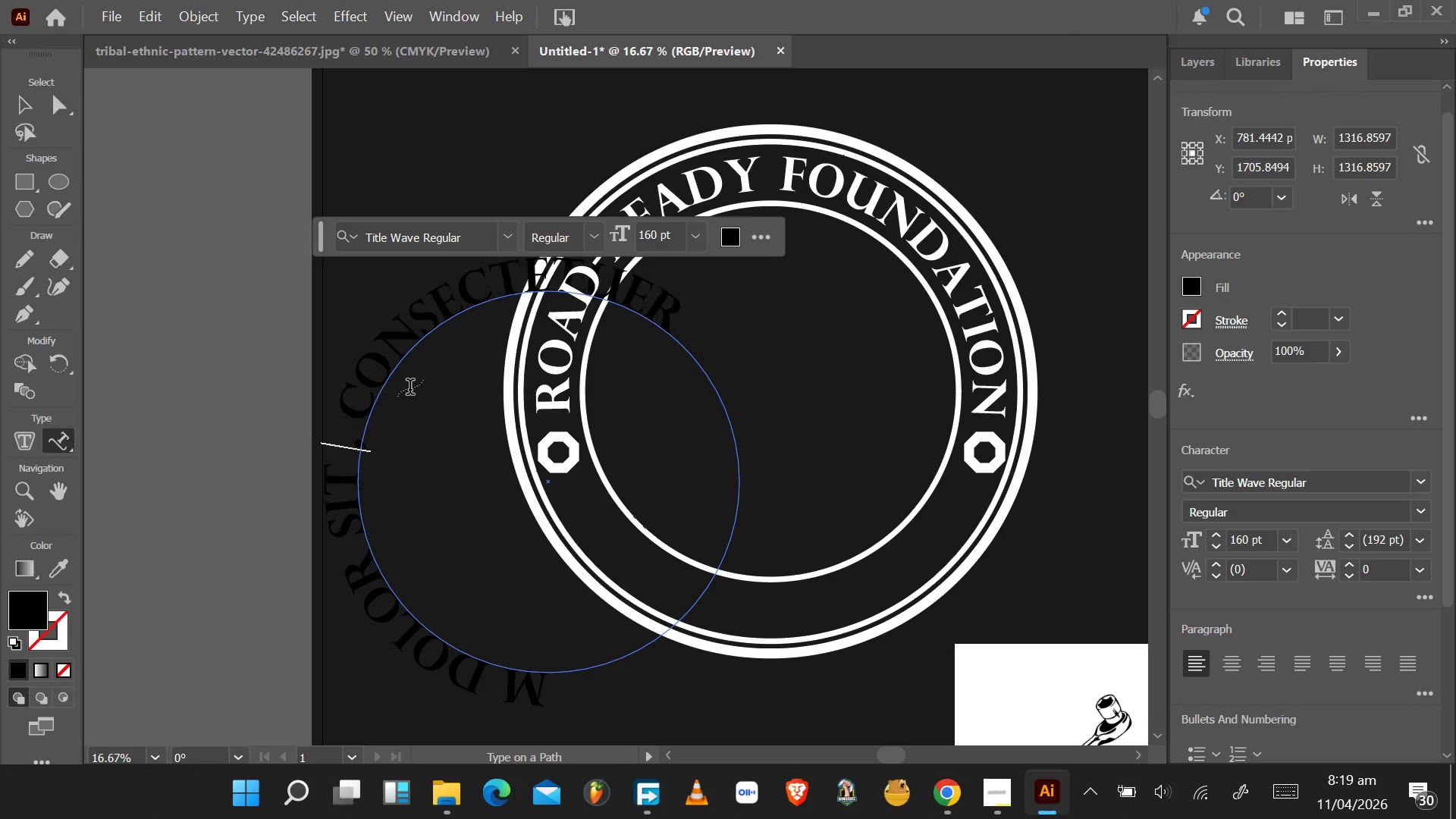 
key(Backspace)
 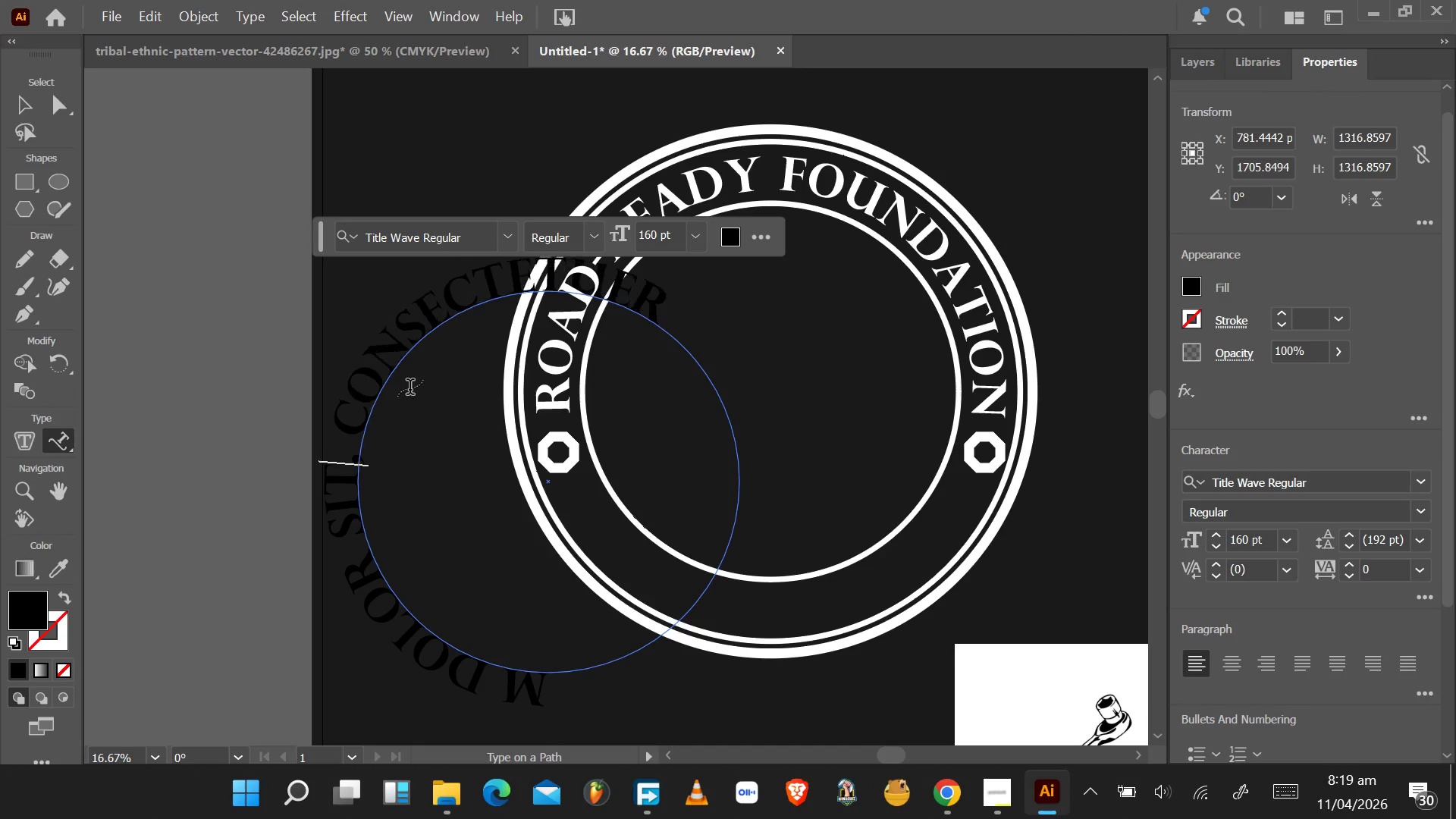 
key(Backspace)
 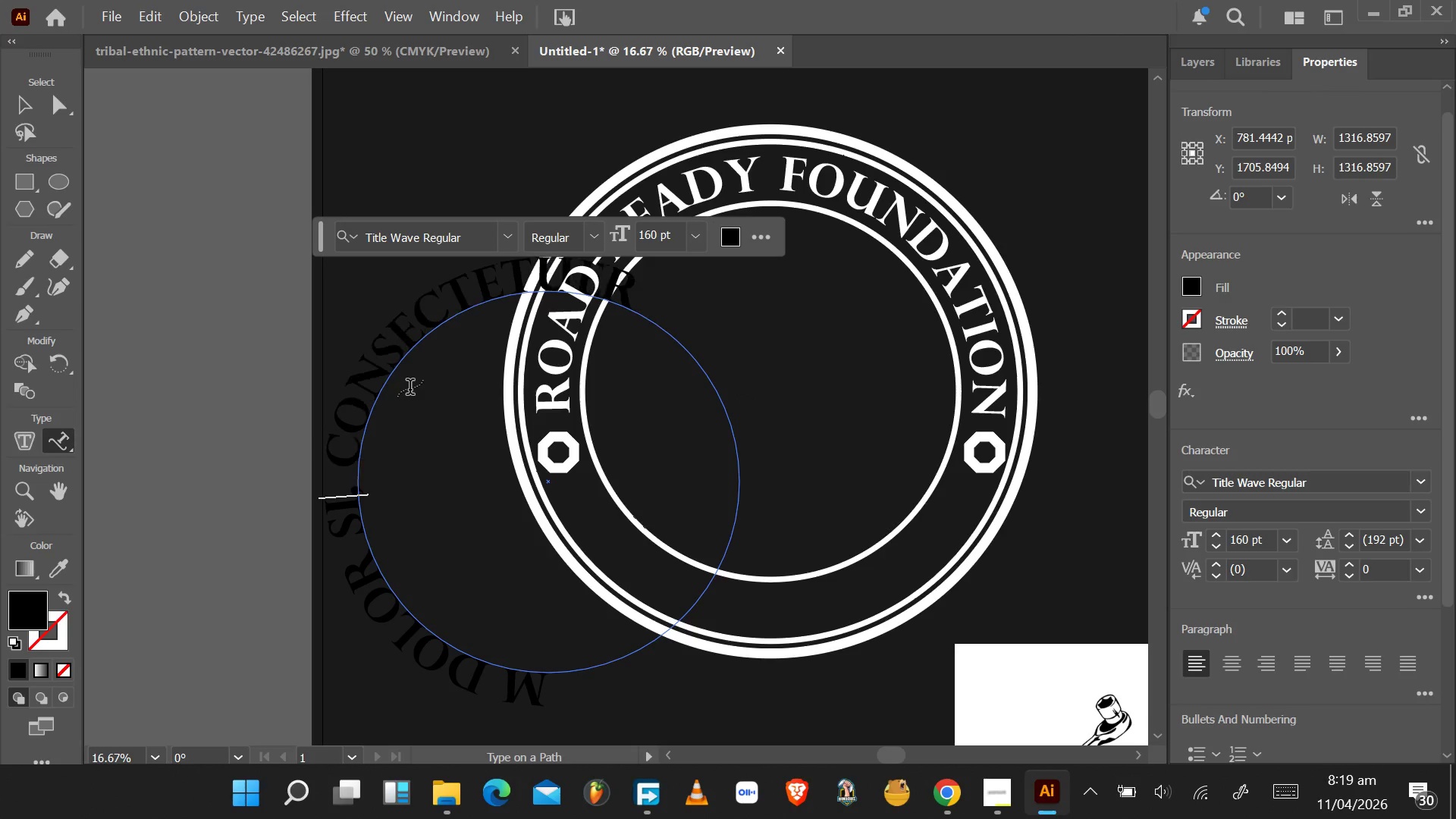 
key(Backspace)
 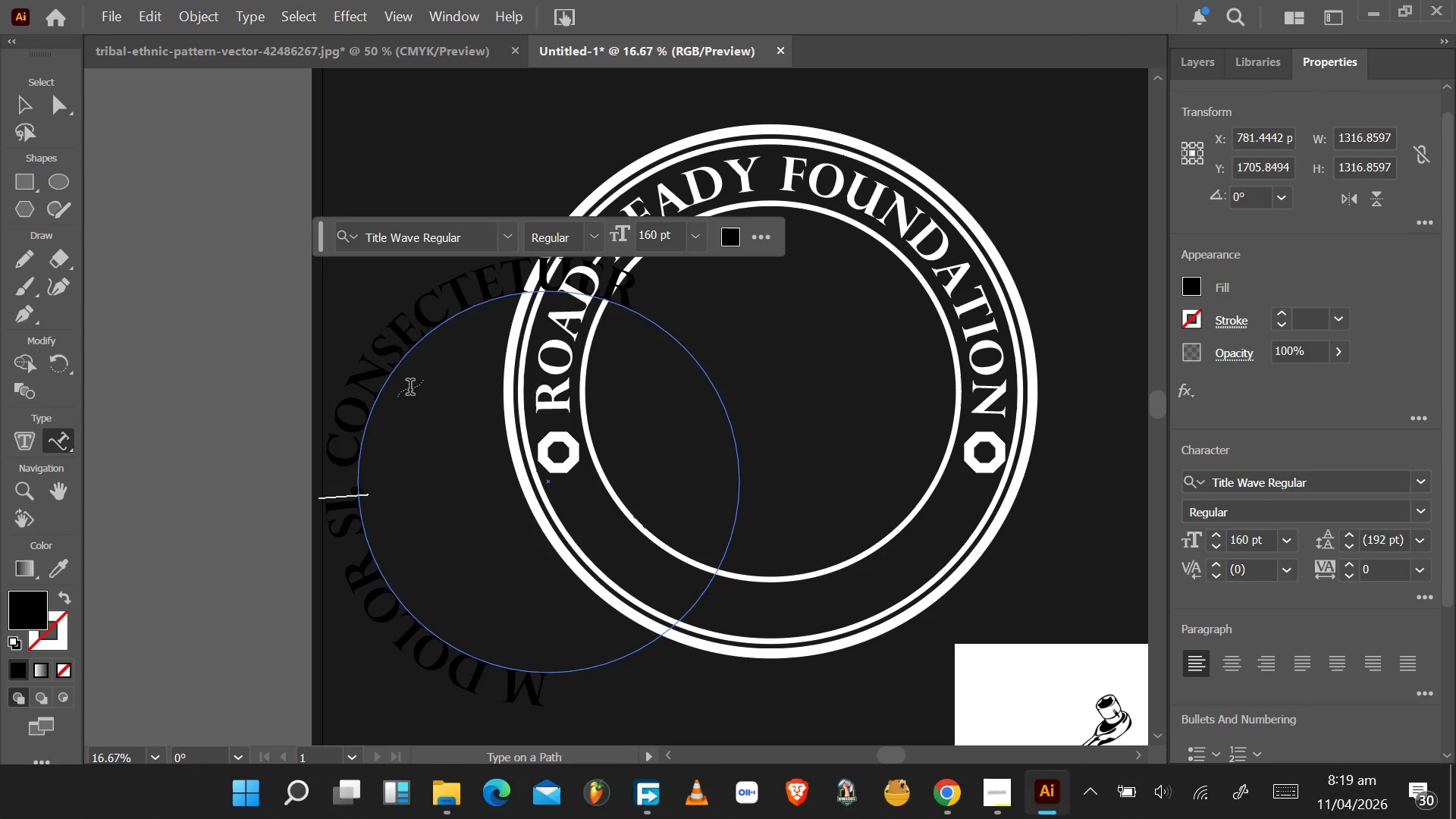 
key(Backspace)
 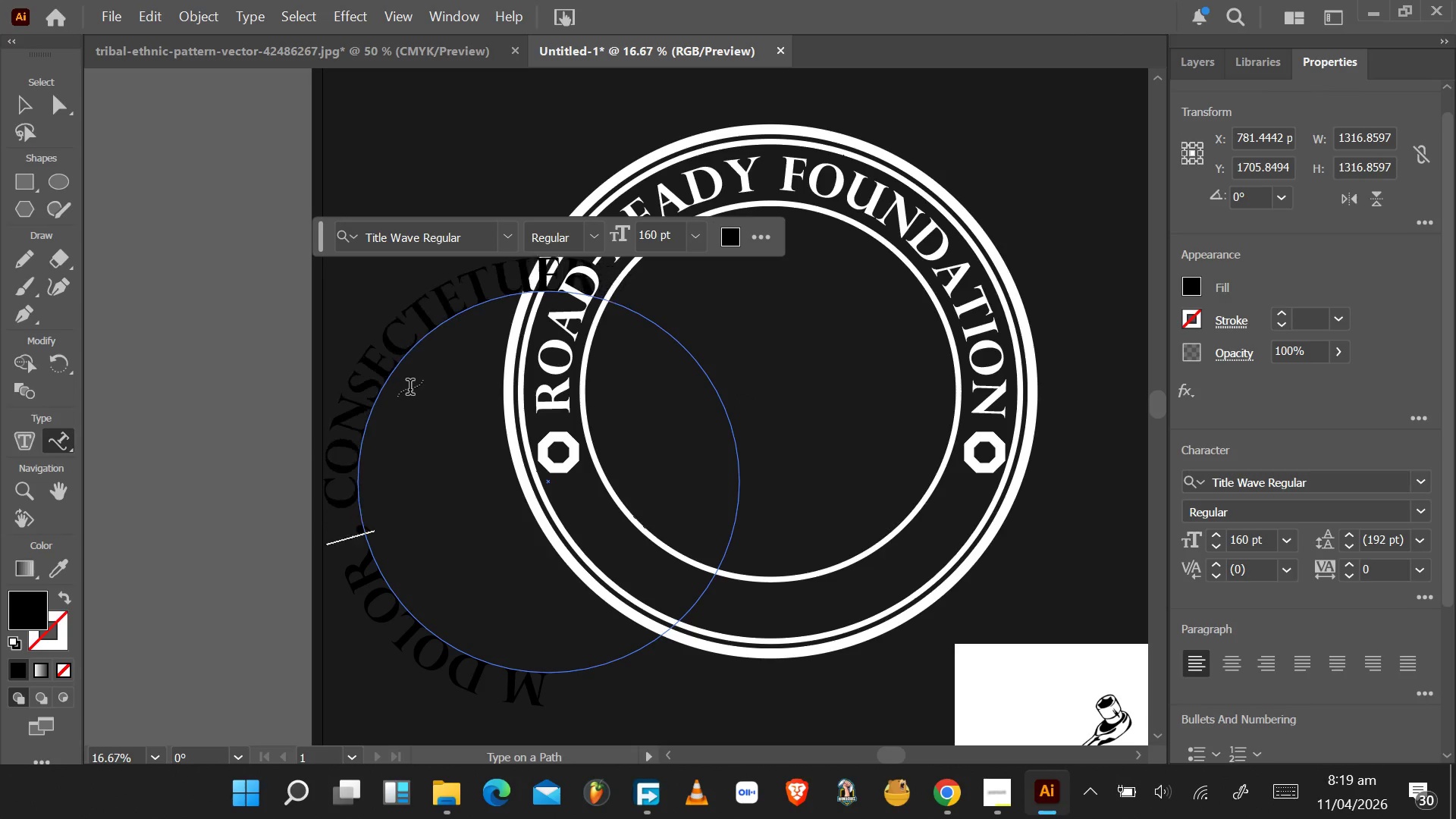 
key(Backspace)
 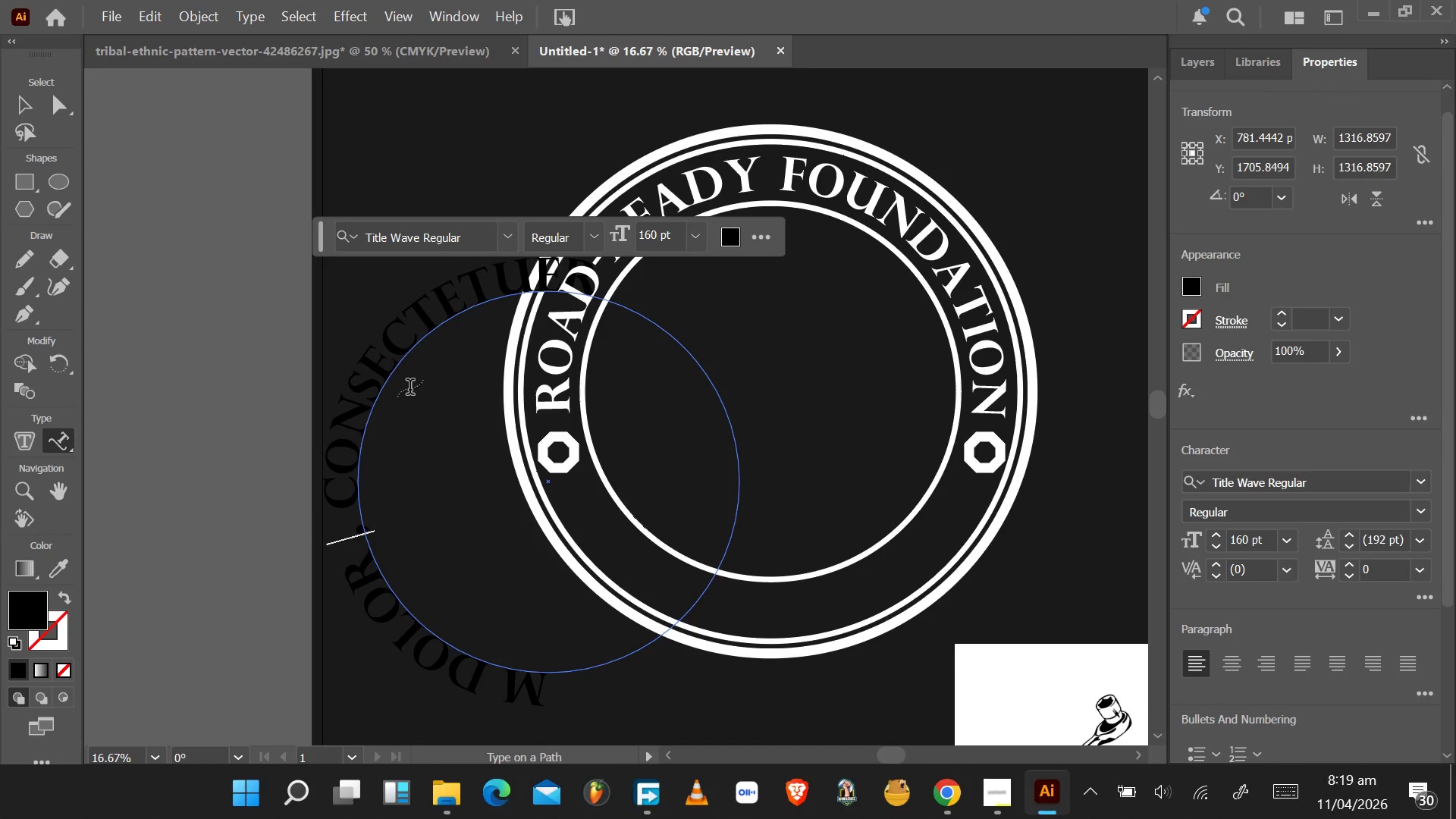 
key(Backspace)
 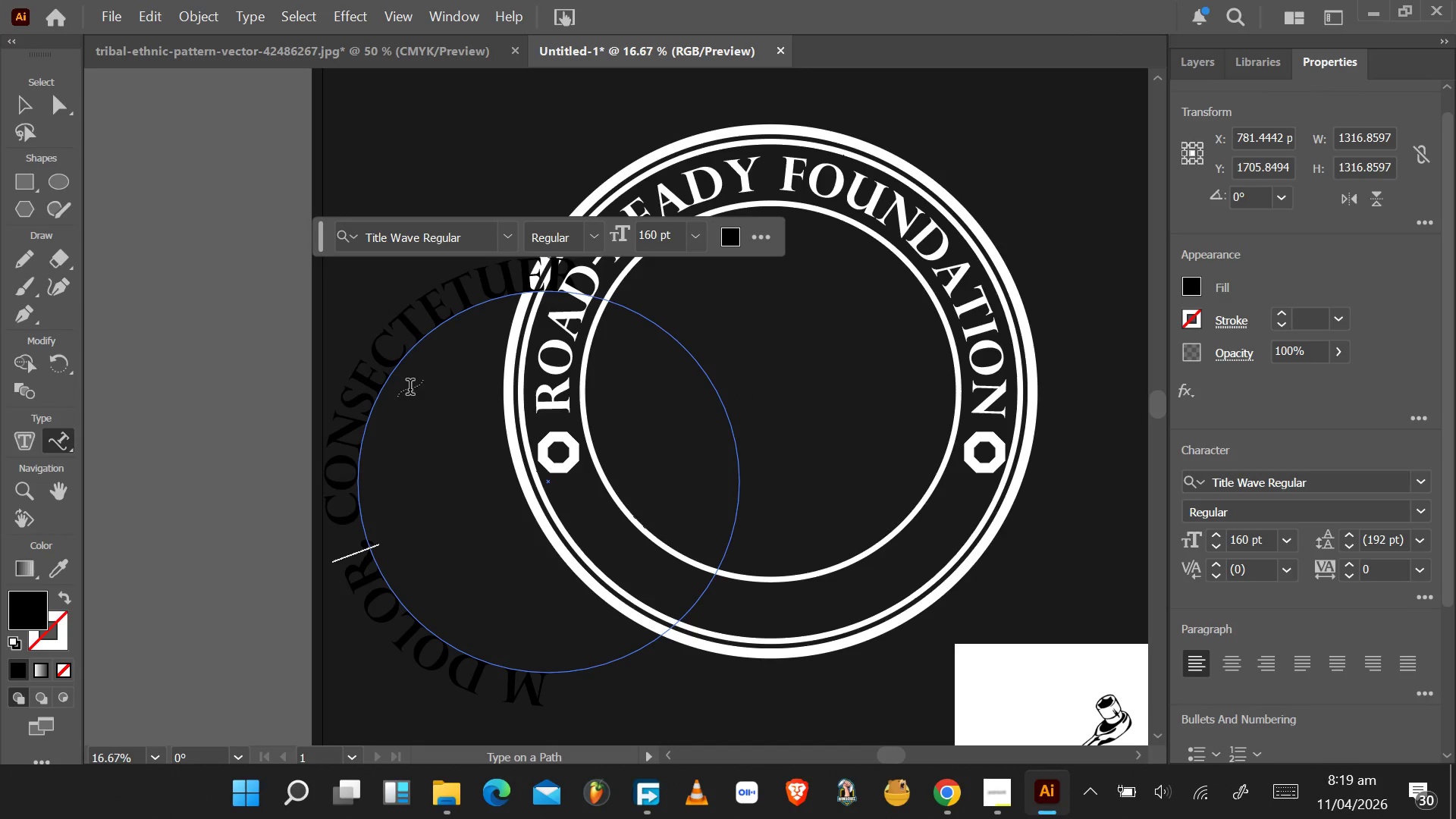 
key(Backspace)
 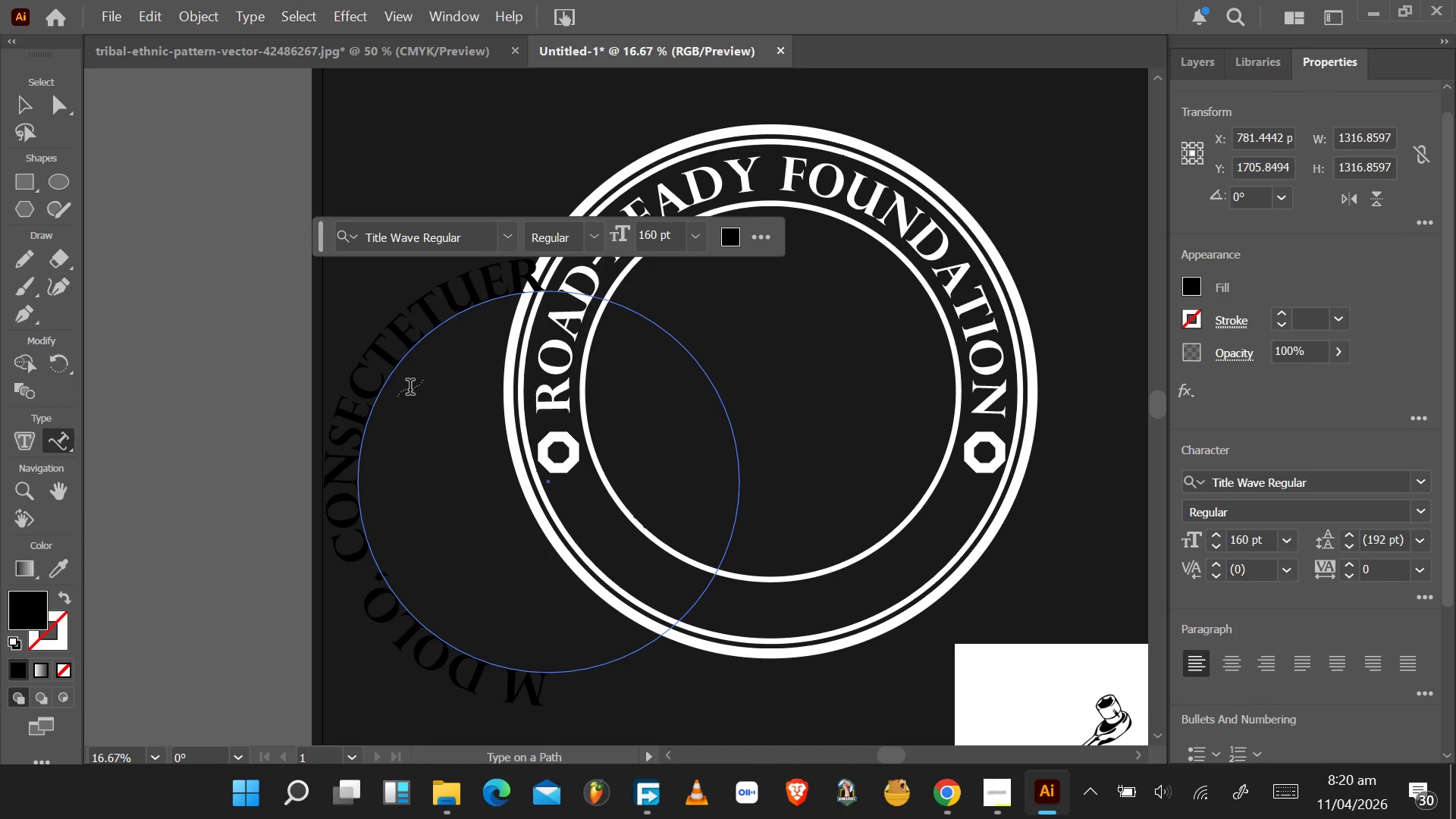 
wait(13.38)
 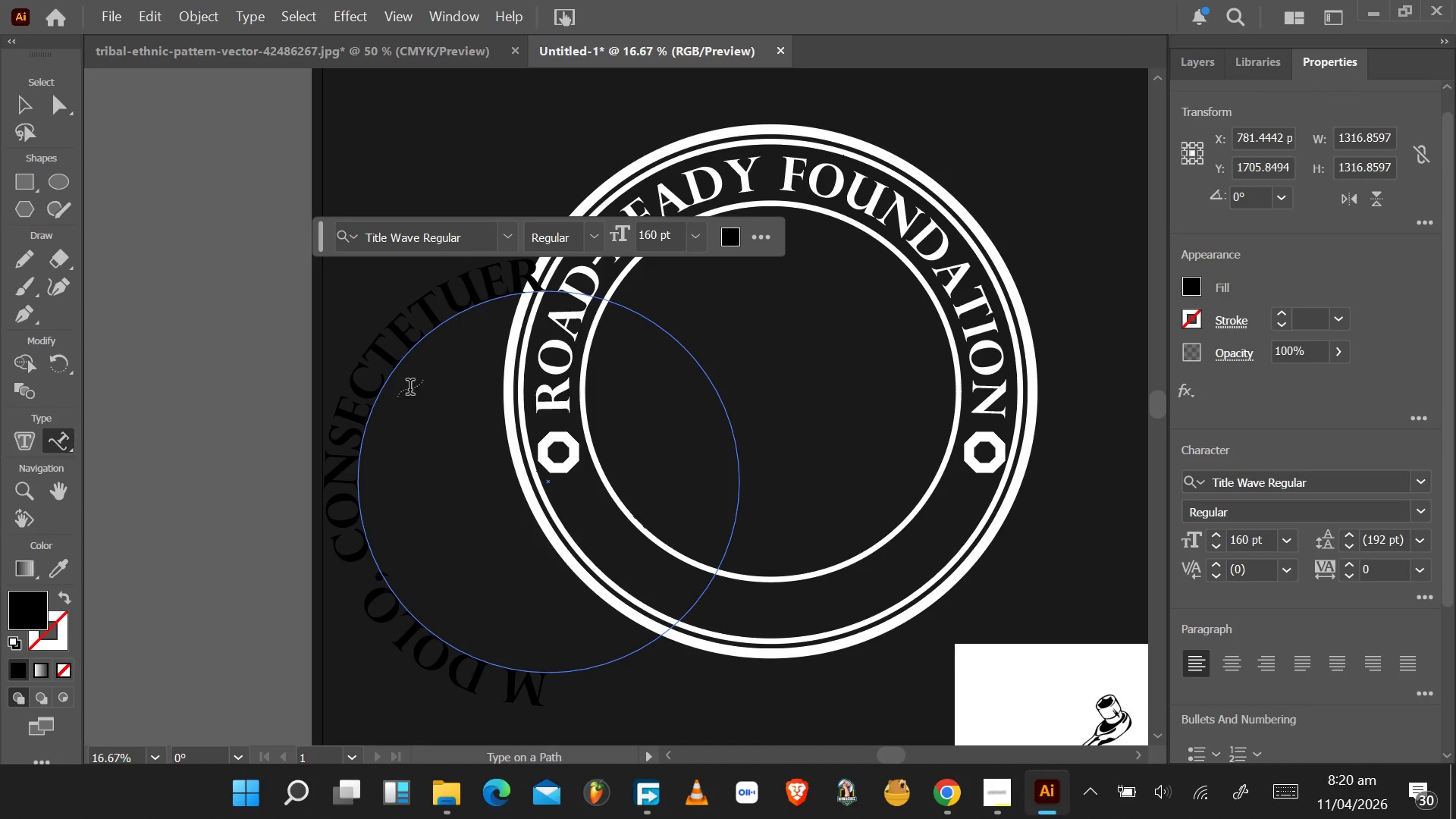 
key(Backspace)
 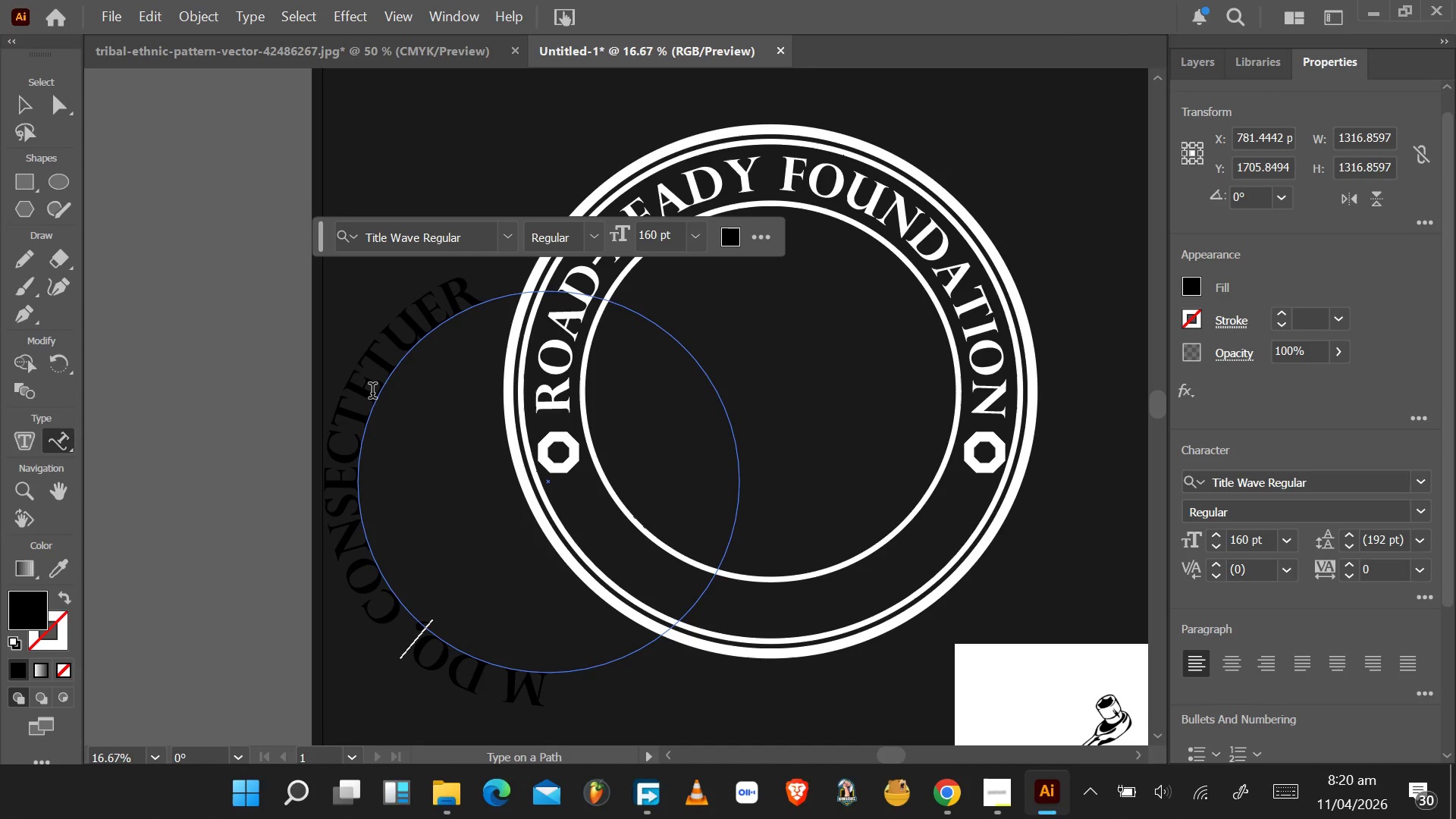 
key(Backspace)
 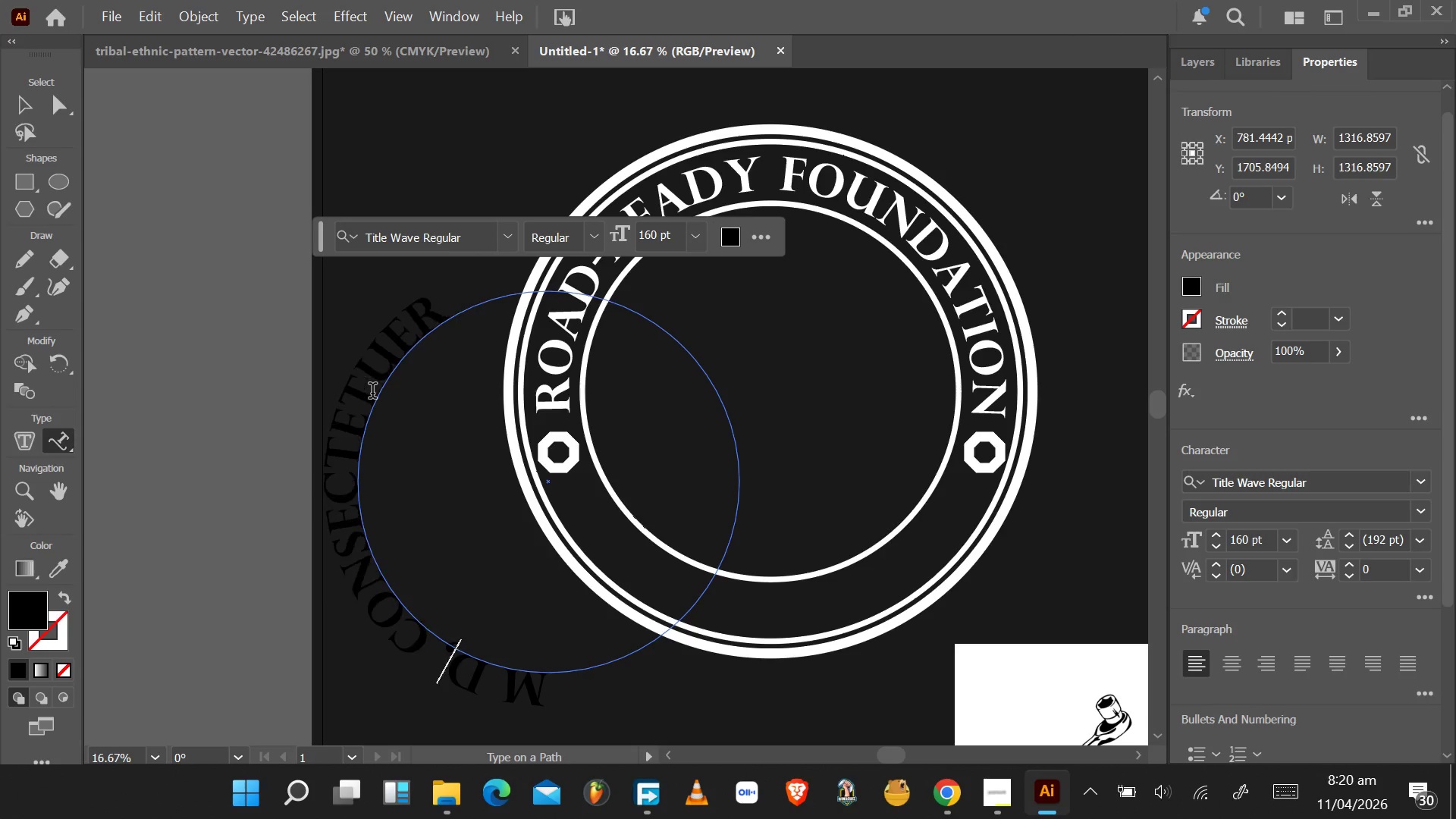 
key(Backspace)
 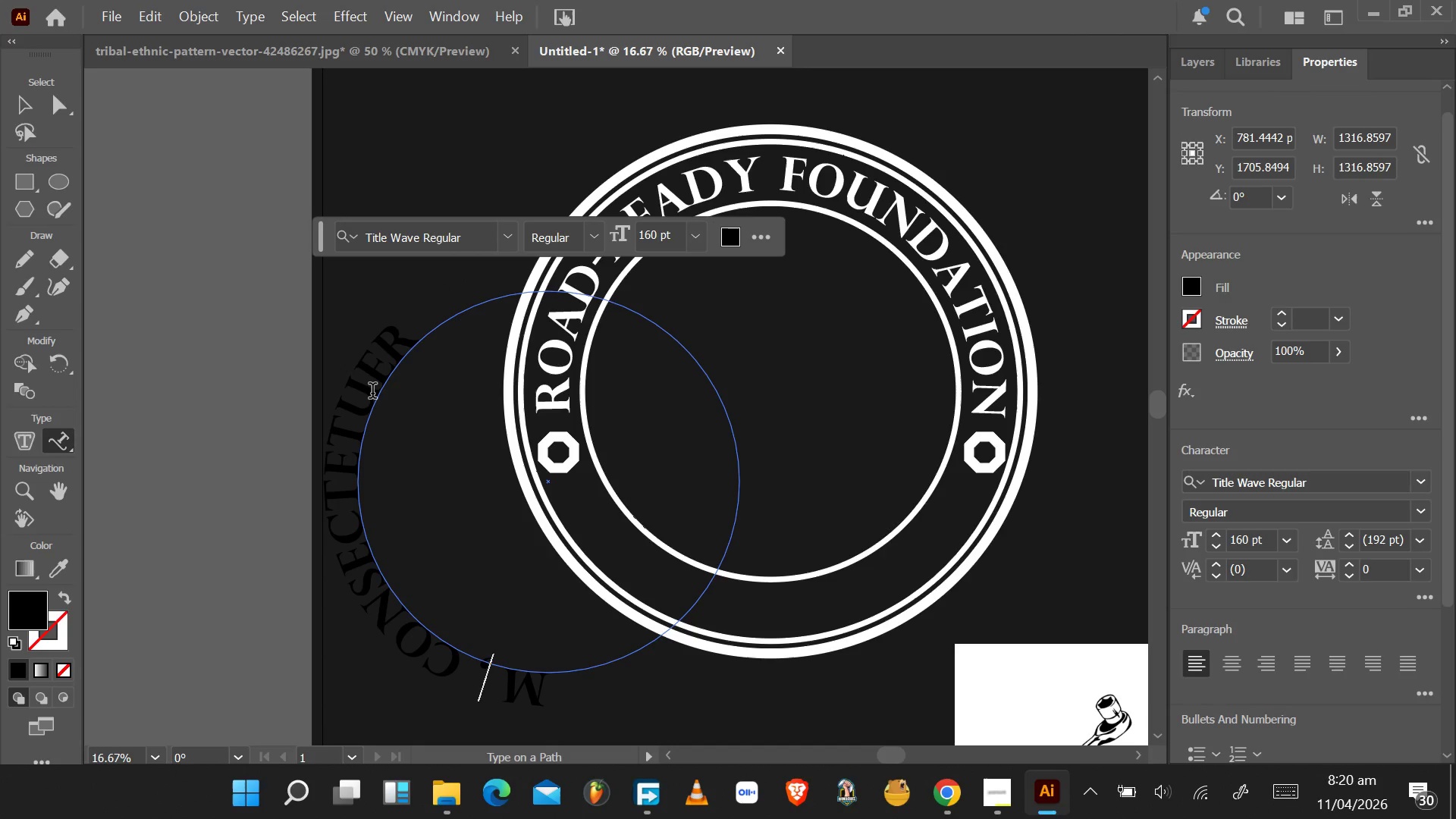 
key(Backspace)
 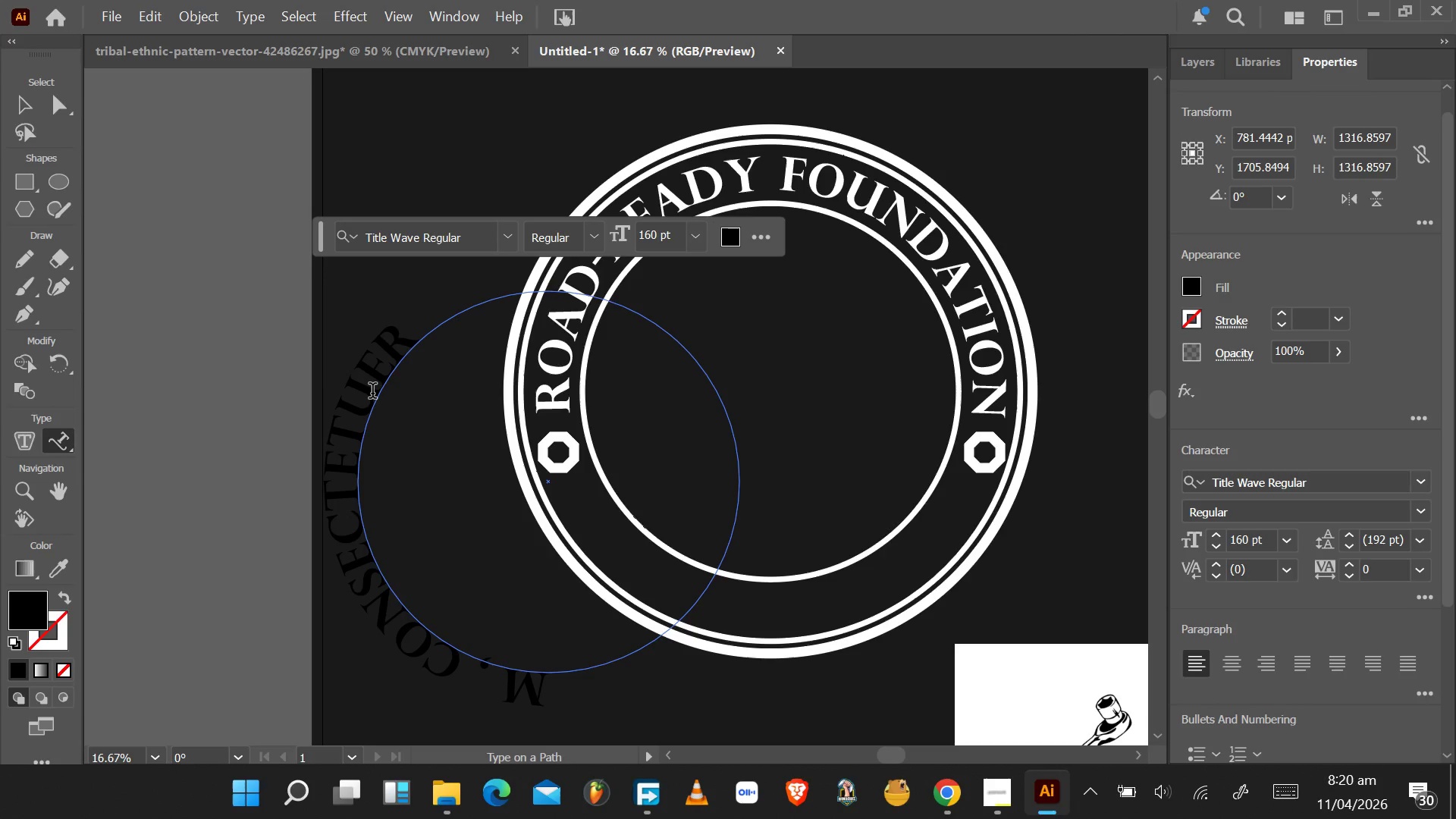 
wait(14.73)
 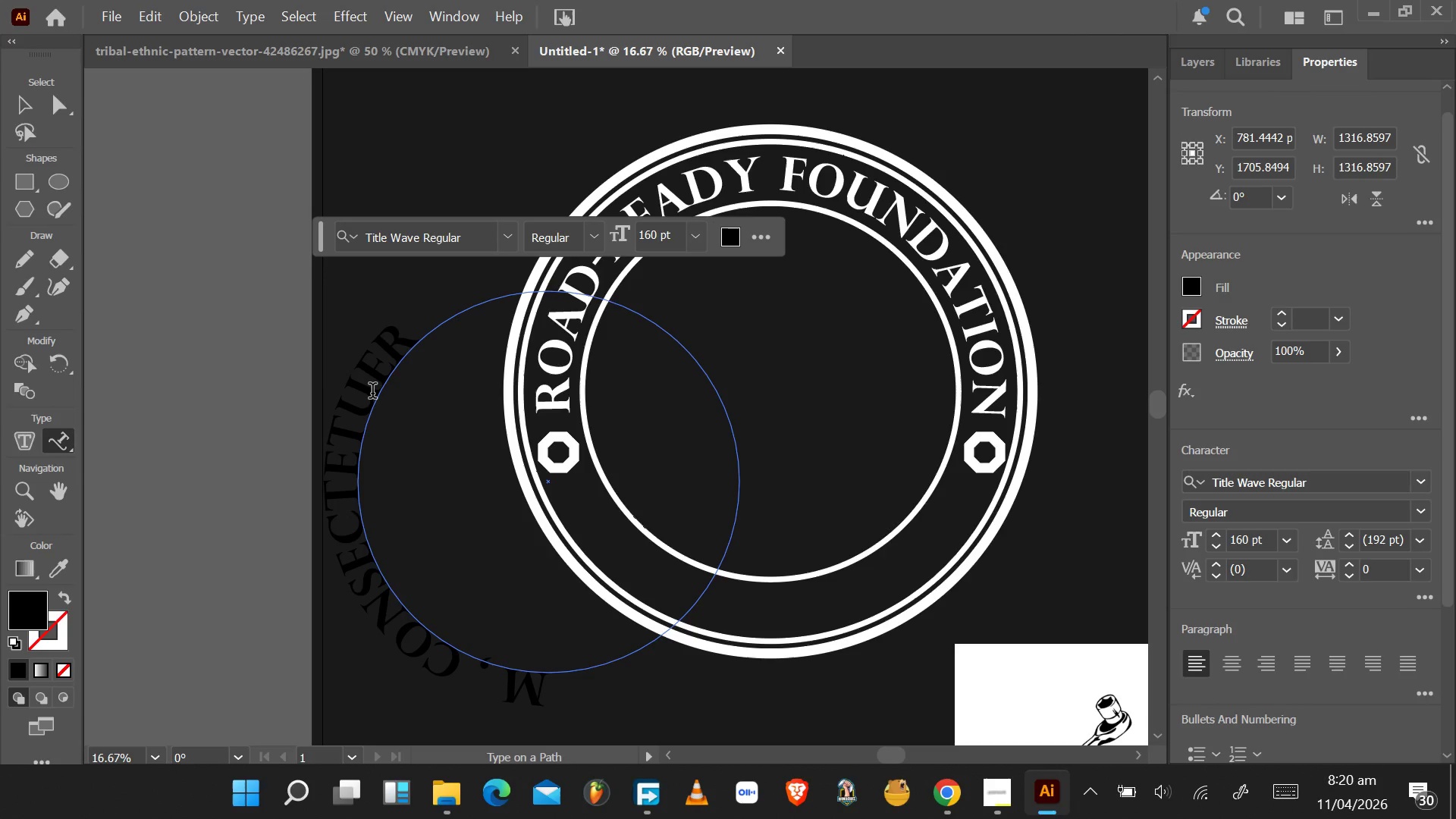 
scroll: coordinate [833, 474], scroll_direction: up, amount: 1.0
 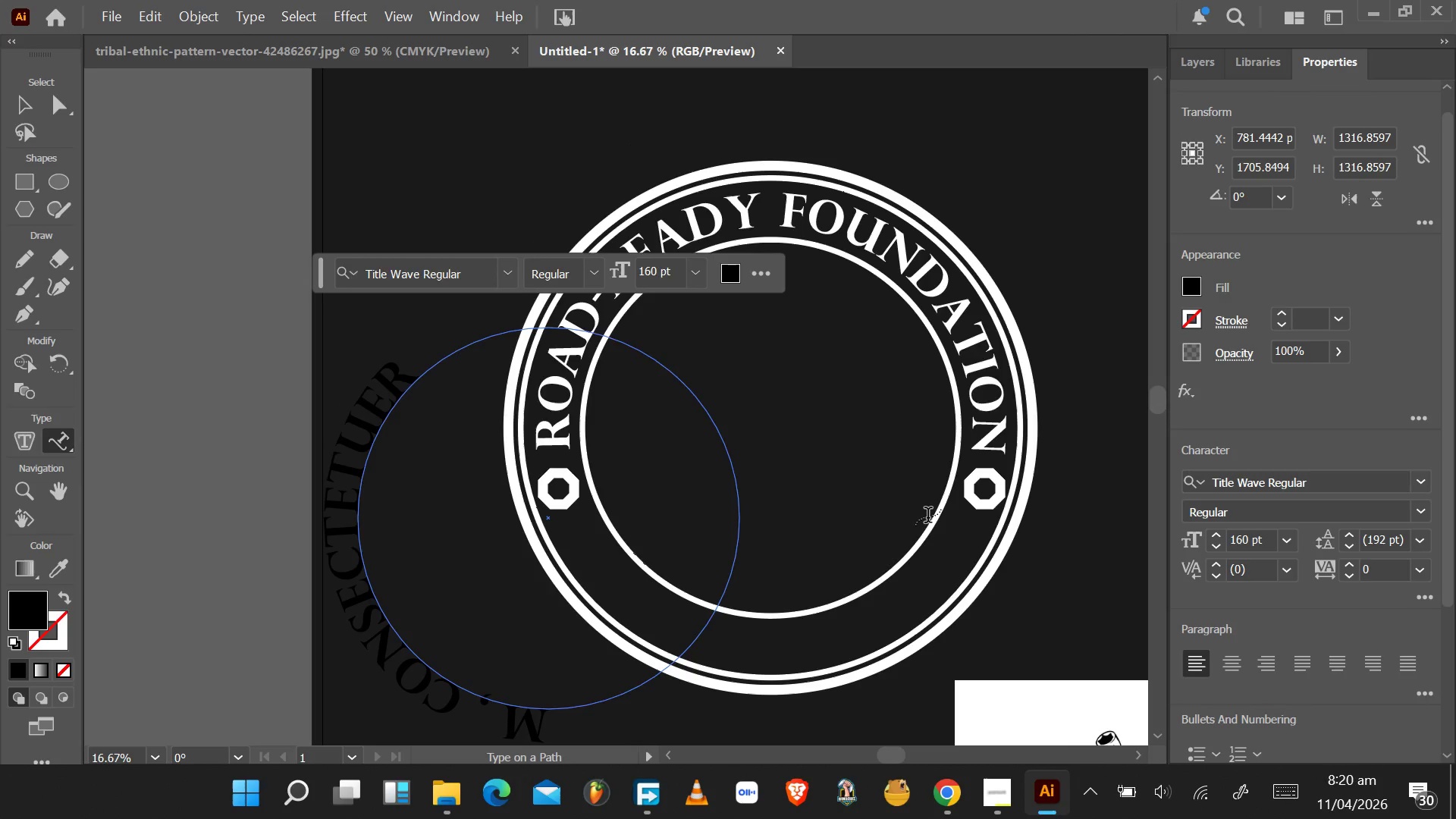 
scroll: coordinate [928, 517], scroll_direction: down, amount: 2.0
 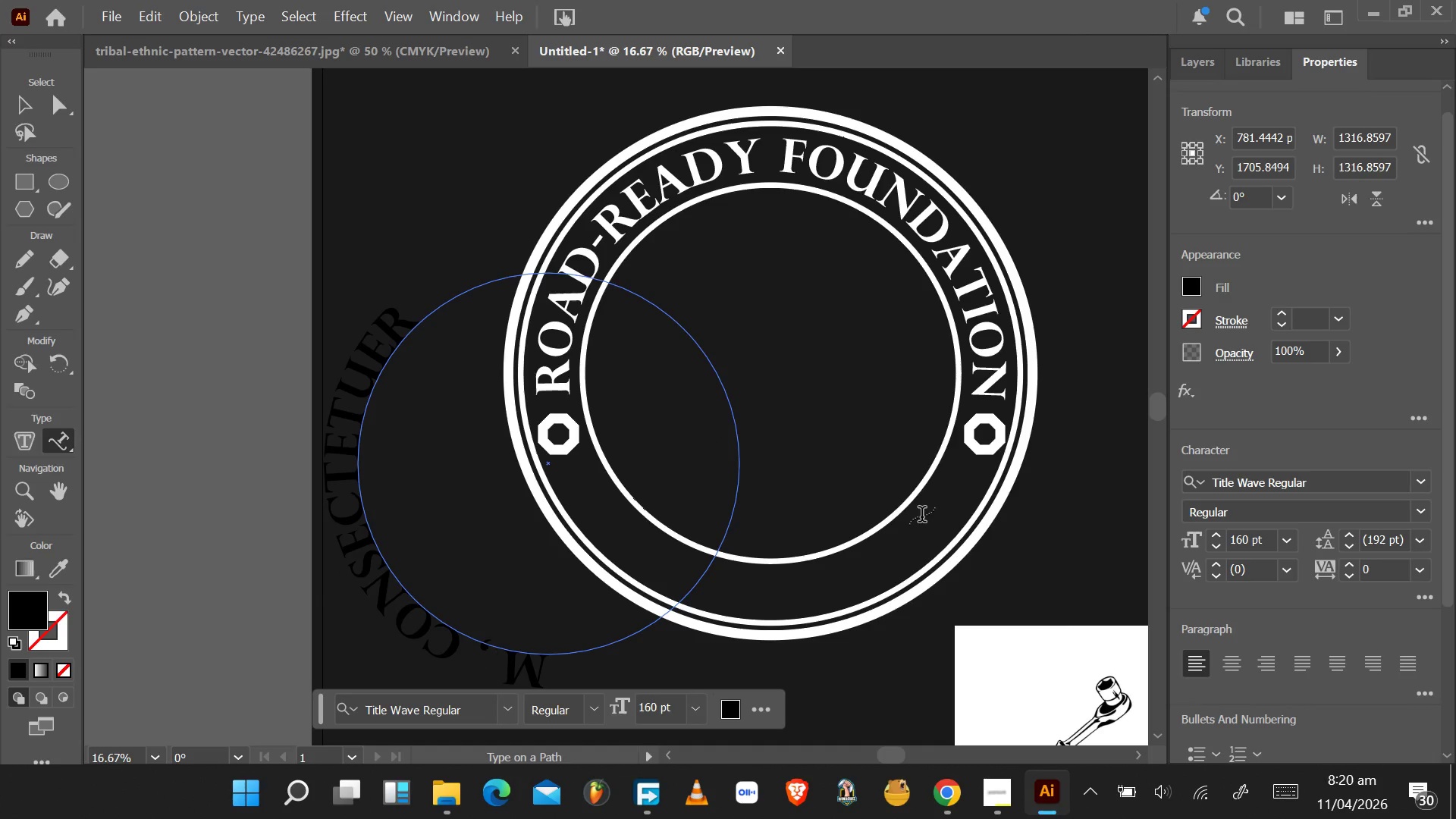 
wait(12.59)
 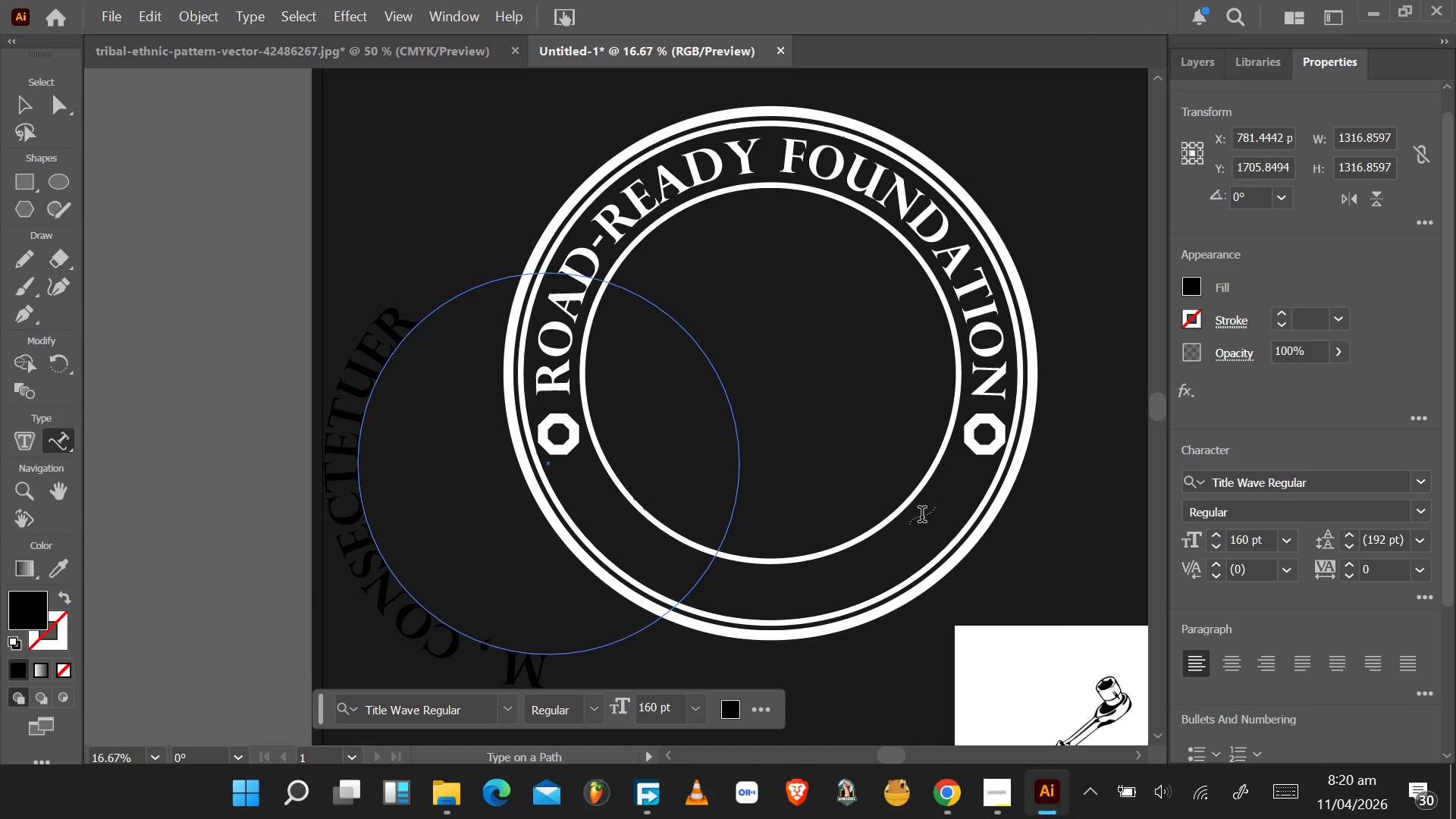 
left_click([30, 99])
 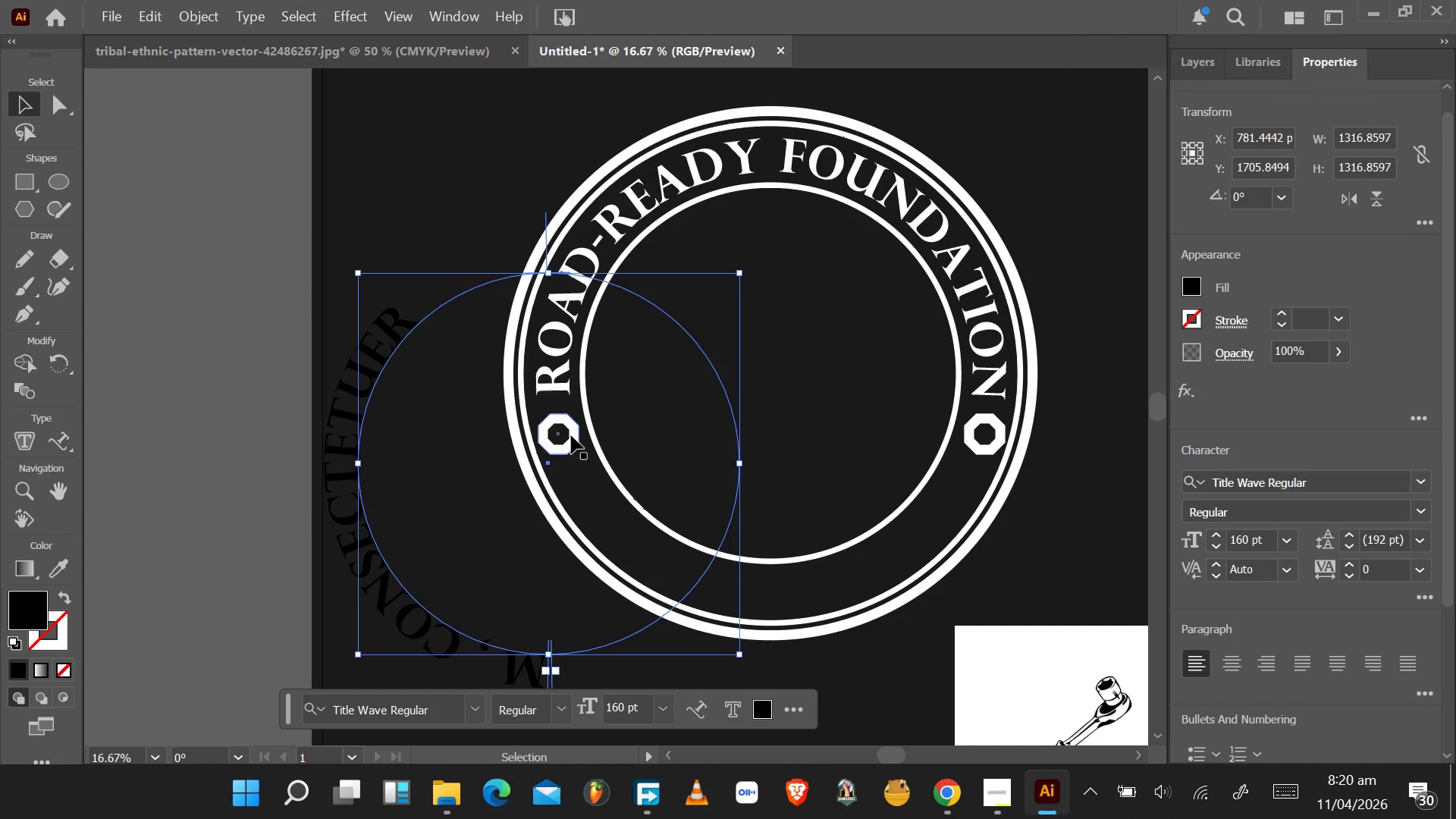 
left_click([573, 437])
 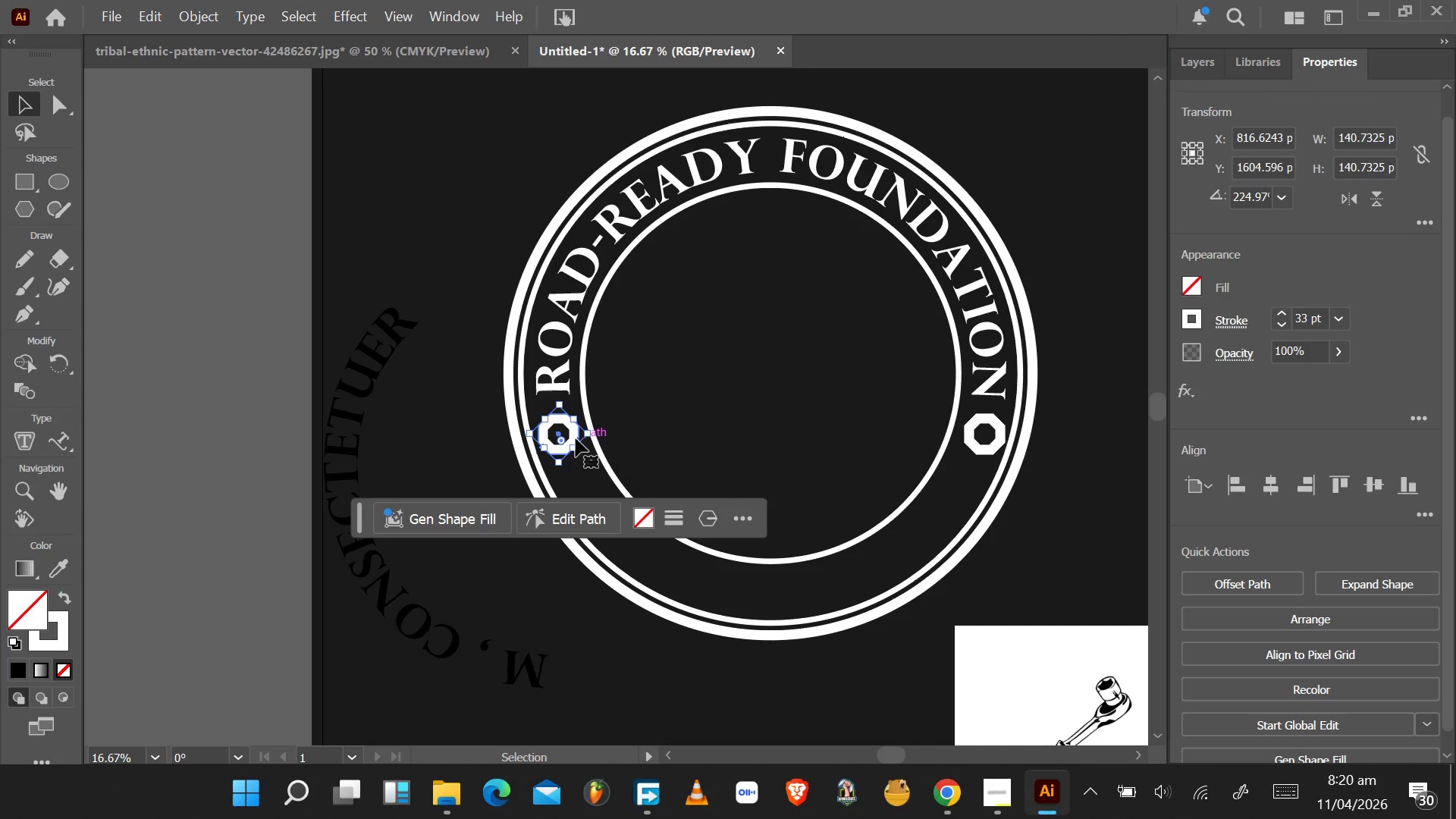 
left_click_drag(start_coordinate=[575, 436], to_coordinate=[579, 435])
 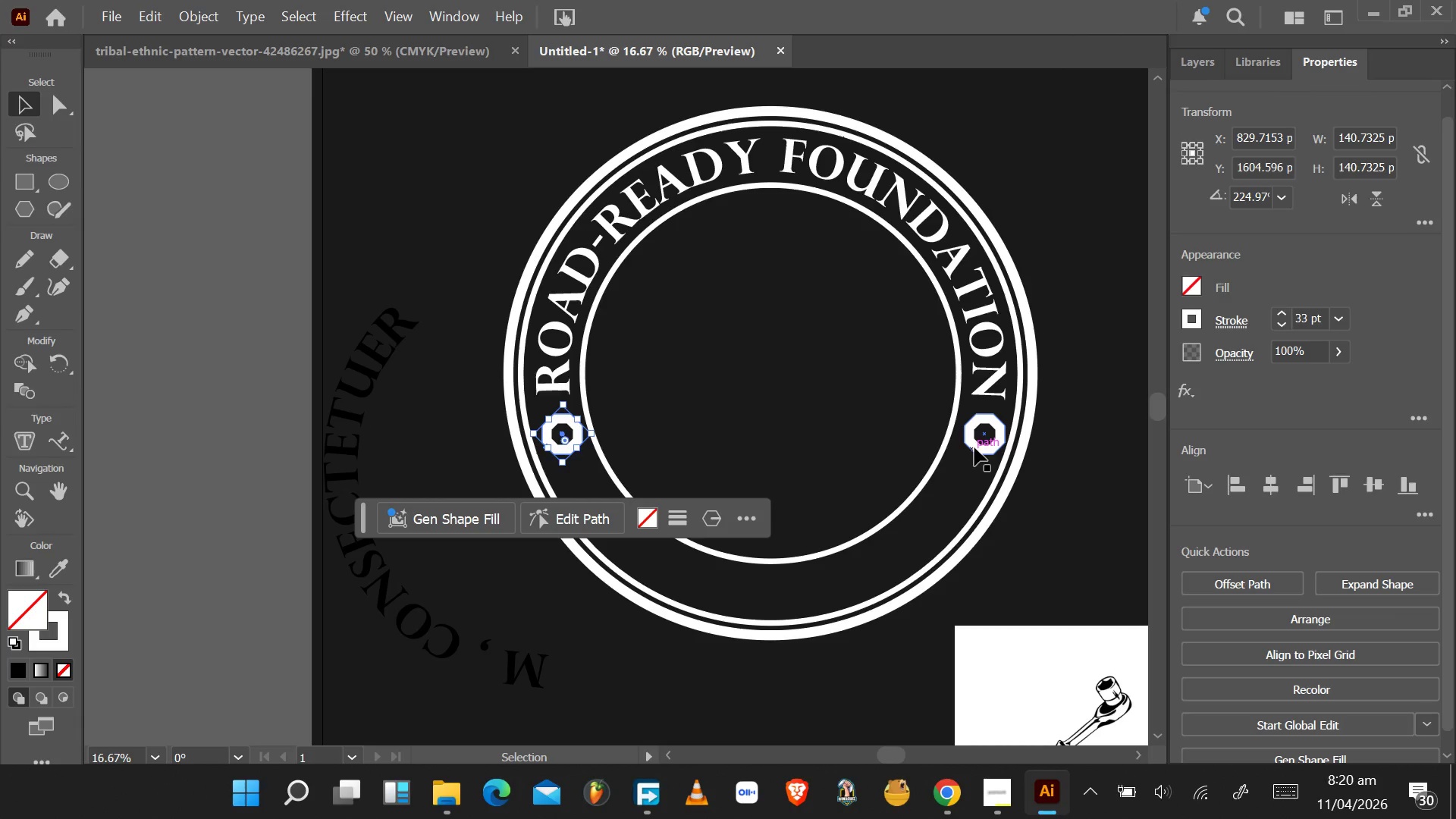 
left_click_drag(start_coordinate=[976, 446], to_coordinate=[971, 444])
 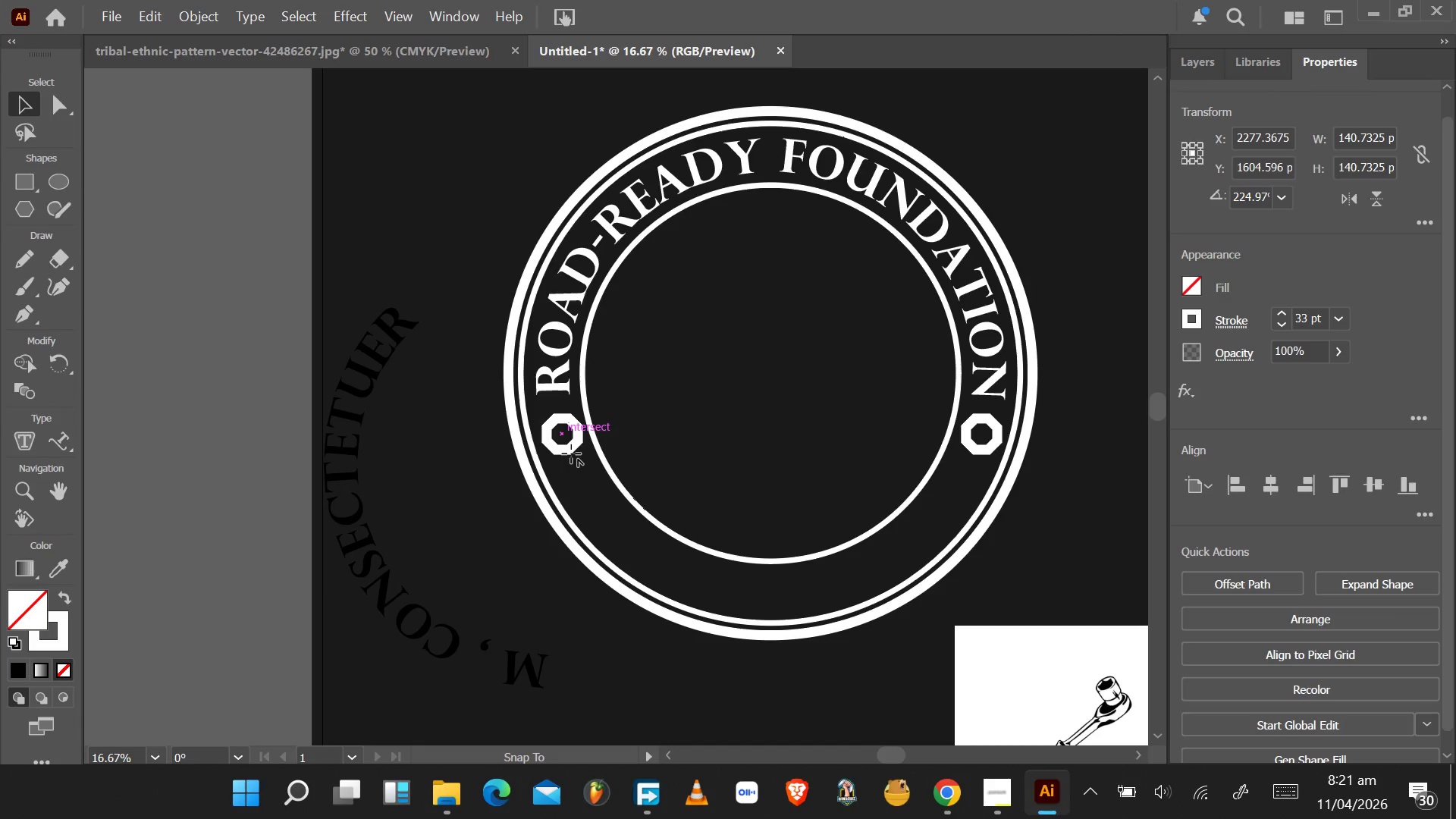 
wait(7.41)
 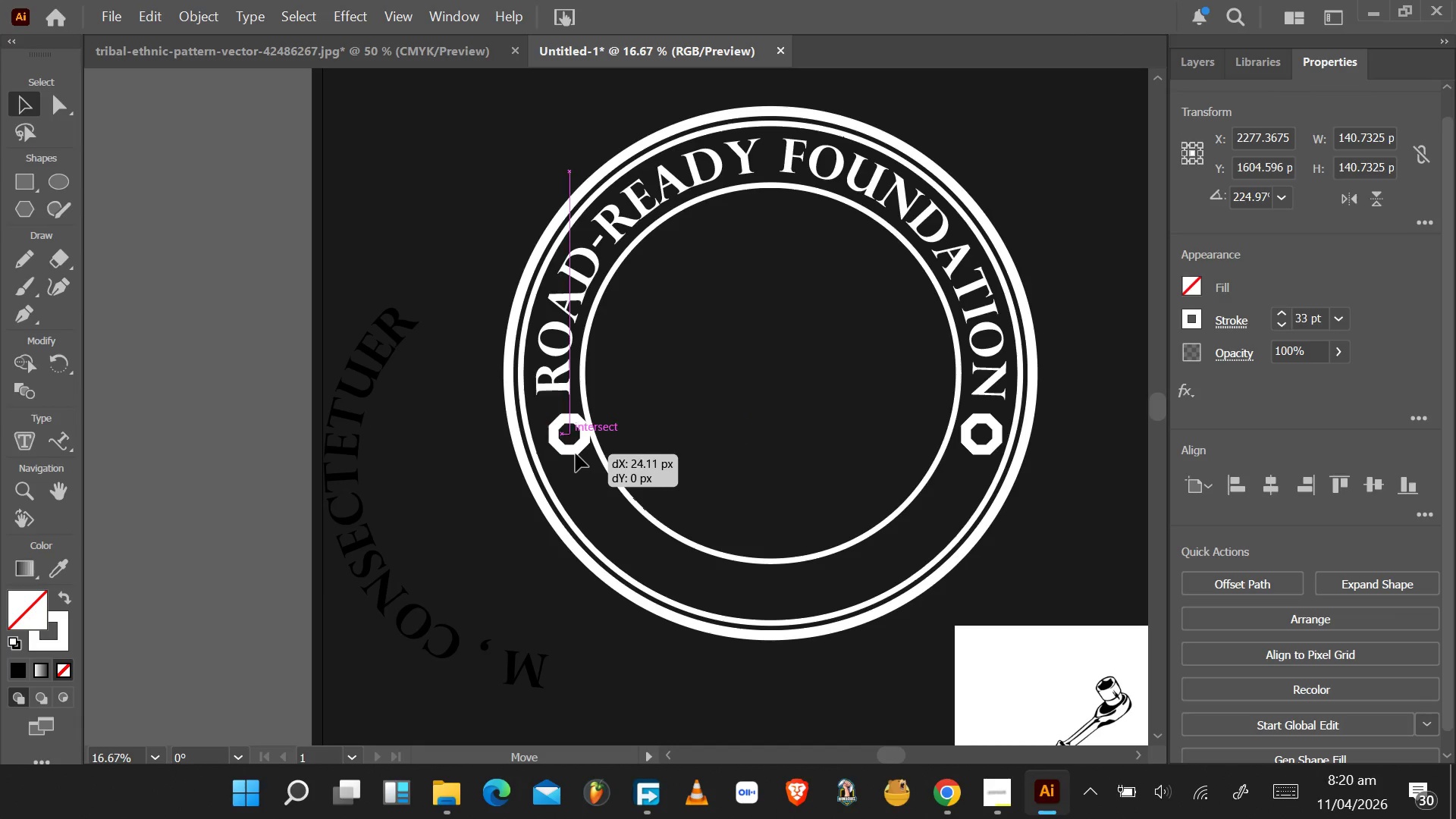 
left_click_drag(start_coordinate=[568, 472], to_coordinate=[548, 460])
 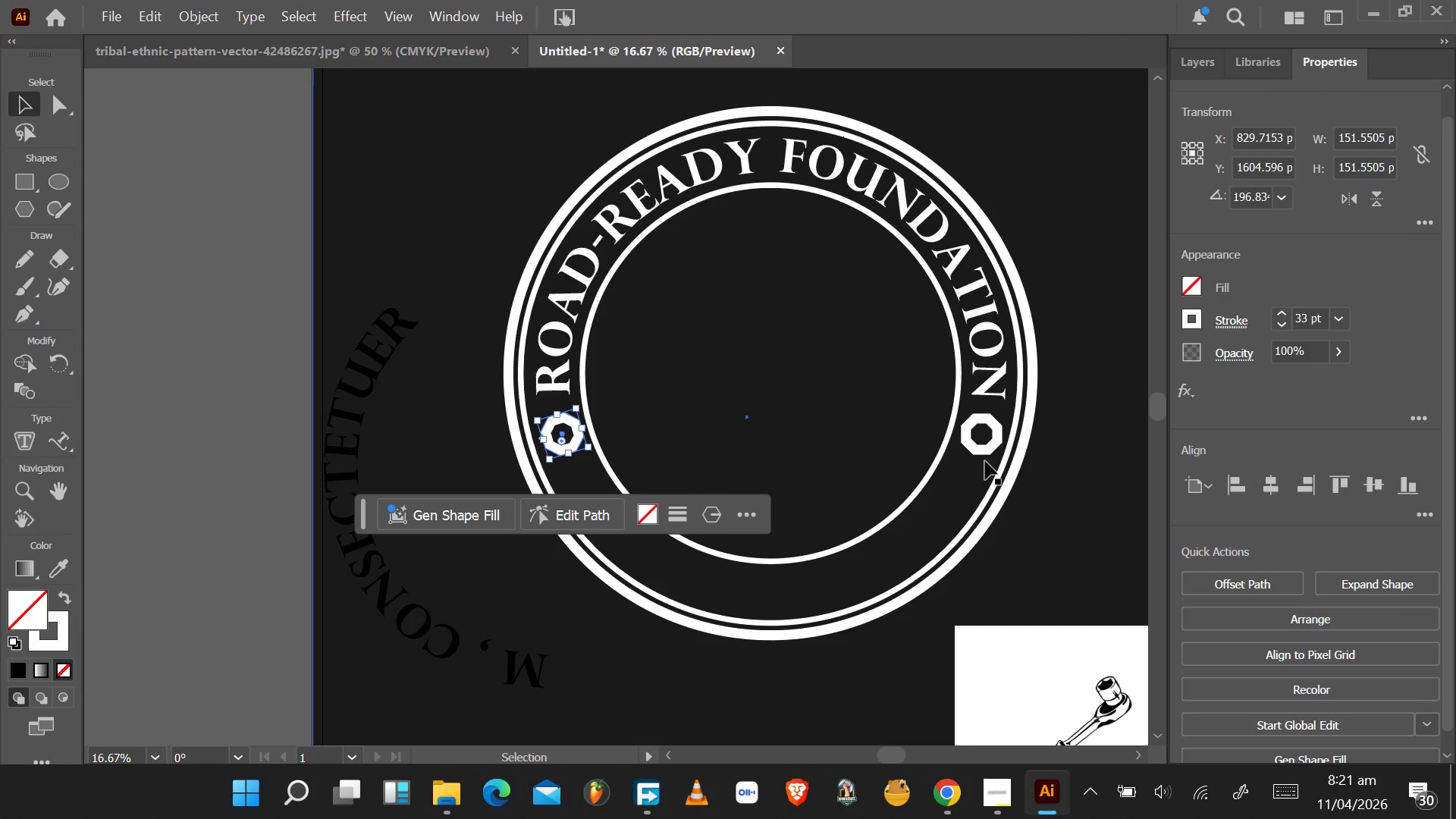 
left_click([984, 453])
 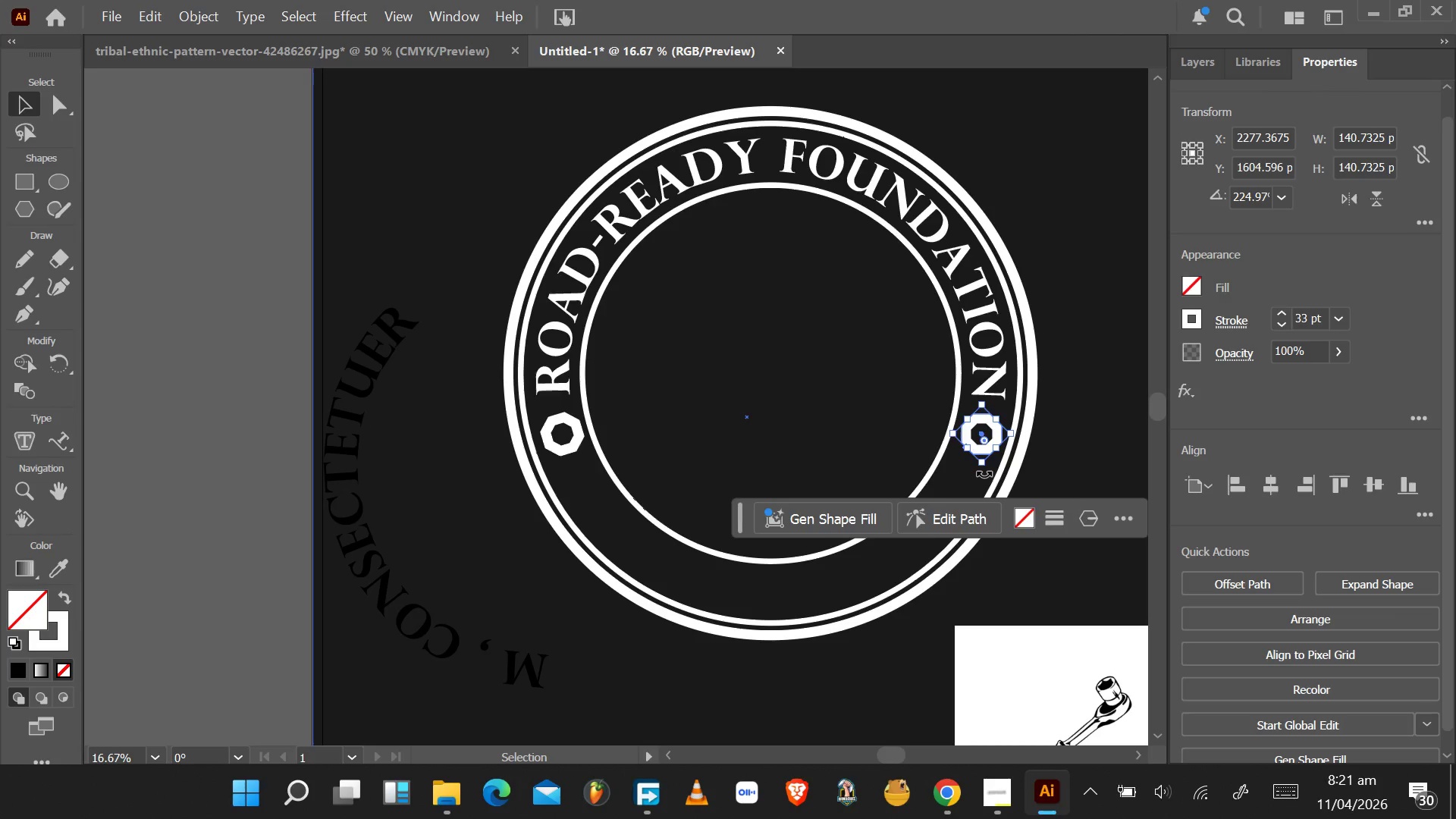 
left_click_drag(start_coordinate=[984, 473], to_coordinate=[968, 477])
 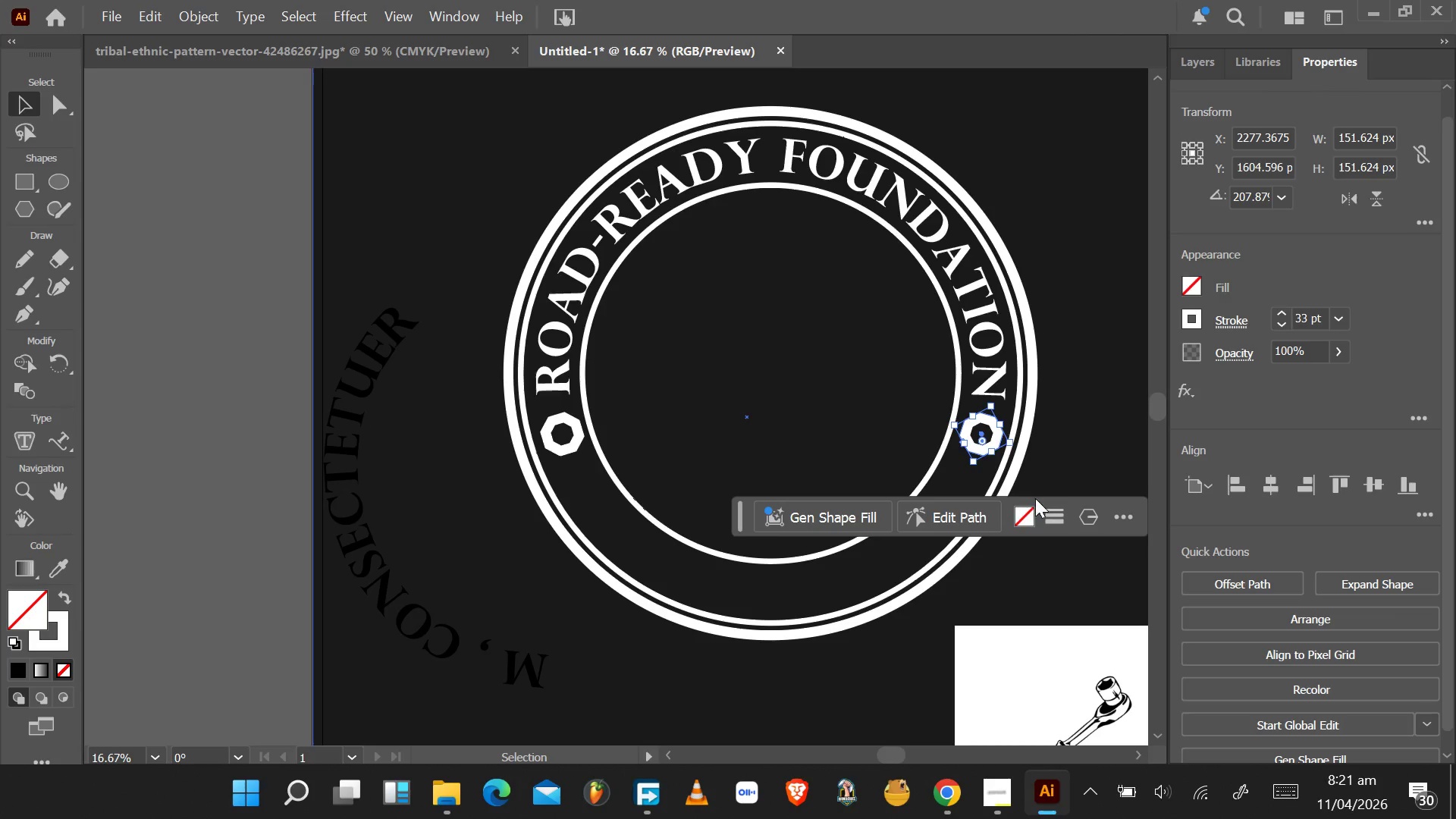 
left_click([1097, 462])
 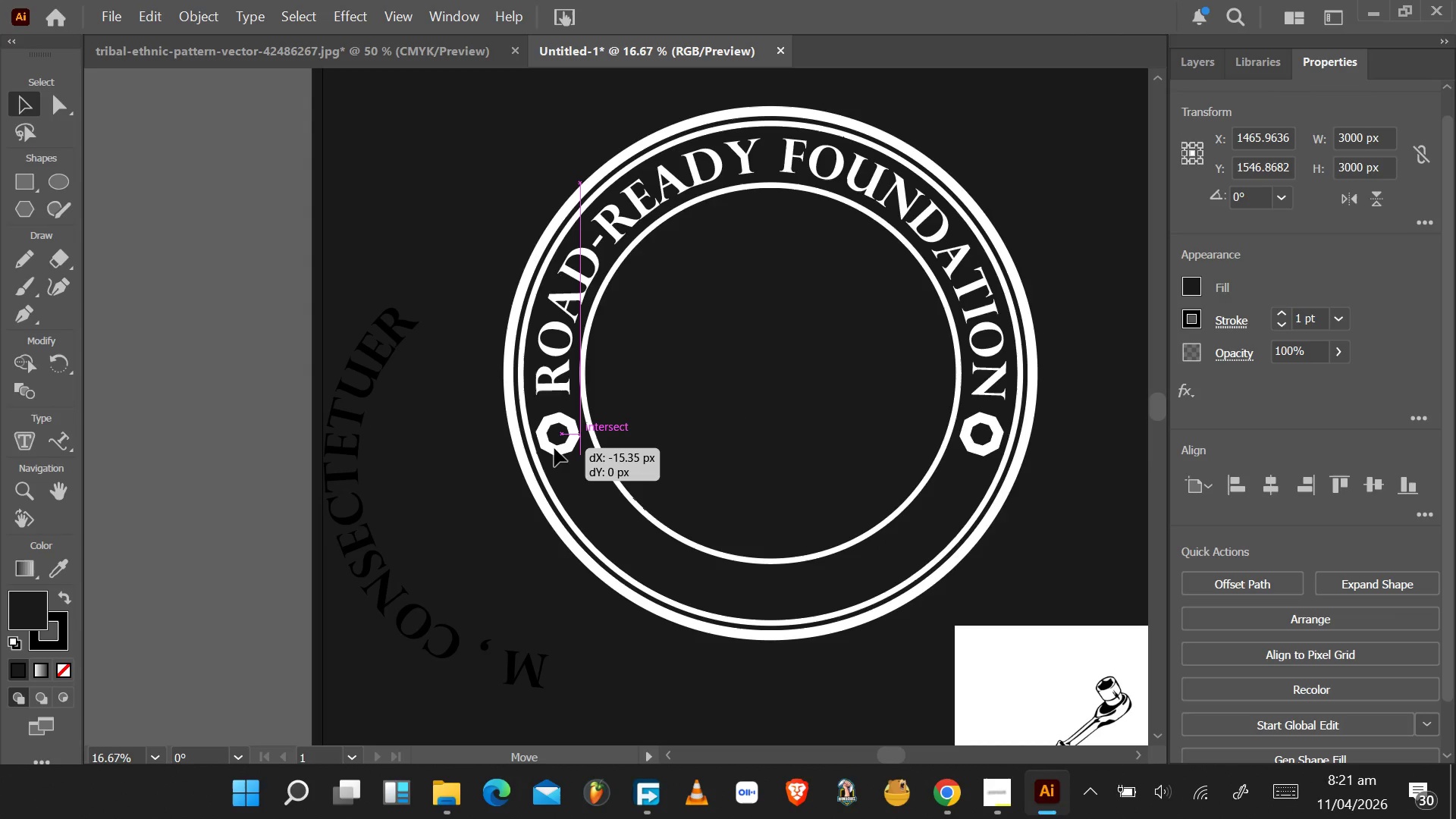 
wait(9.23)
 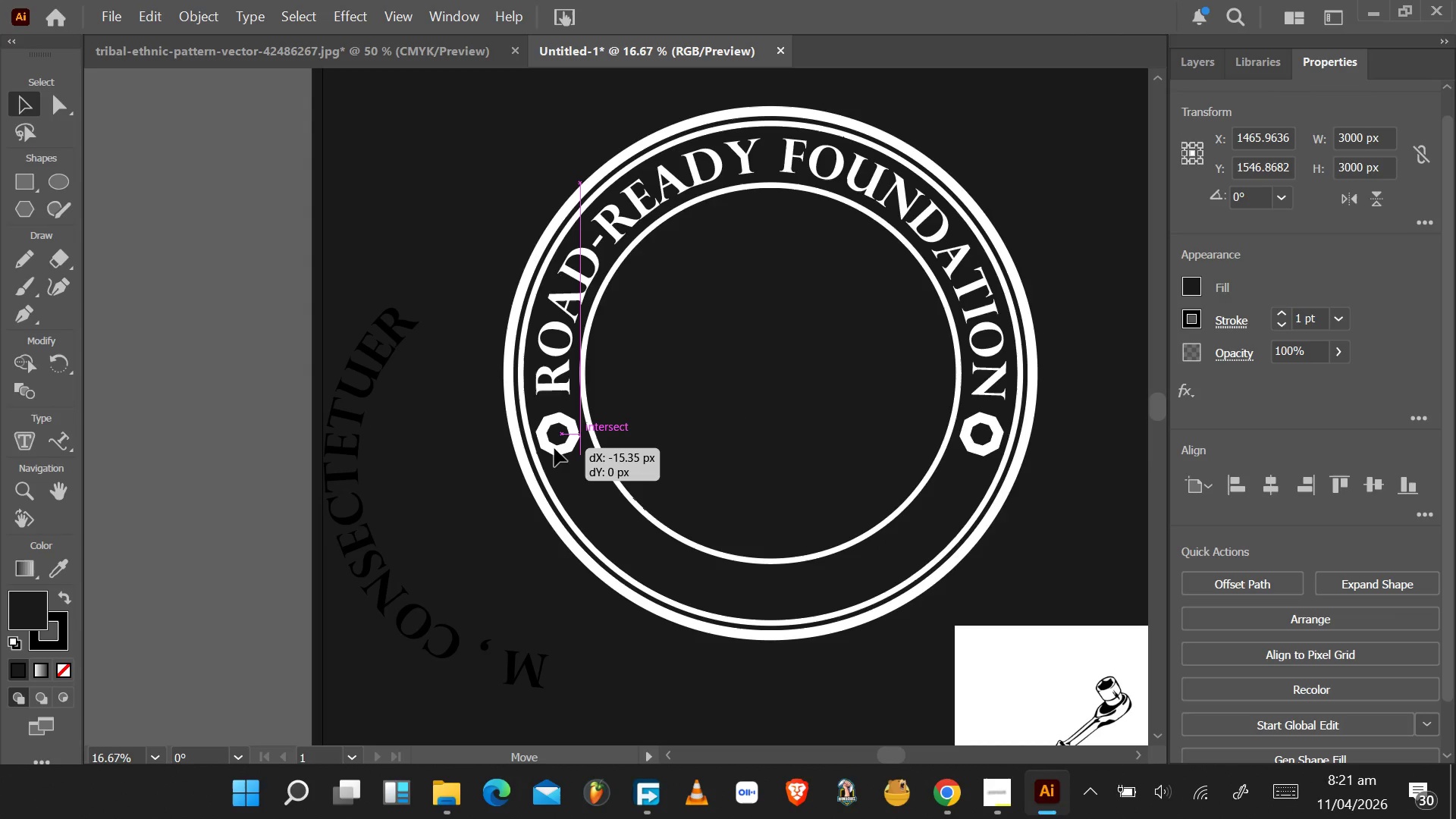 
left_click([554, 382])
 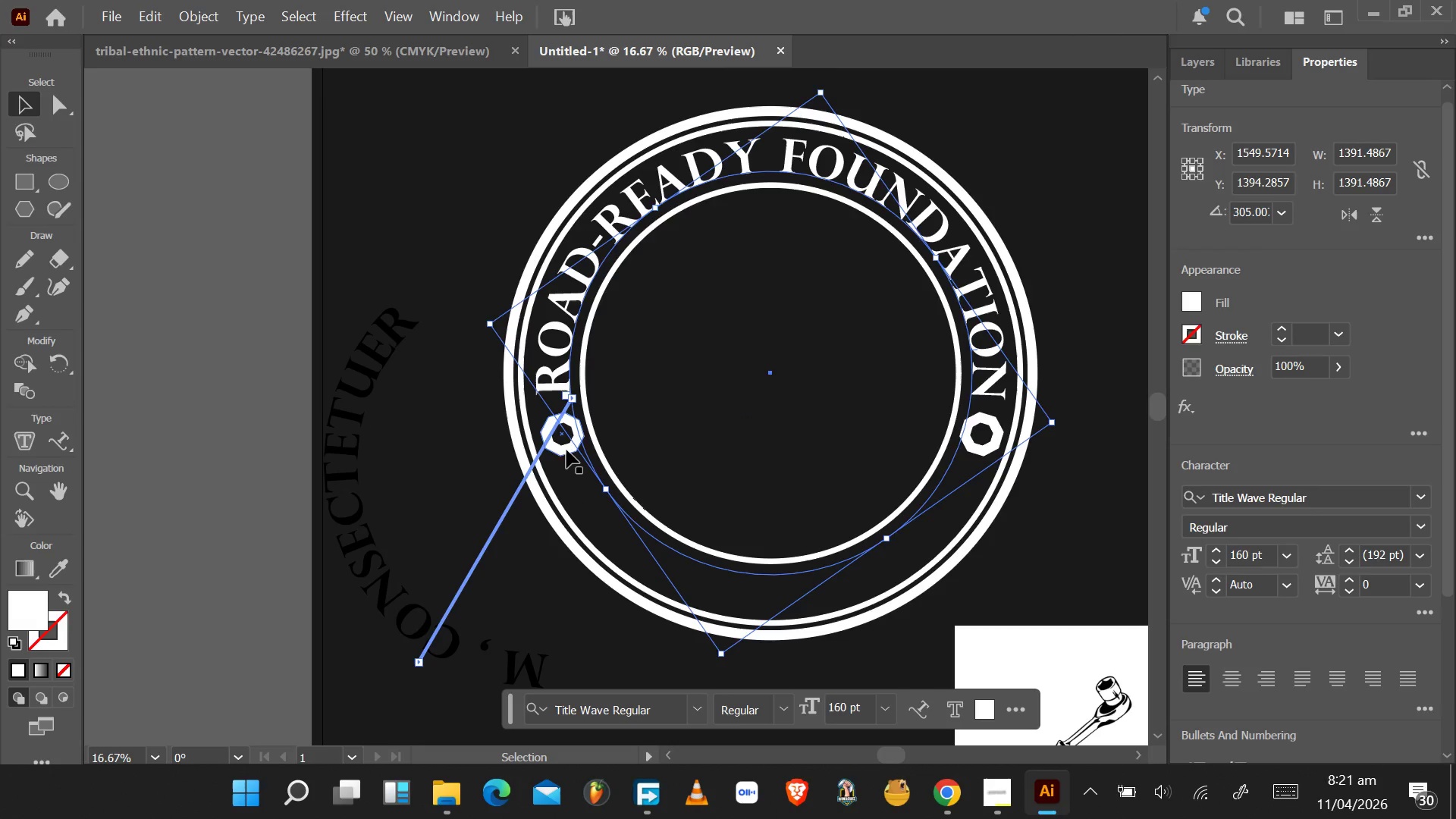 
wait(5.06)
 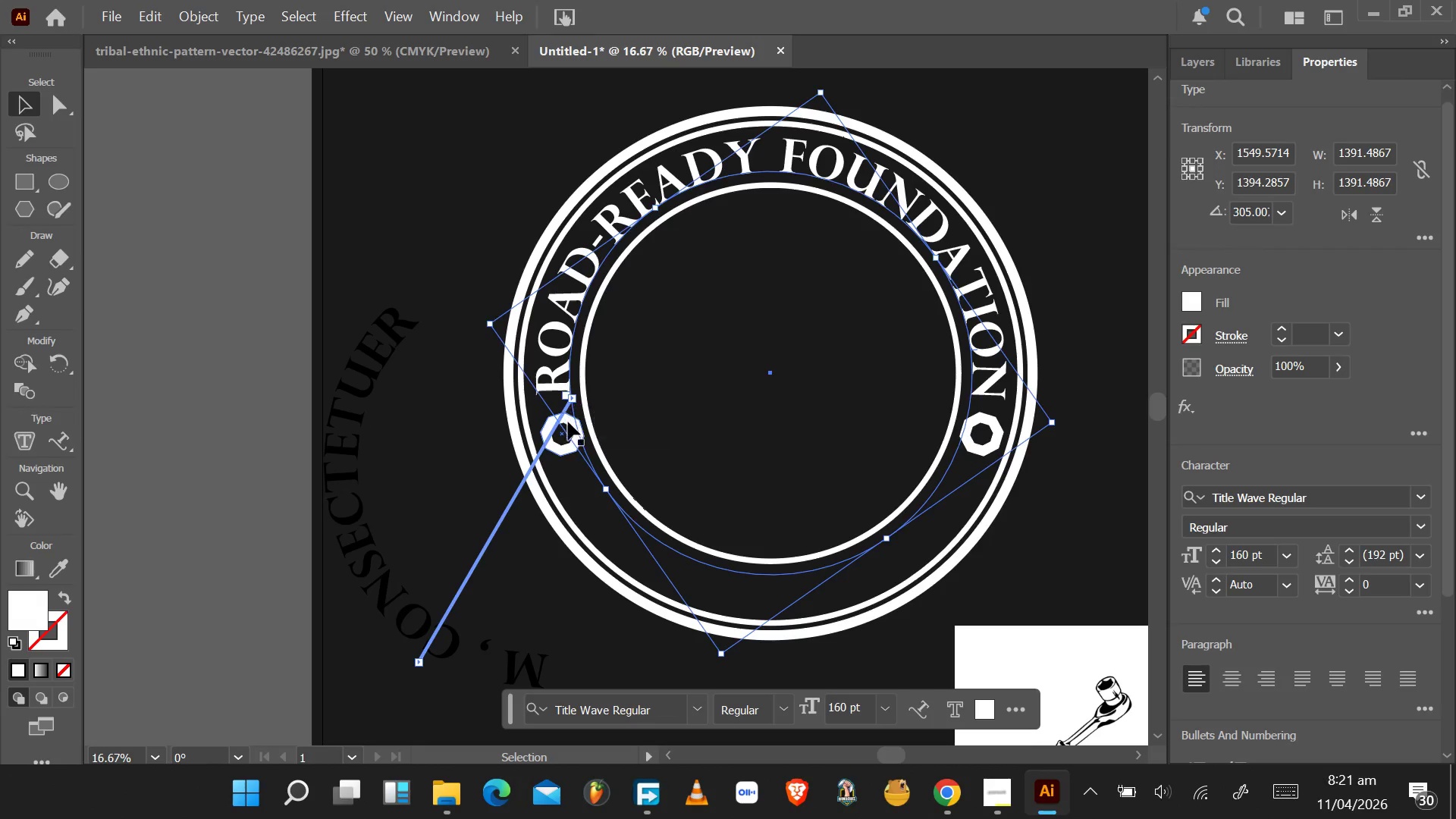 
left_click_drag(start_coordinate=[559, 450], to_coordinate=[554, 451])
 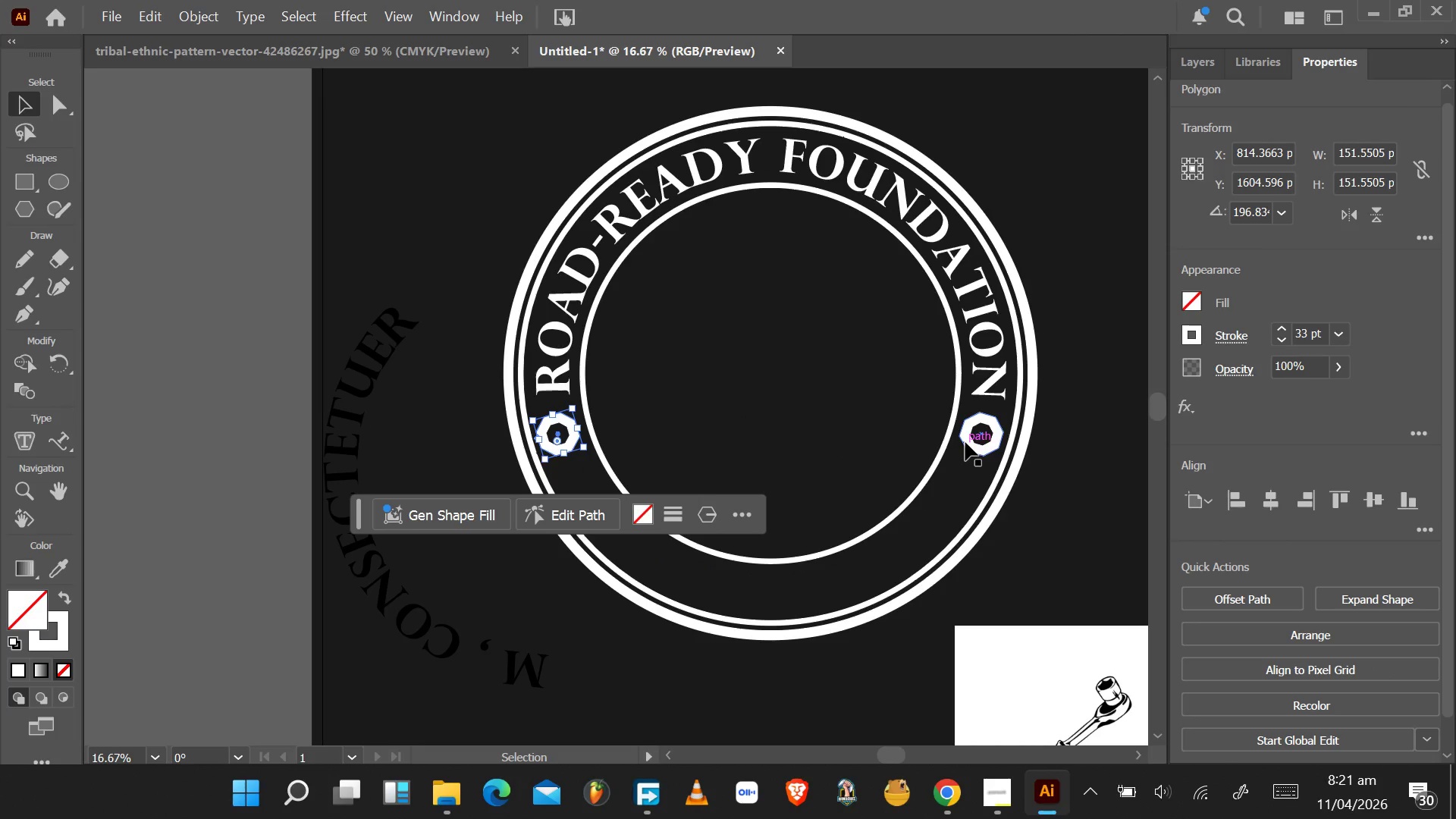 
left_click_drag(start_coordinate=[972, 441], to_coordinate=[977, 441])
 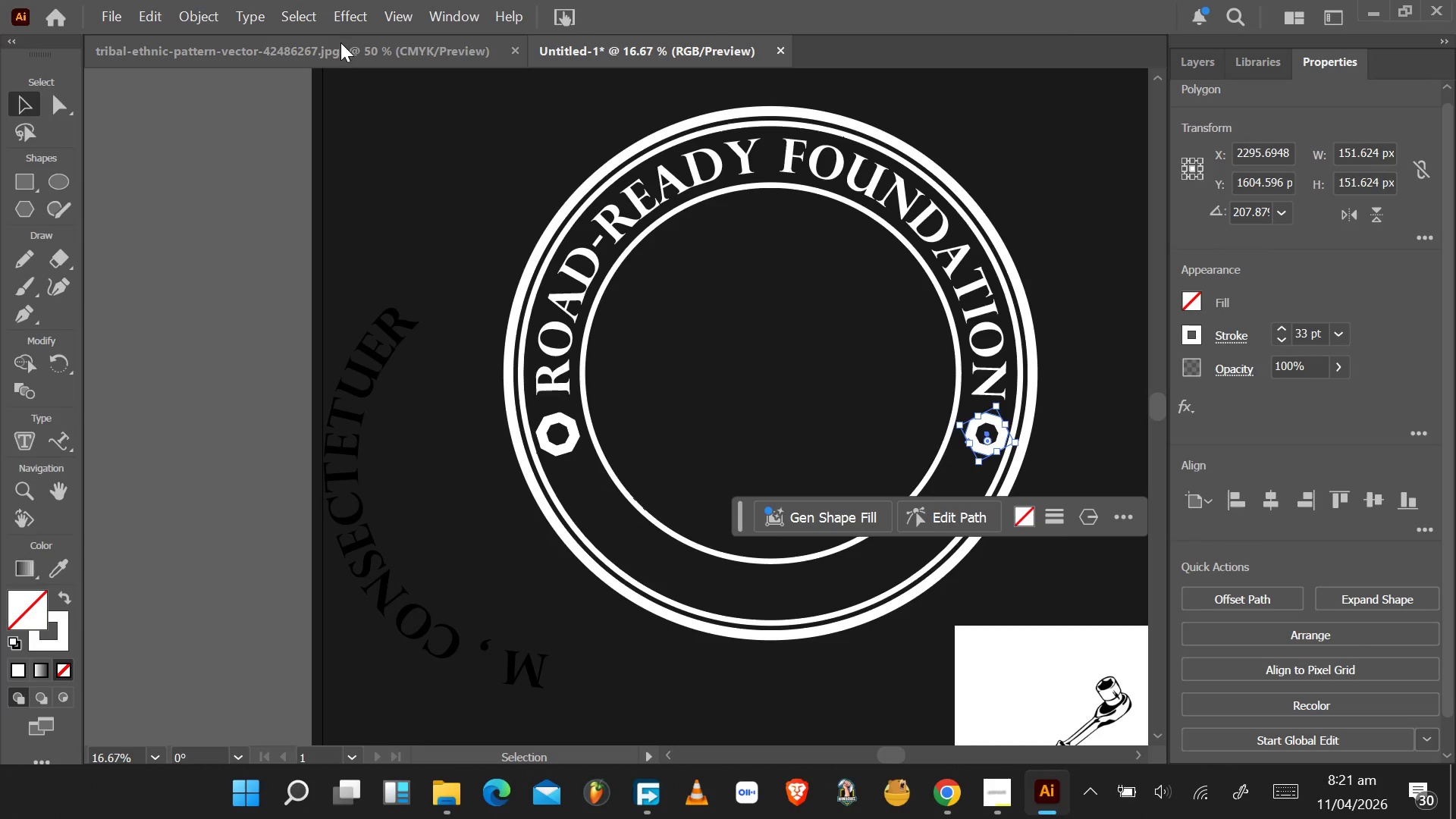 
wait(7.97)
 